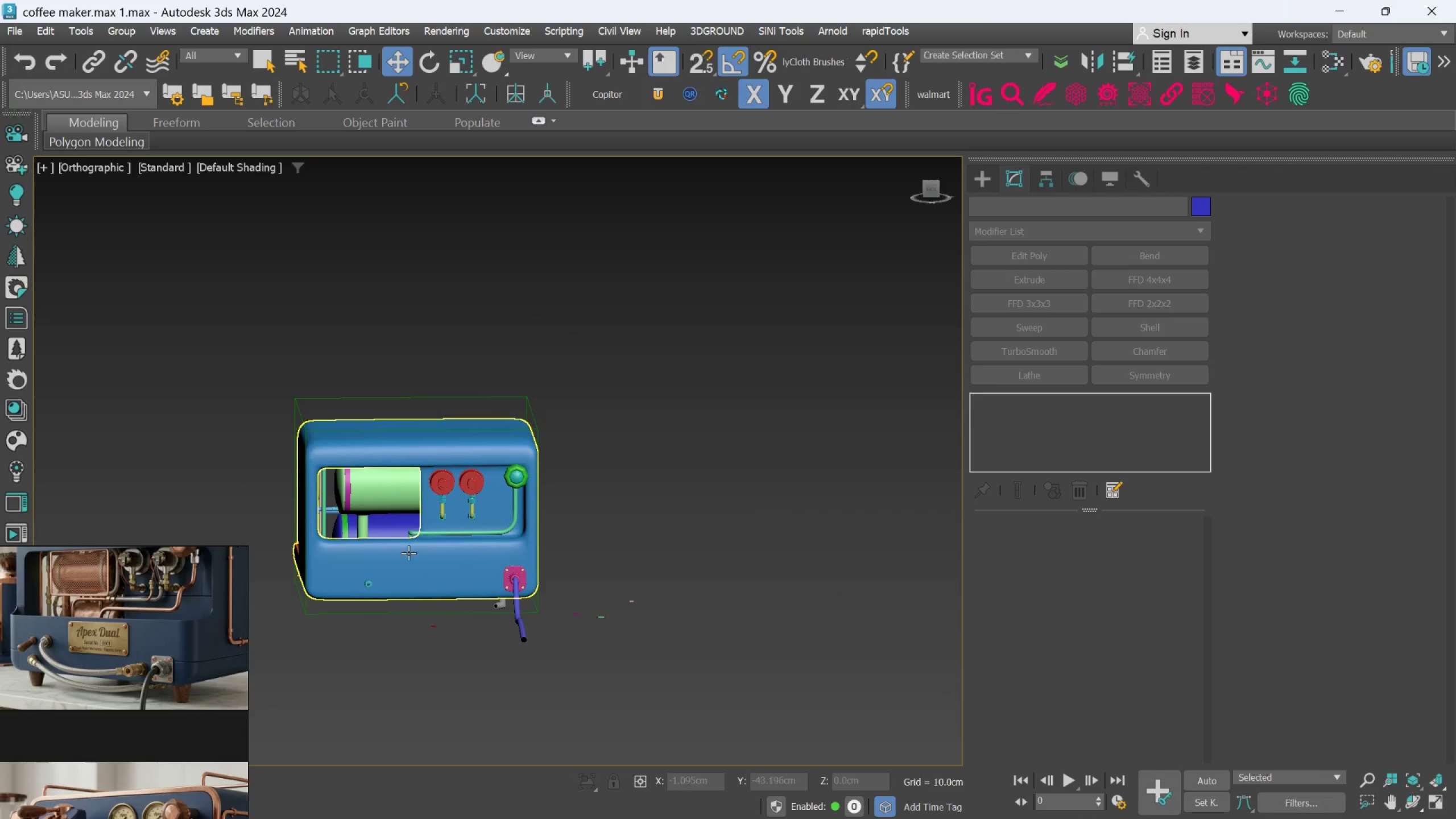 
scroll: coordinate [334, 568], scroll_direction: down, amount: 2.0
 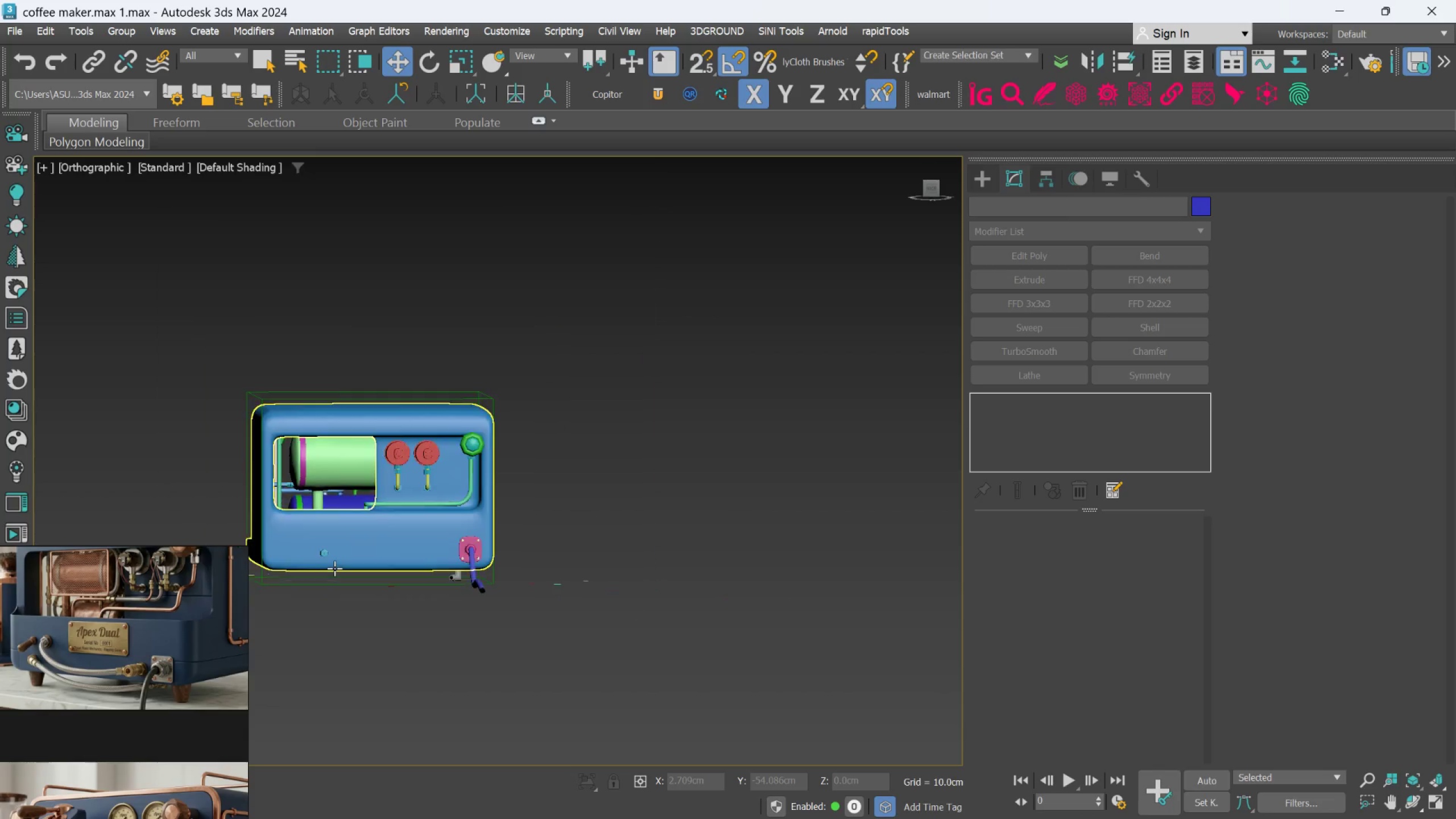 
scroll: coordinate [411, 557], scroll_direction: up, amount: 3.0
 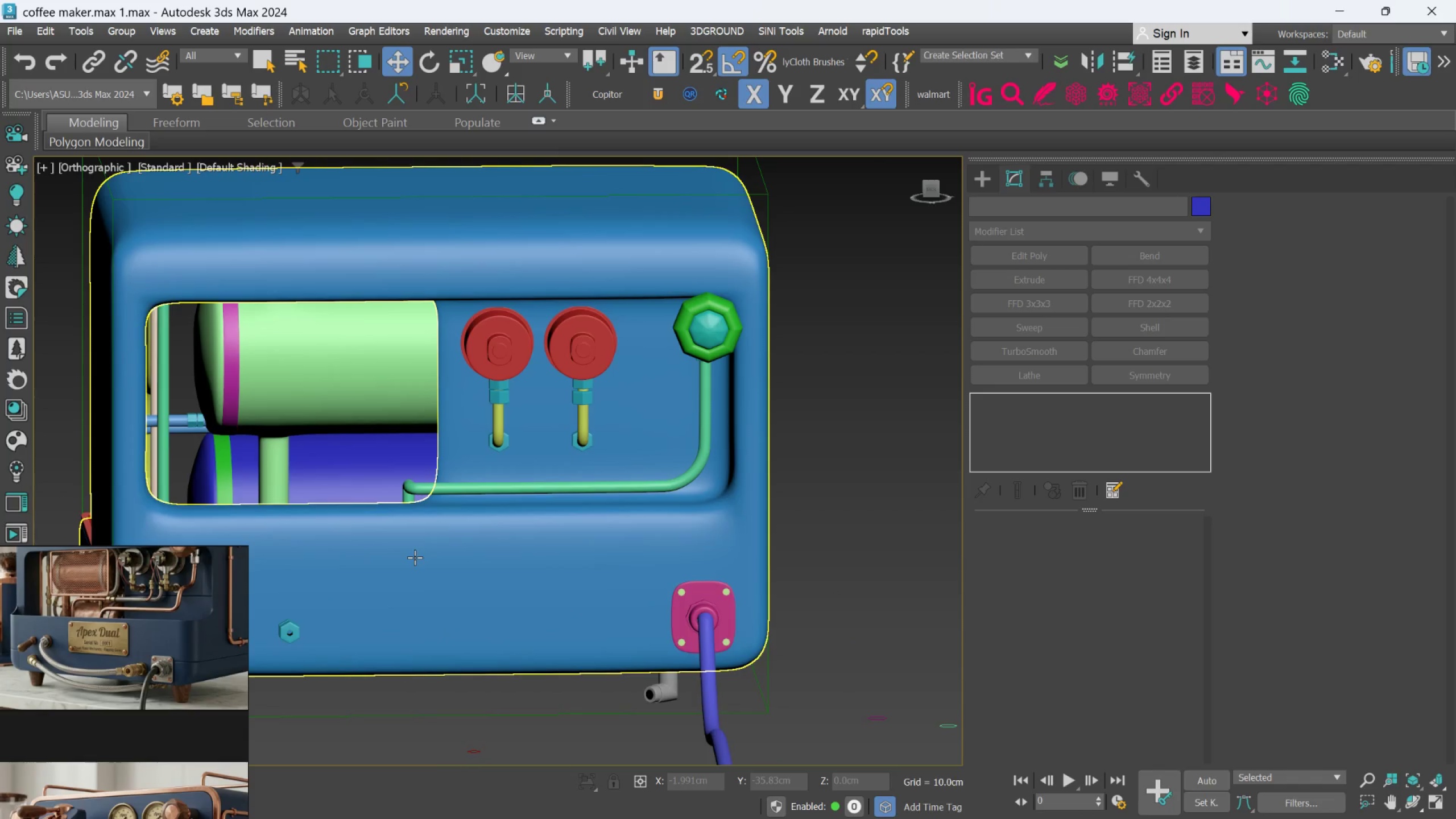 
key(Control+S)
 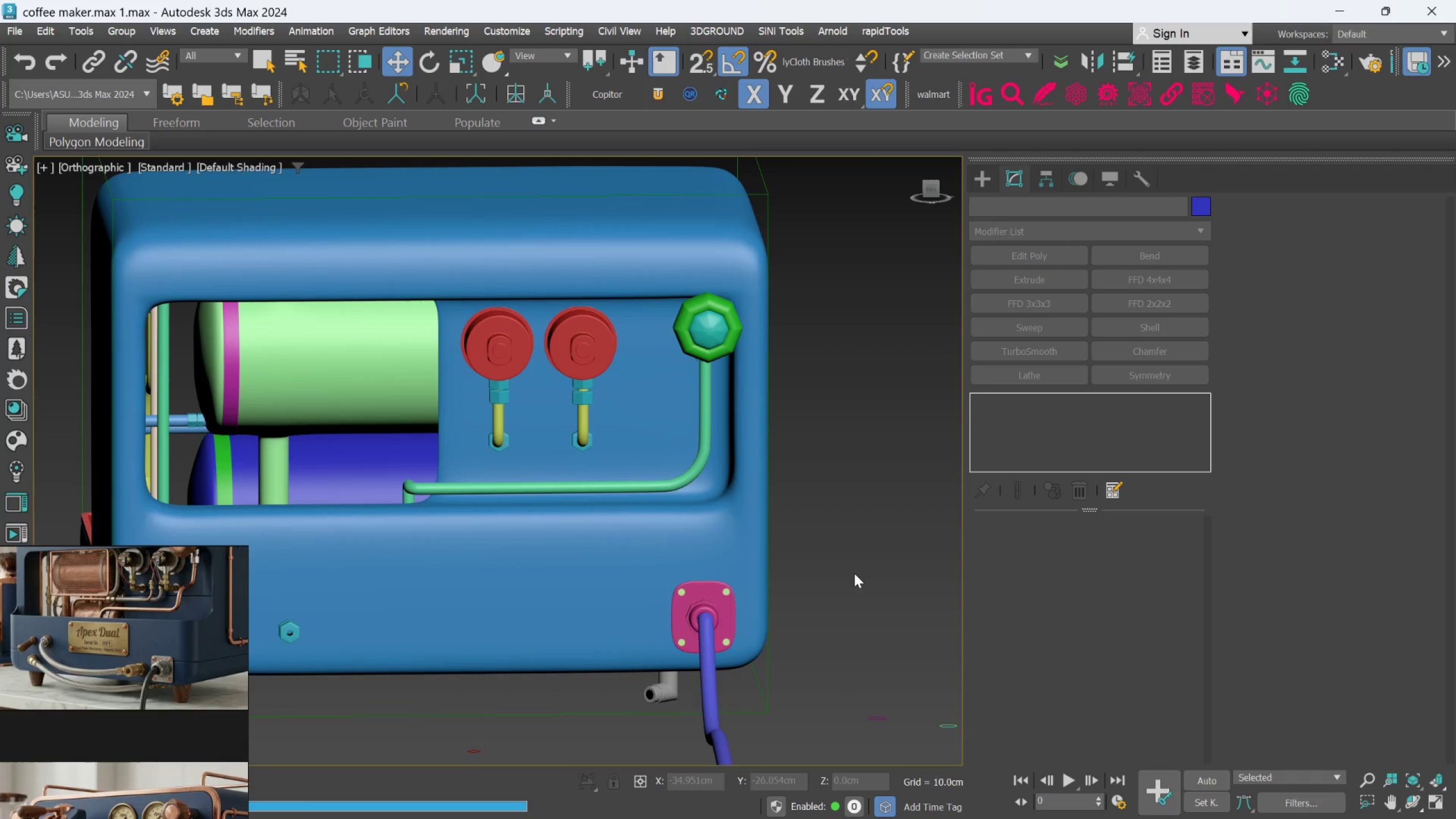 
scroll: coordinate [855, 573], scroll_direction: down, amount: 3.0
 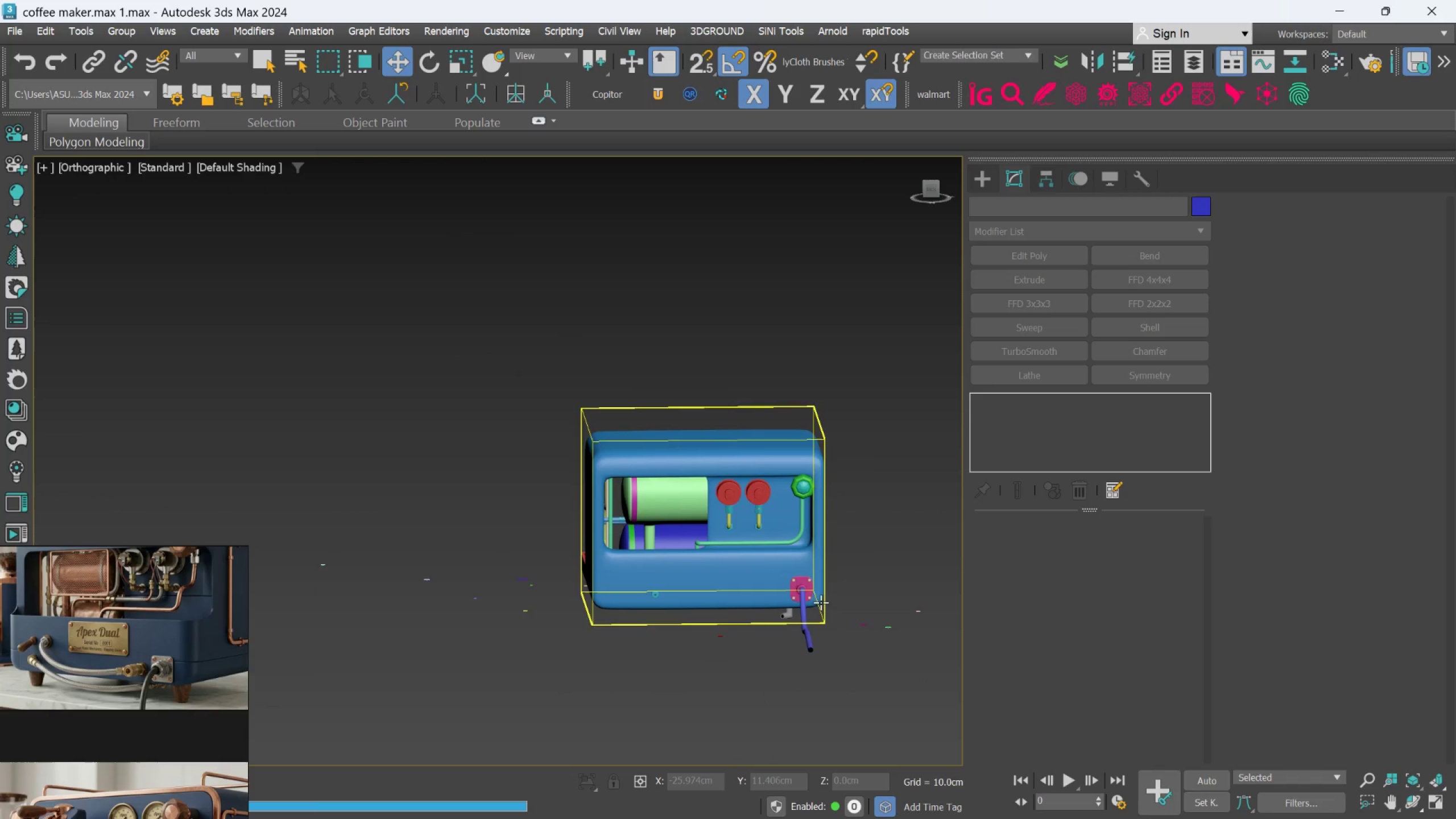 
scroll: coordinate [812, 617], scroll_direction: up, amount: 2.0
 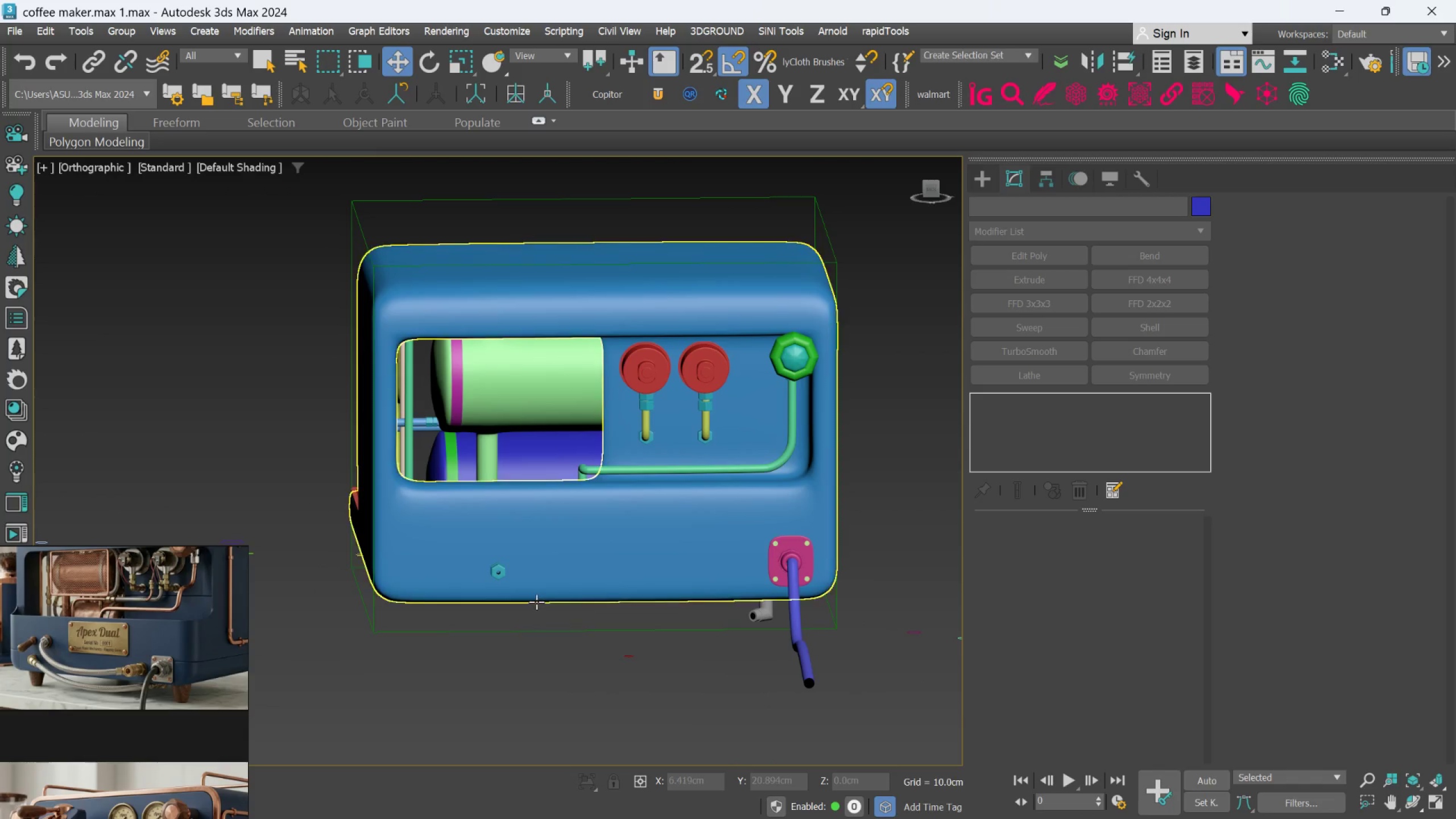 
hold_key(key=AltLeft, duration=1.08)
 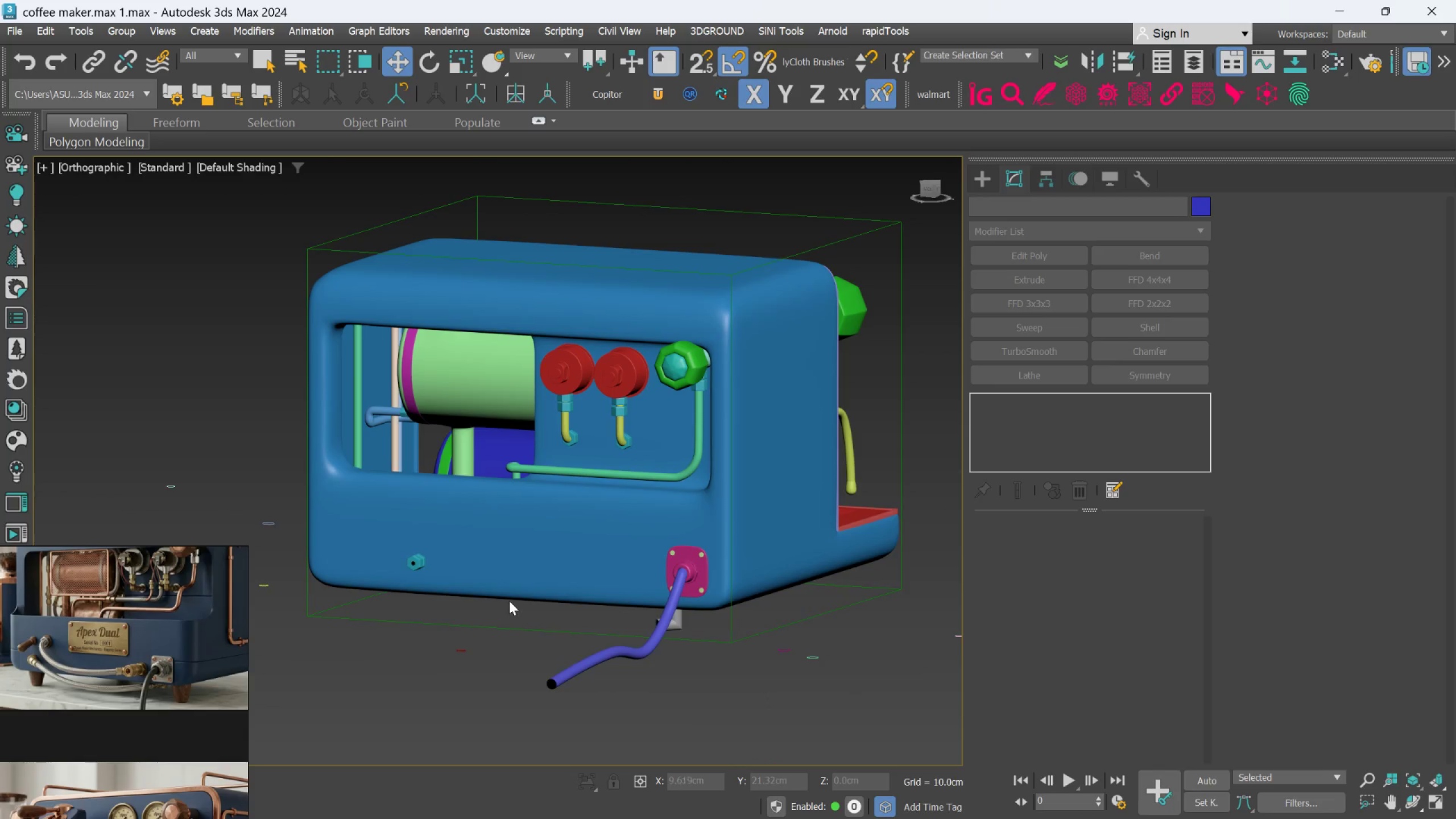 
hold_key(key=AltLeft, duration=1.36)
 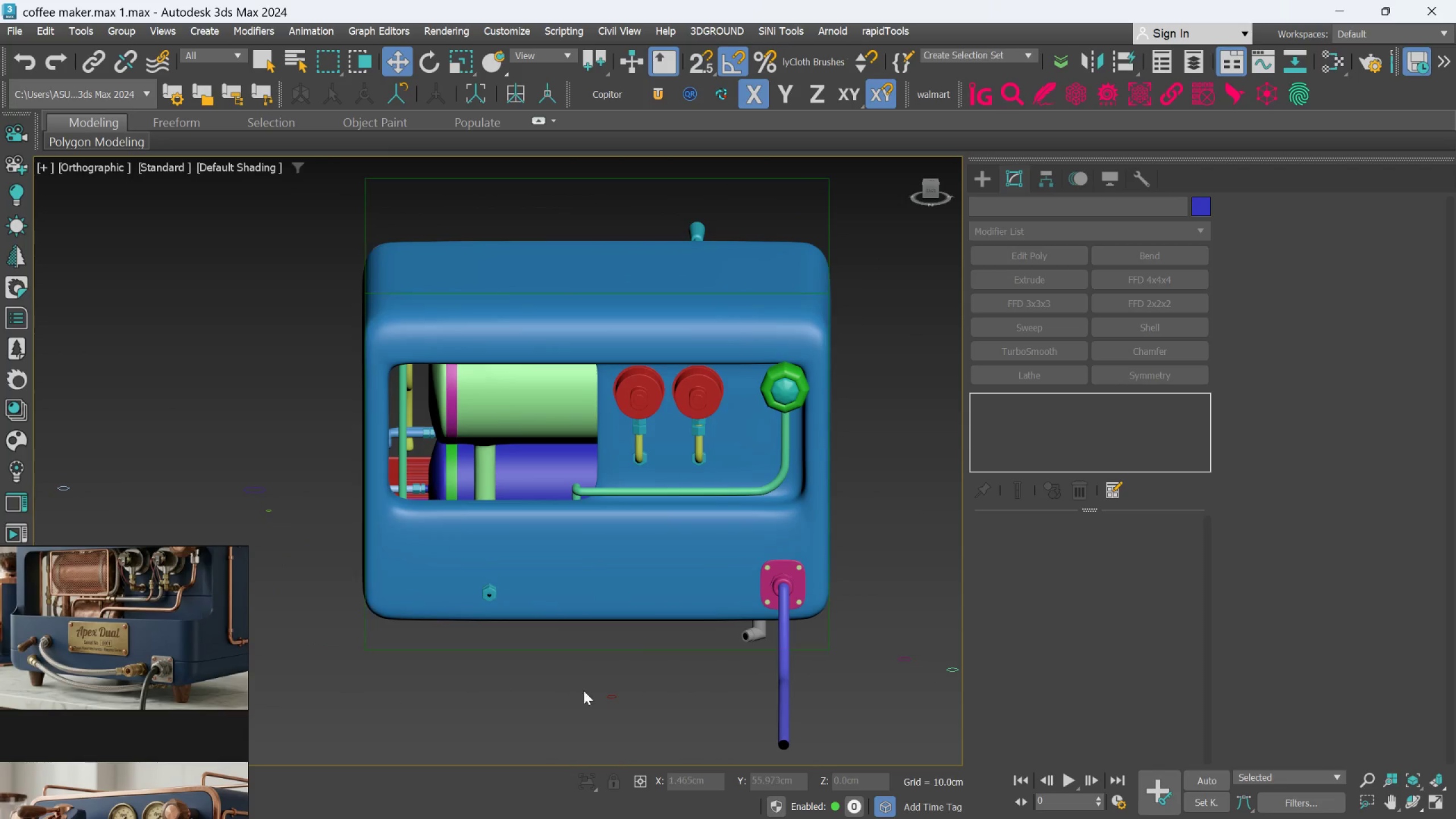 
scroll: coordinate [511, 601], scroll_direction: none, amount: 0.0
 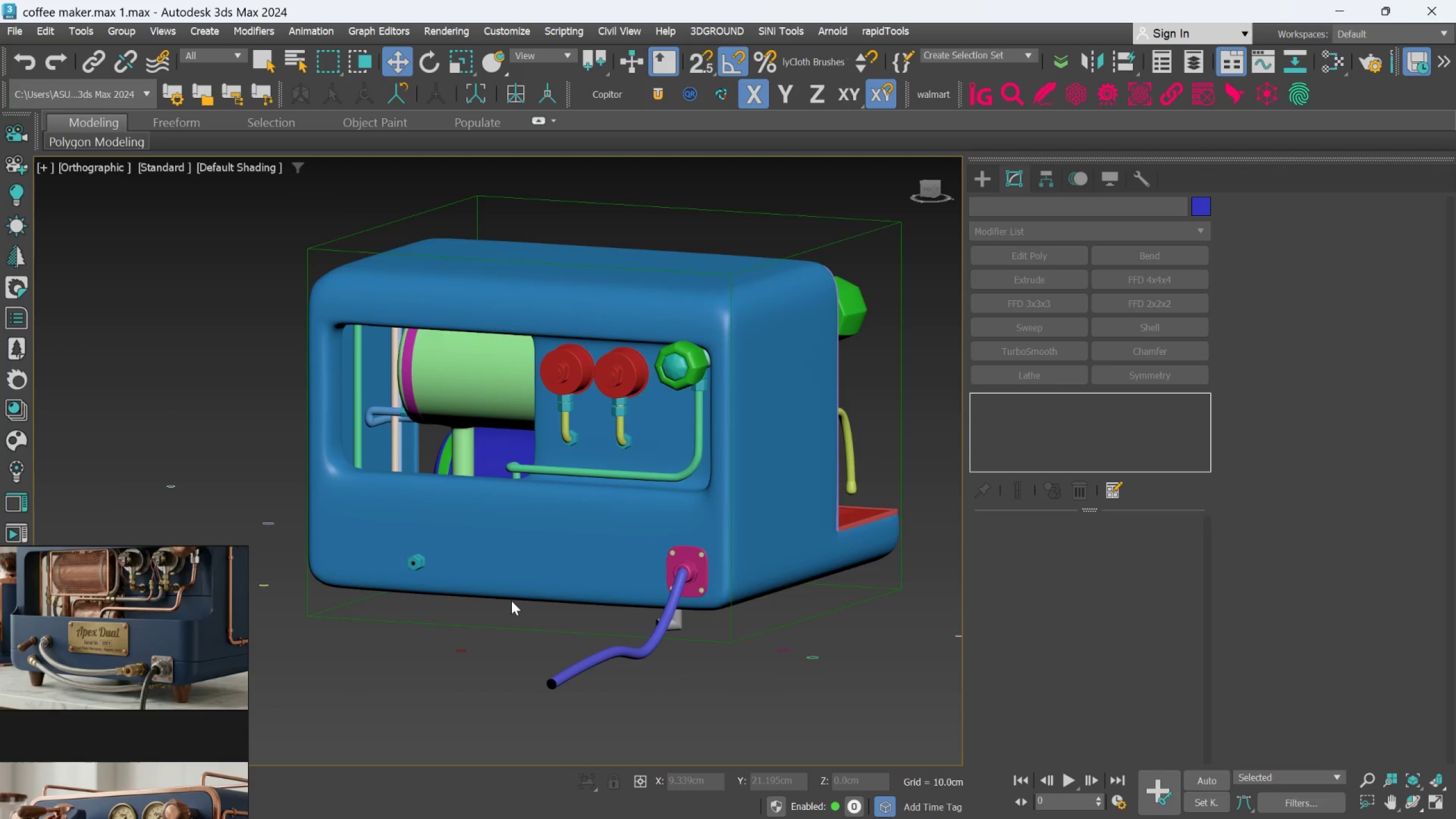 
hold_key(key=AltLeft, duration=2.09)
 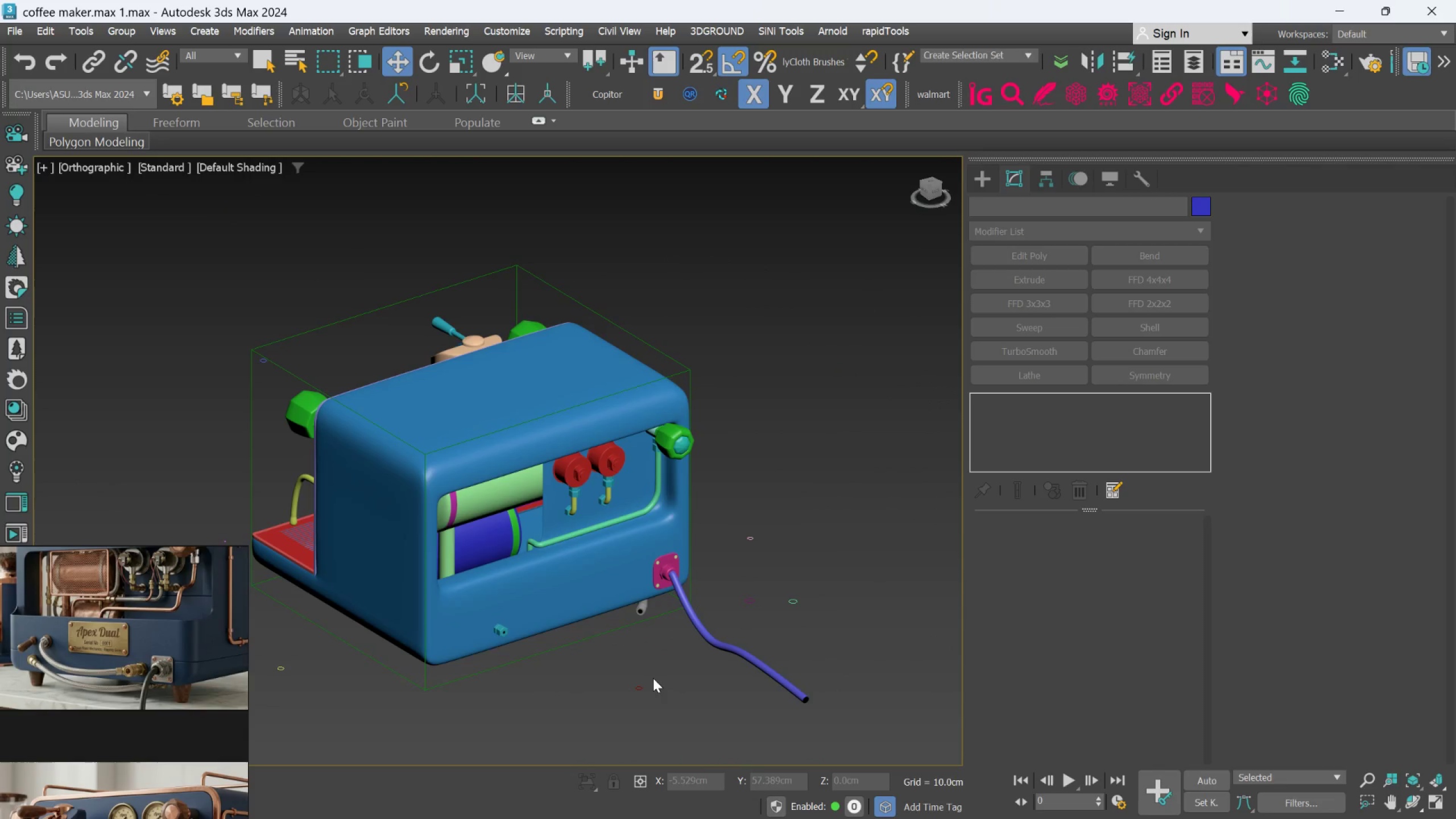 
scroll: coordinate [621, 682], scroll_direction: down, amount: 1.0
 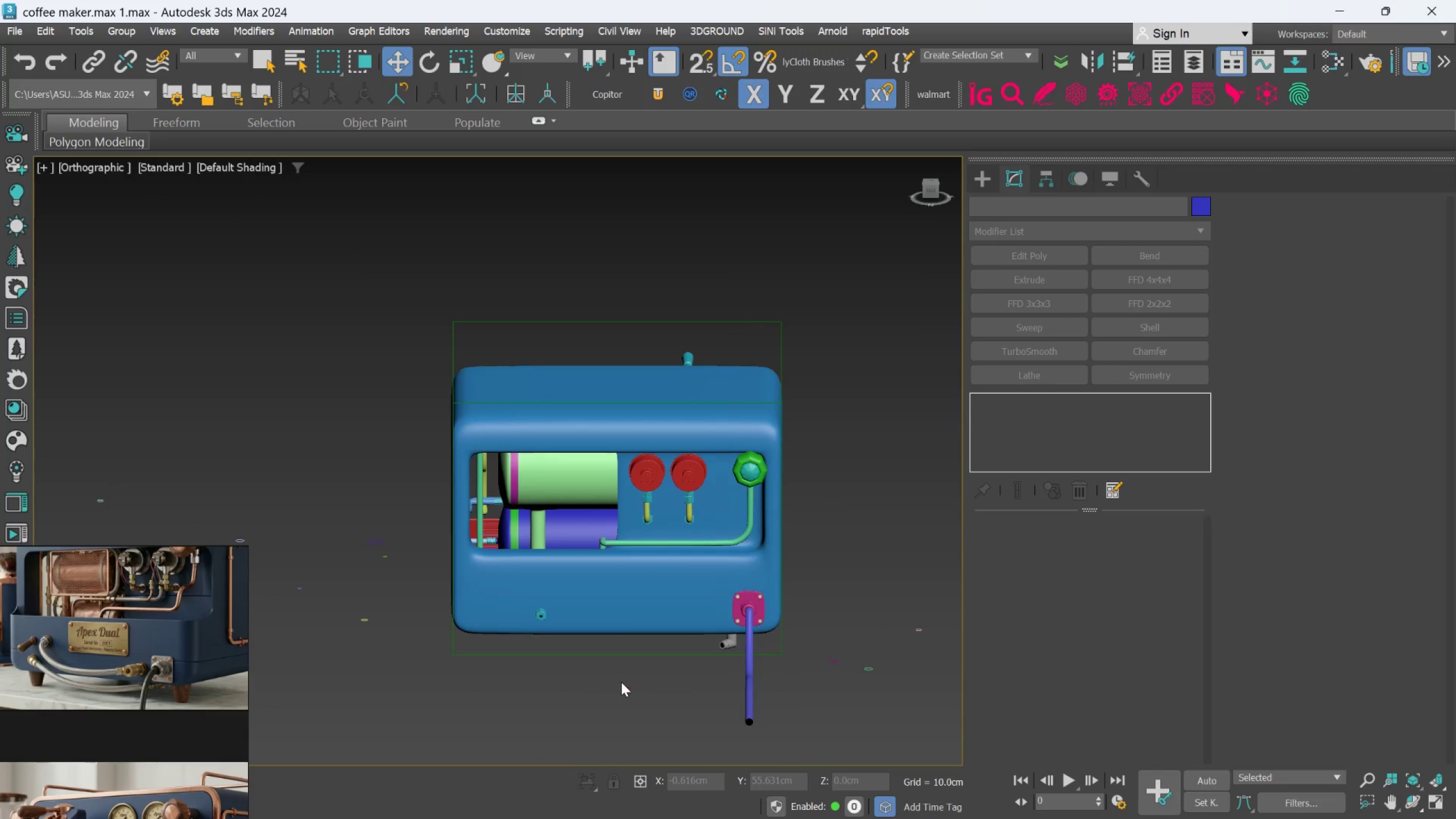 
hold_key(key=AltLeft, duration=1.04)
 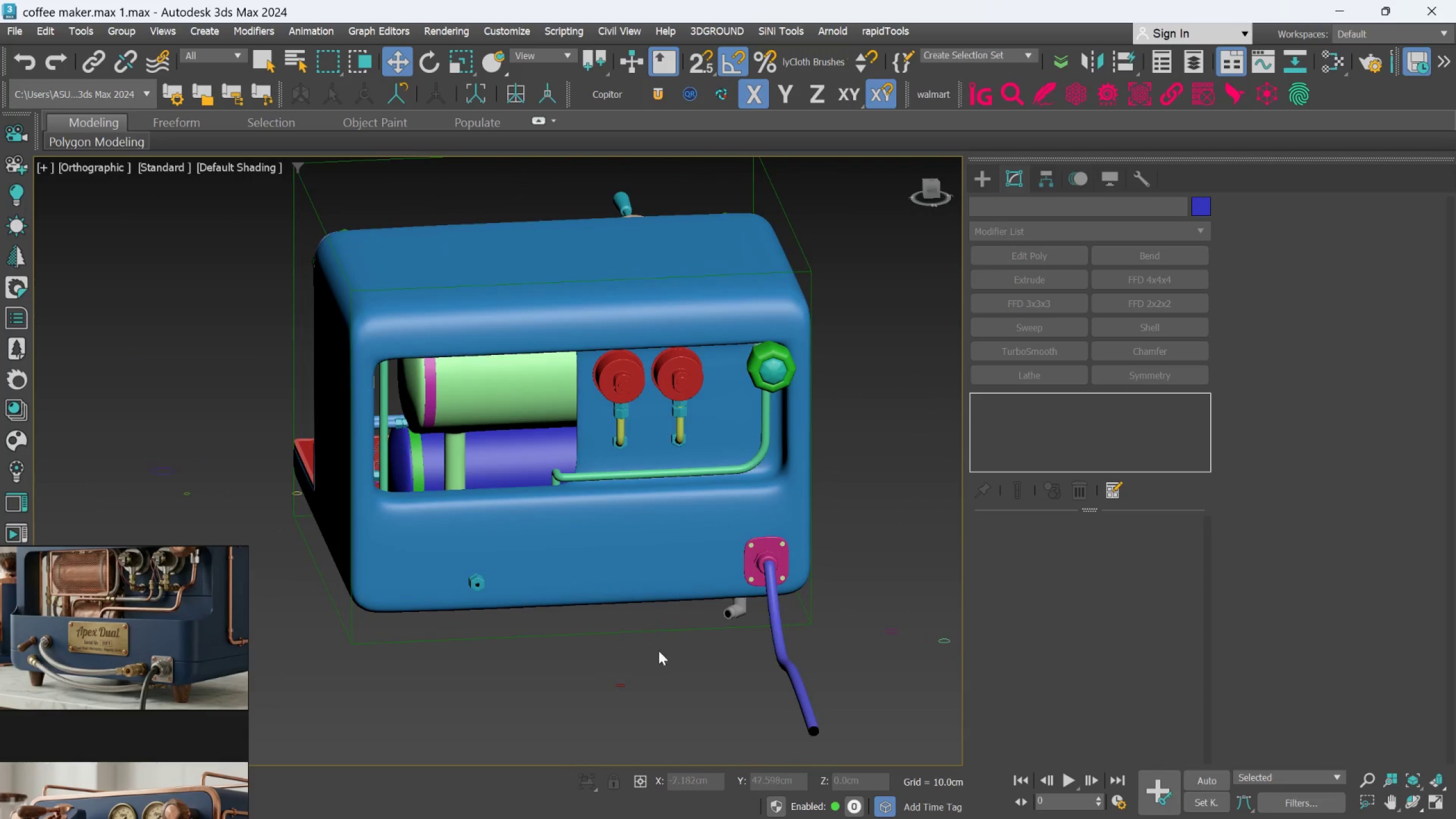 
scroll: coordinate [647, 677], scroll_direction: up, amount: 1.0
 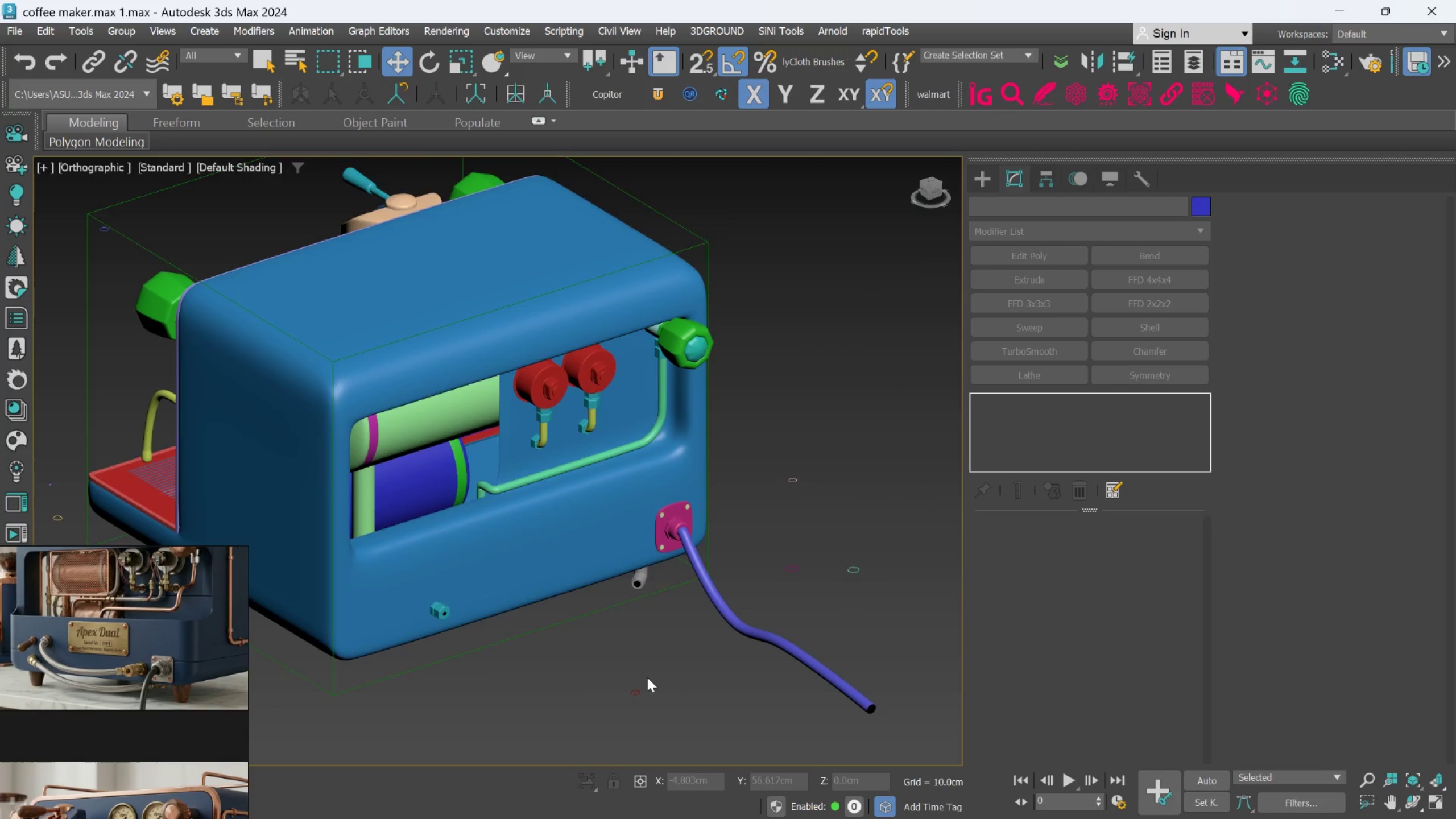 
hold_key(key=AltLeft, duration=0.77)
 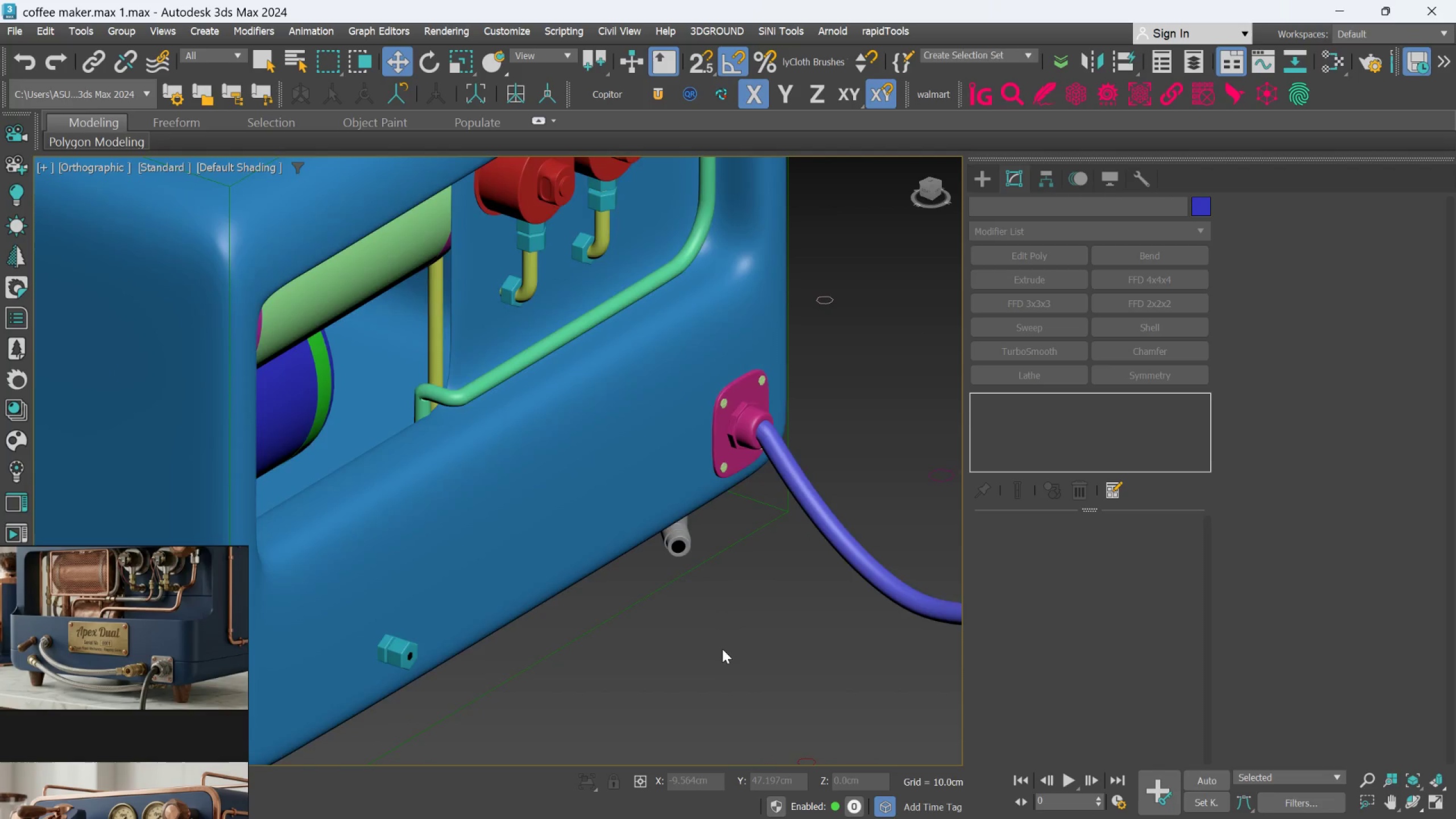 
scroll: coordinate [668, 642], scroll_direction: up, amount: 2.0
 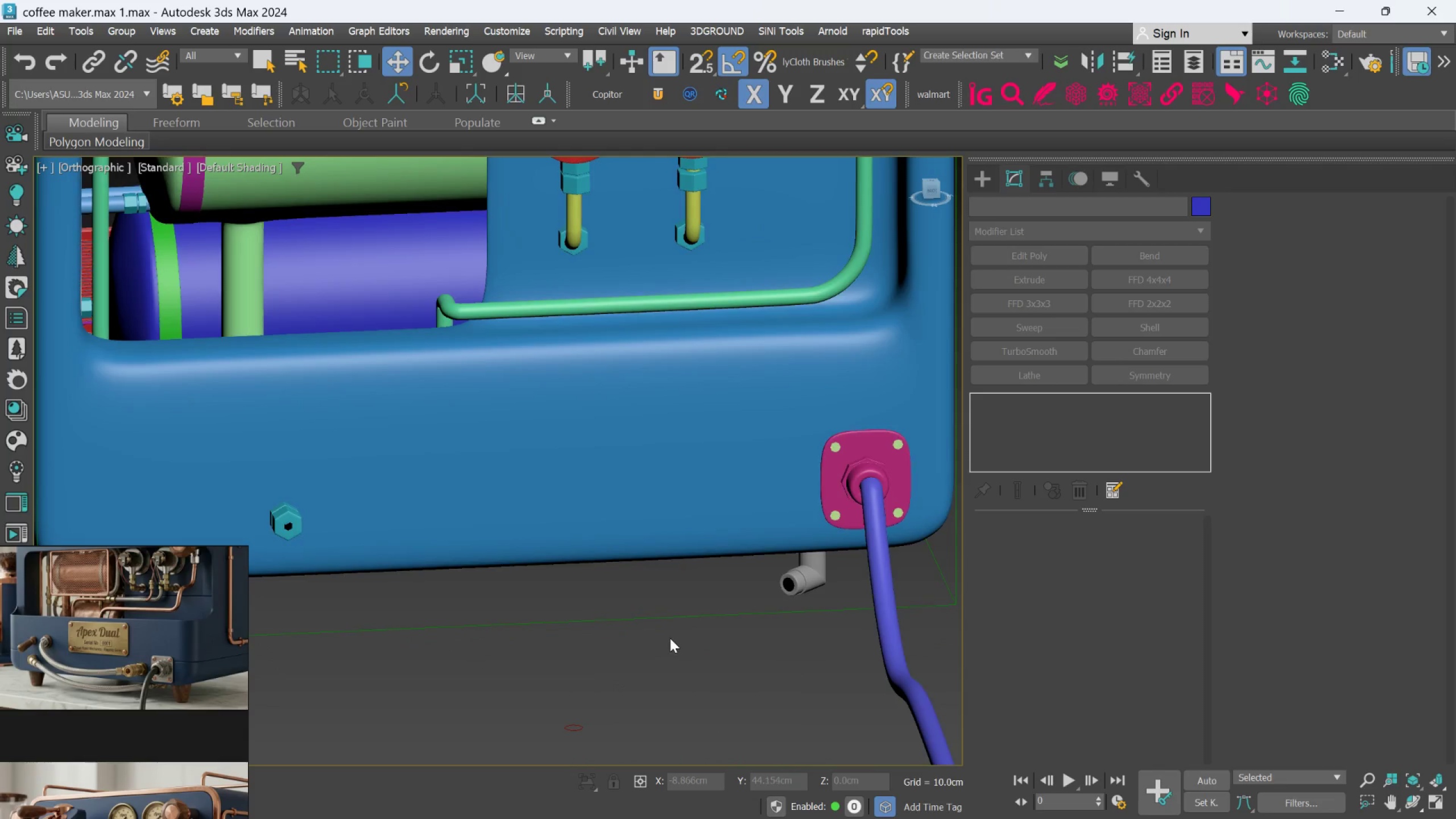 
hold_key(key=AltLeft, duration=0.57)
 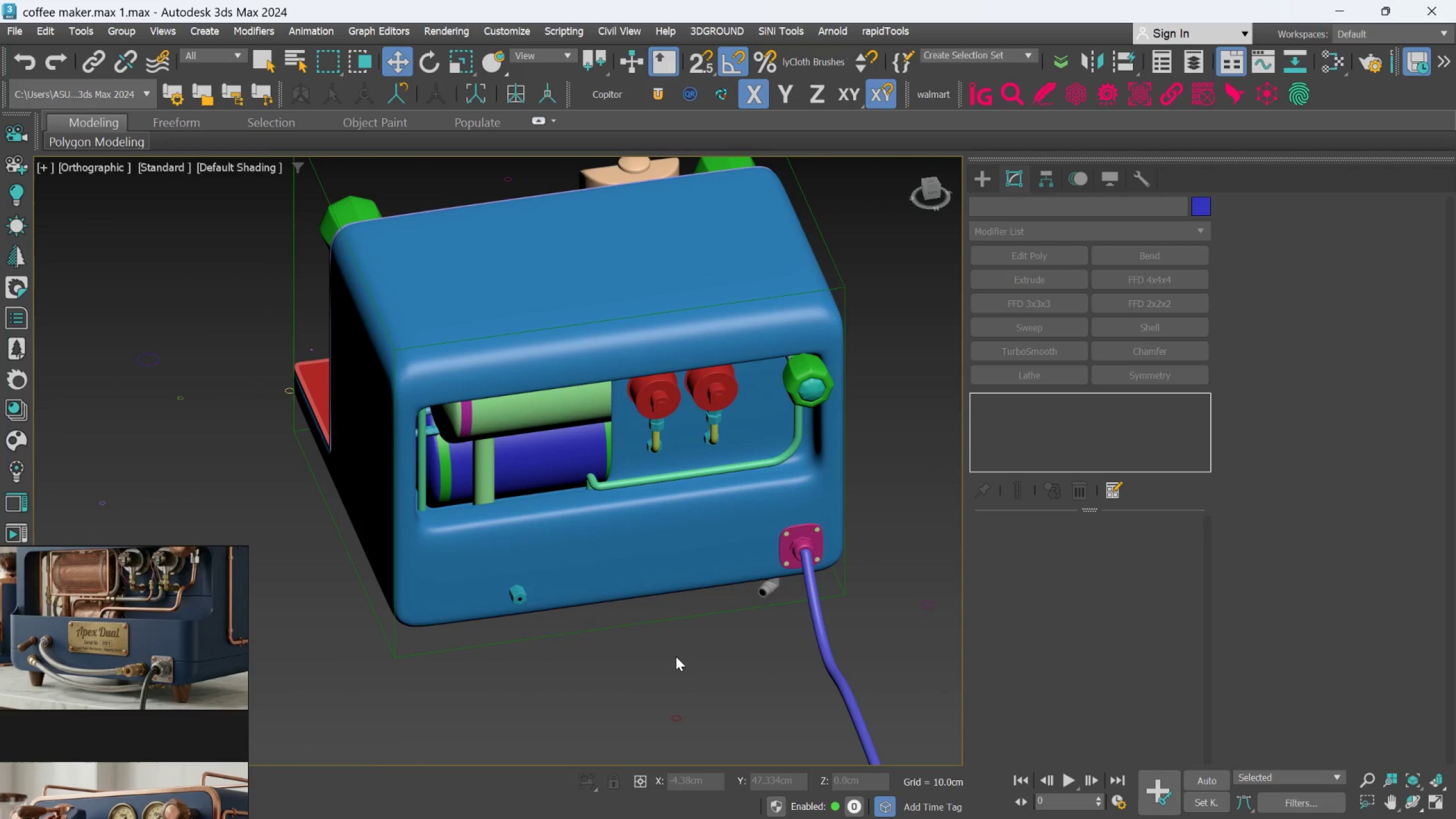 
scroll: coordinate [722, 648], scroll_direction: down, amount: 2.0
 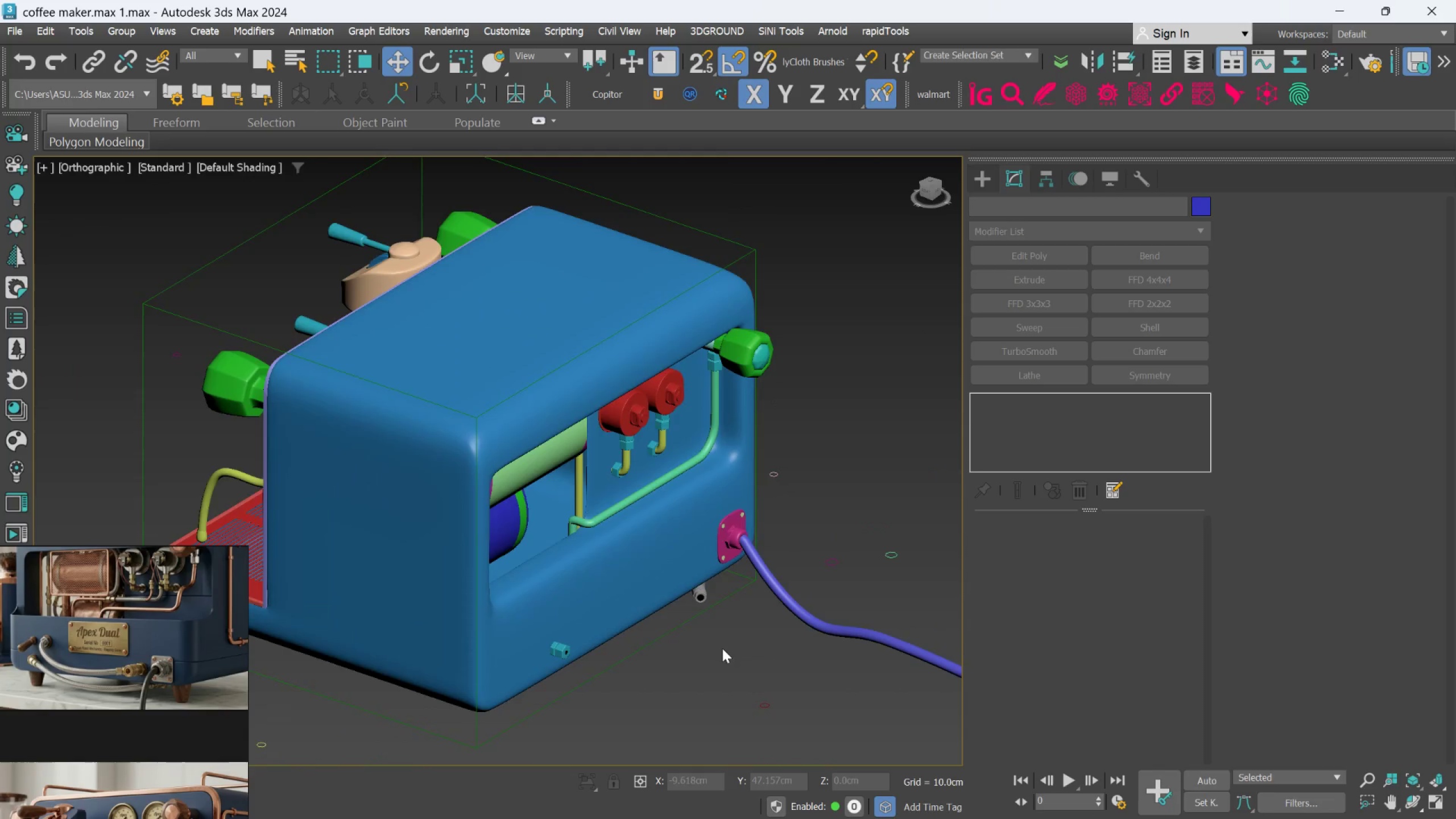 
wait(20.77)
 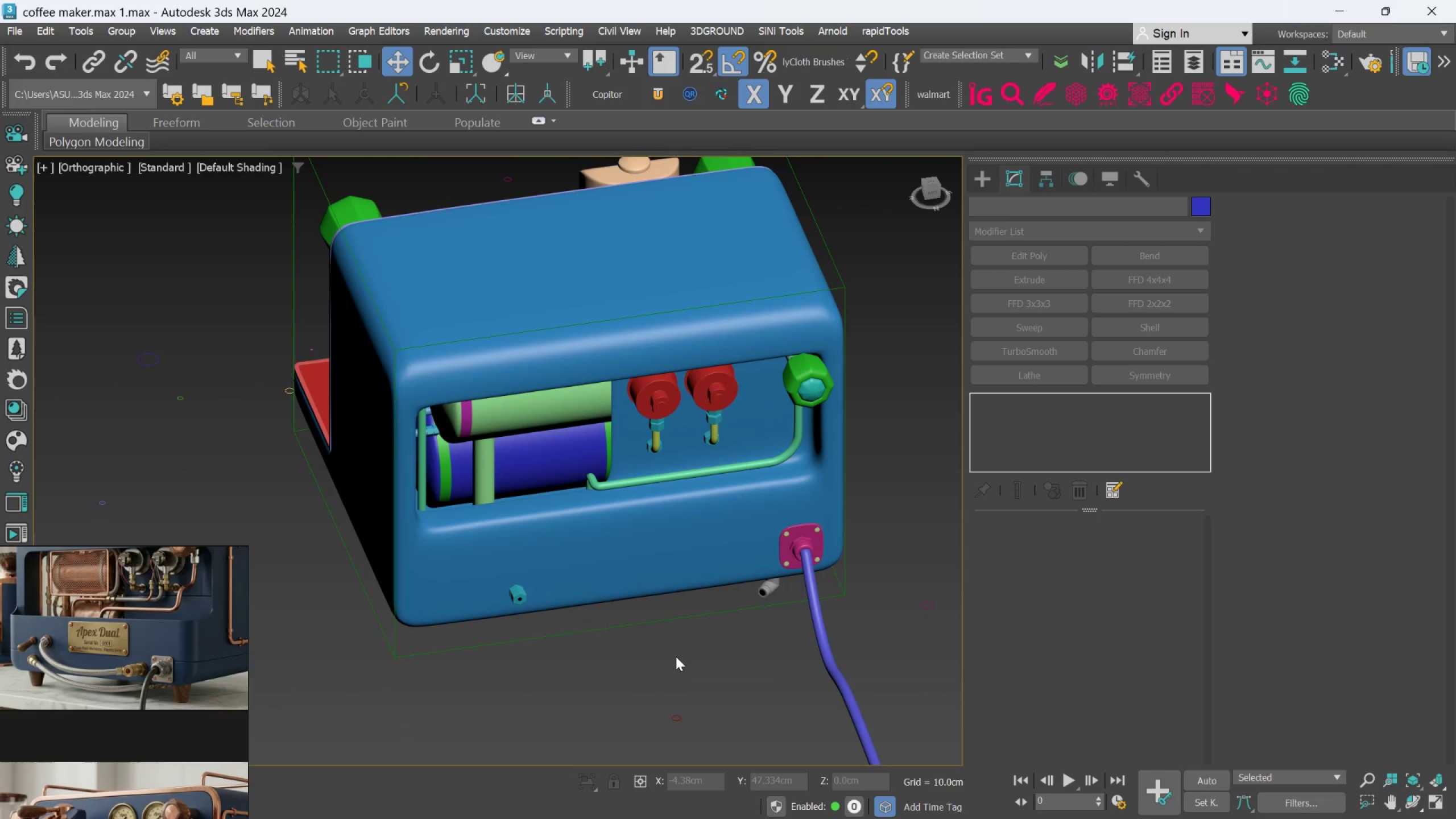 
scroll: coordinate [663, 622], scroll_direction: down, amount: 6.0
 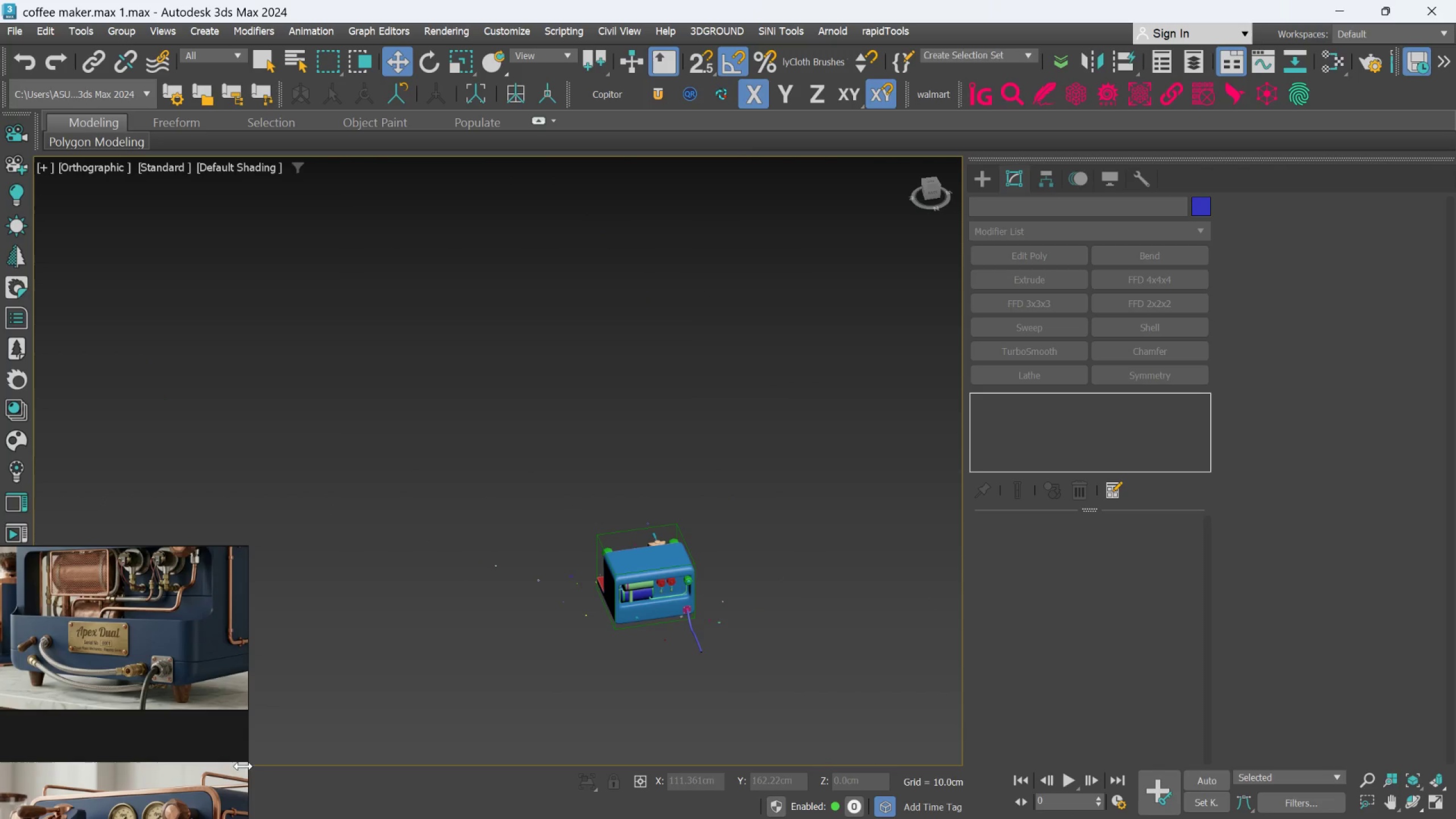 
scroll: coordinate [316, 635], scroll_direction: up, amount: 2.0
 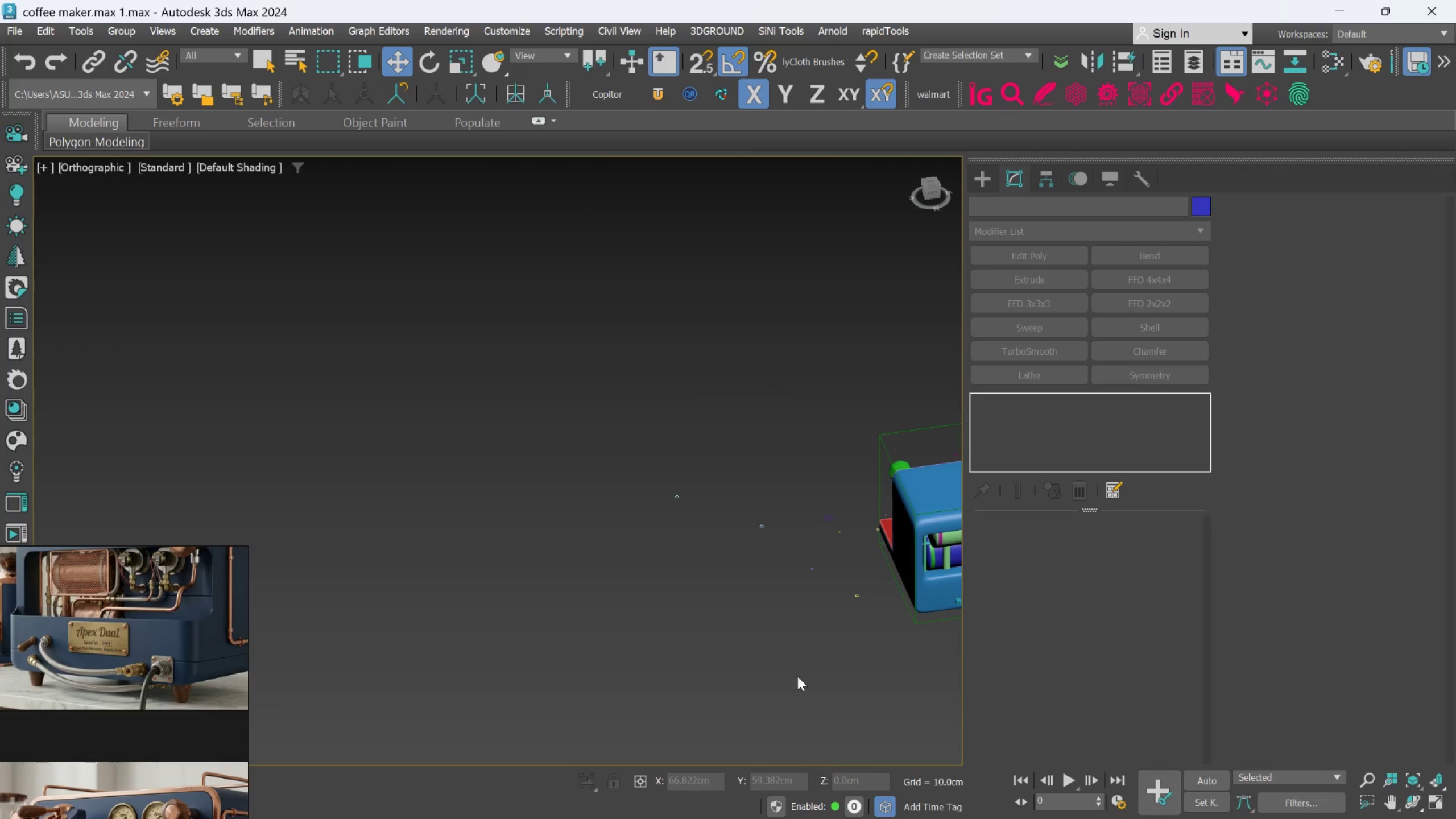 
hold_key(key=AltLeft, duration=0.63)
 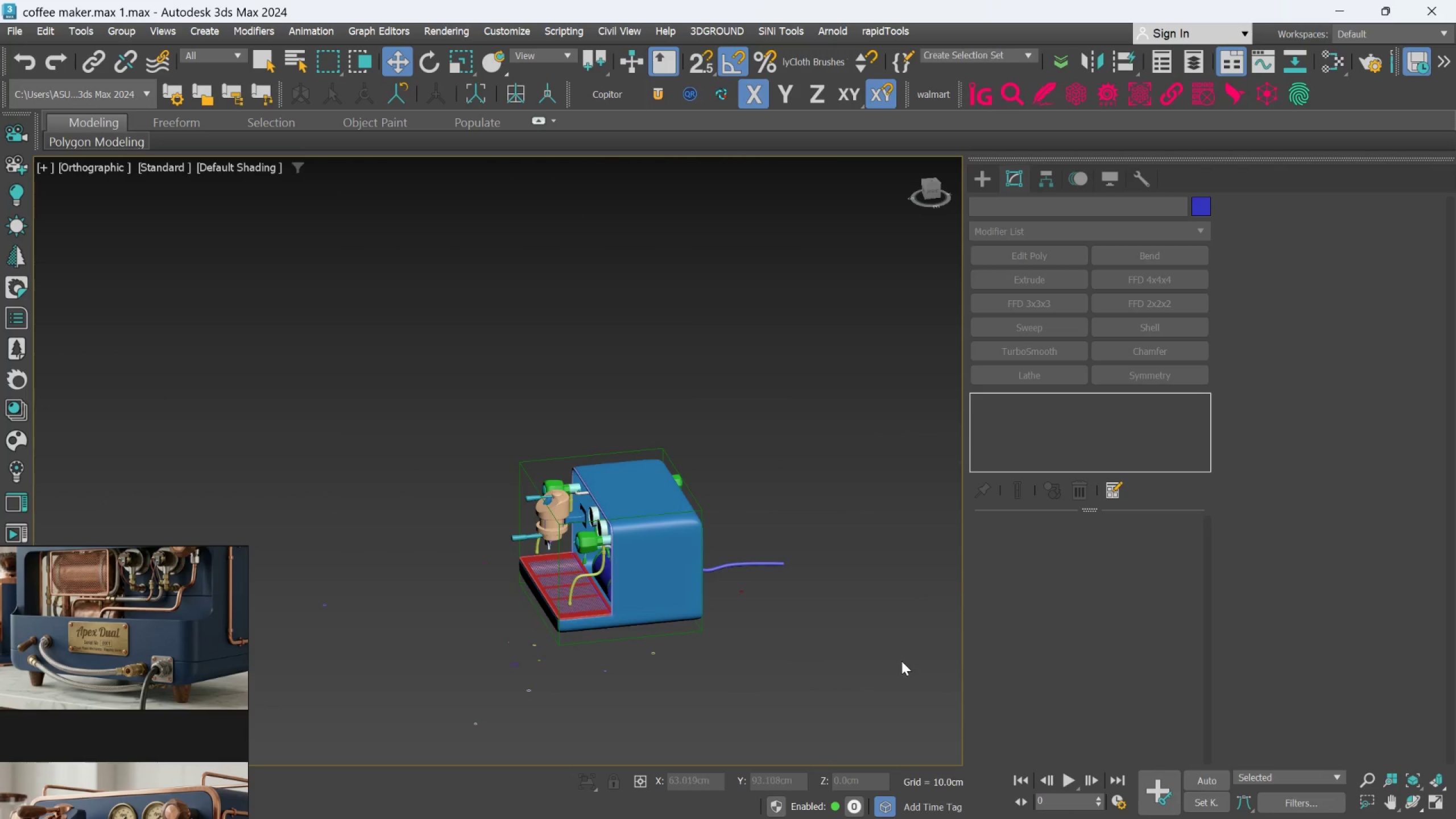 
key(F)
 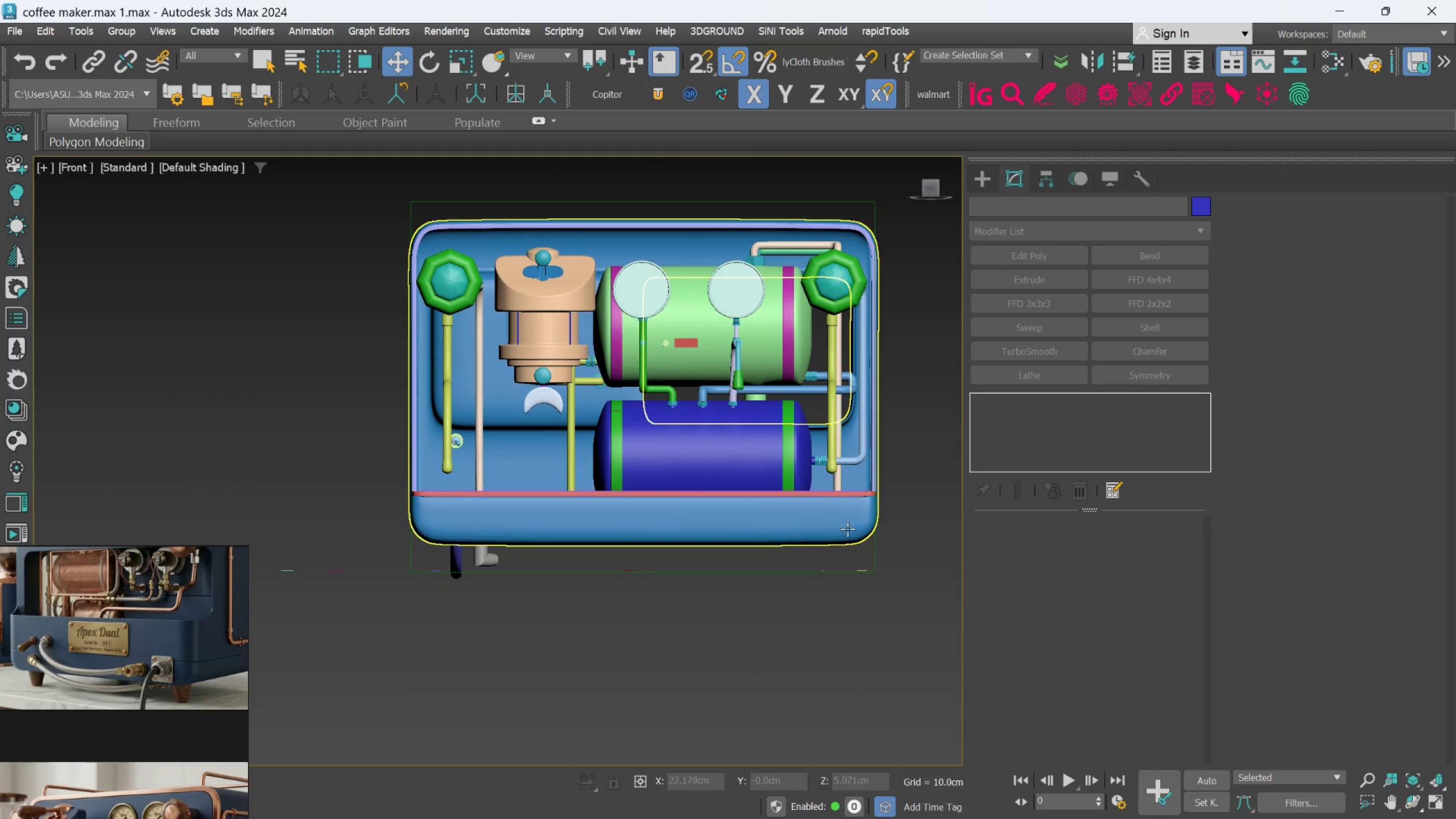 
scroll: coordinate [444, 553], scroll_direction: up, amount: 4.0
 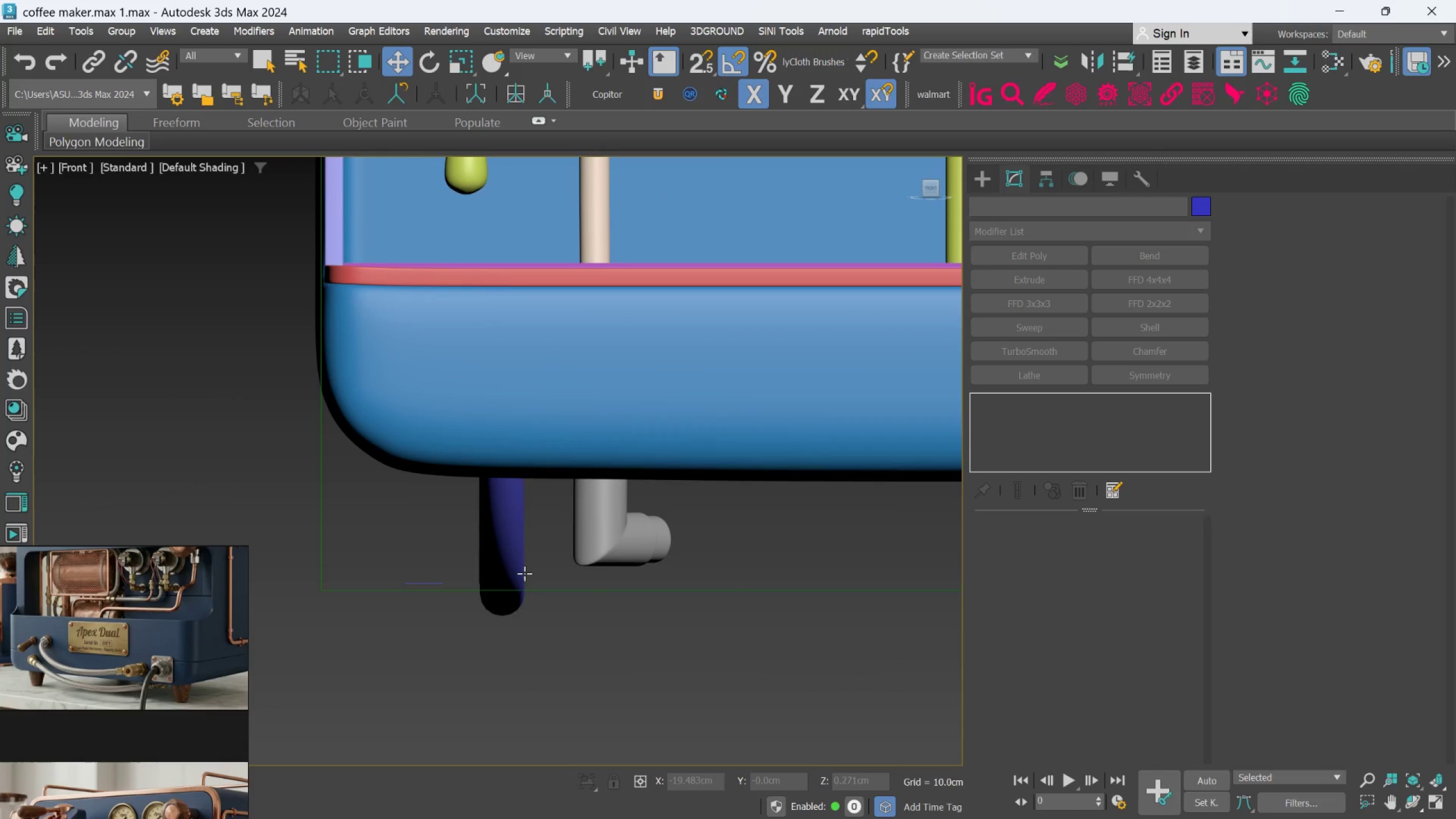 
left_click([503, 574])
 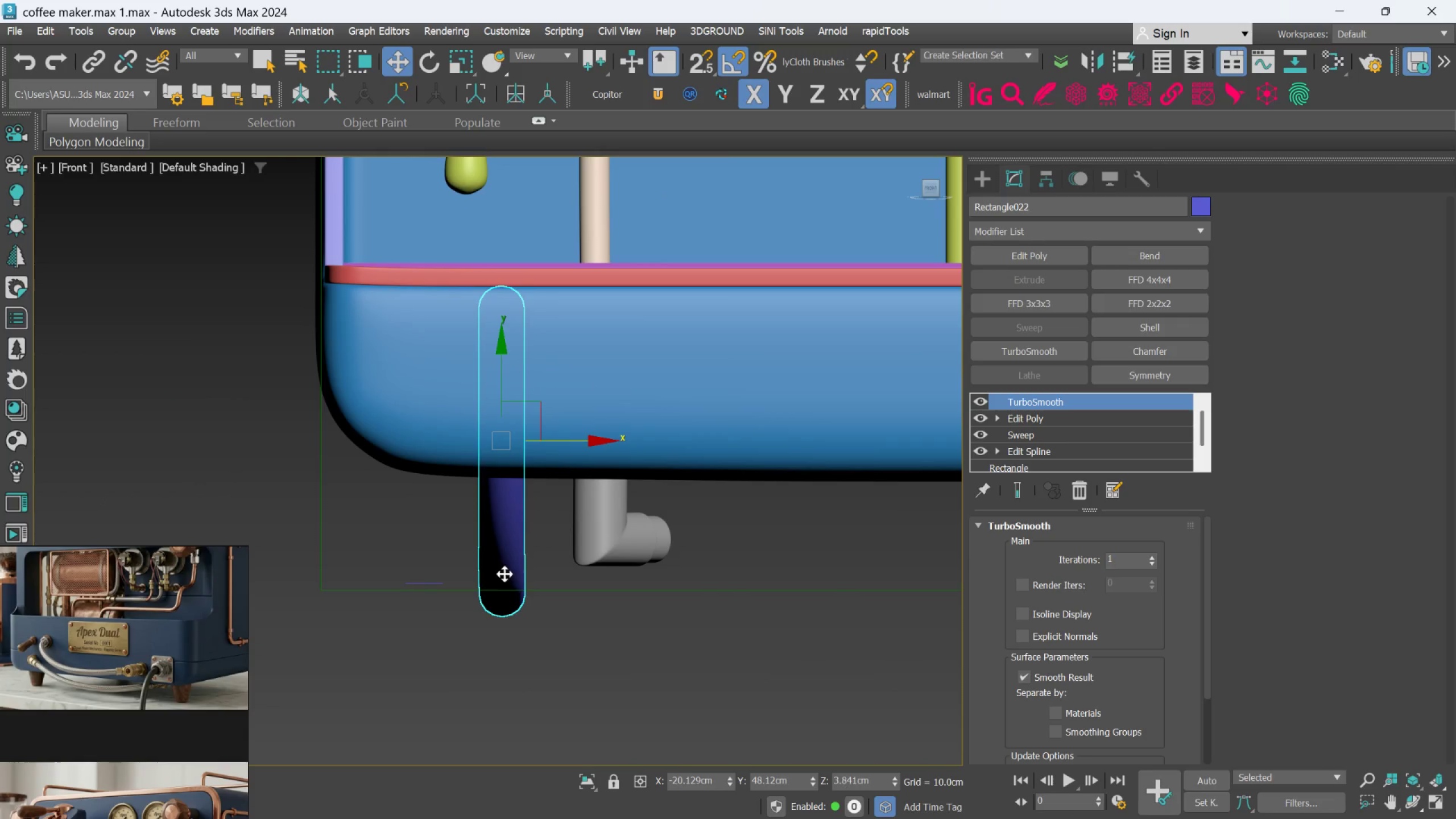 
hold_key(key=AltLeft, duration=3.11)
 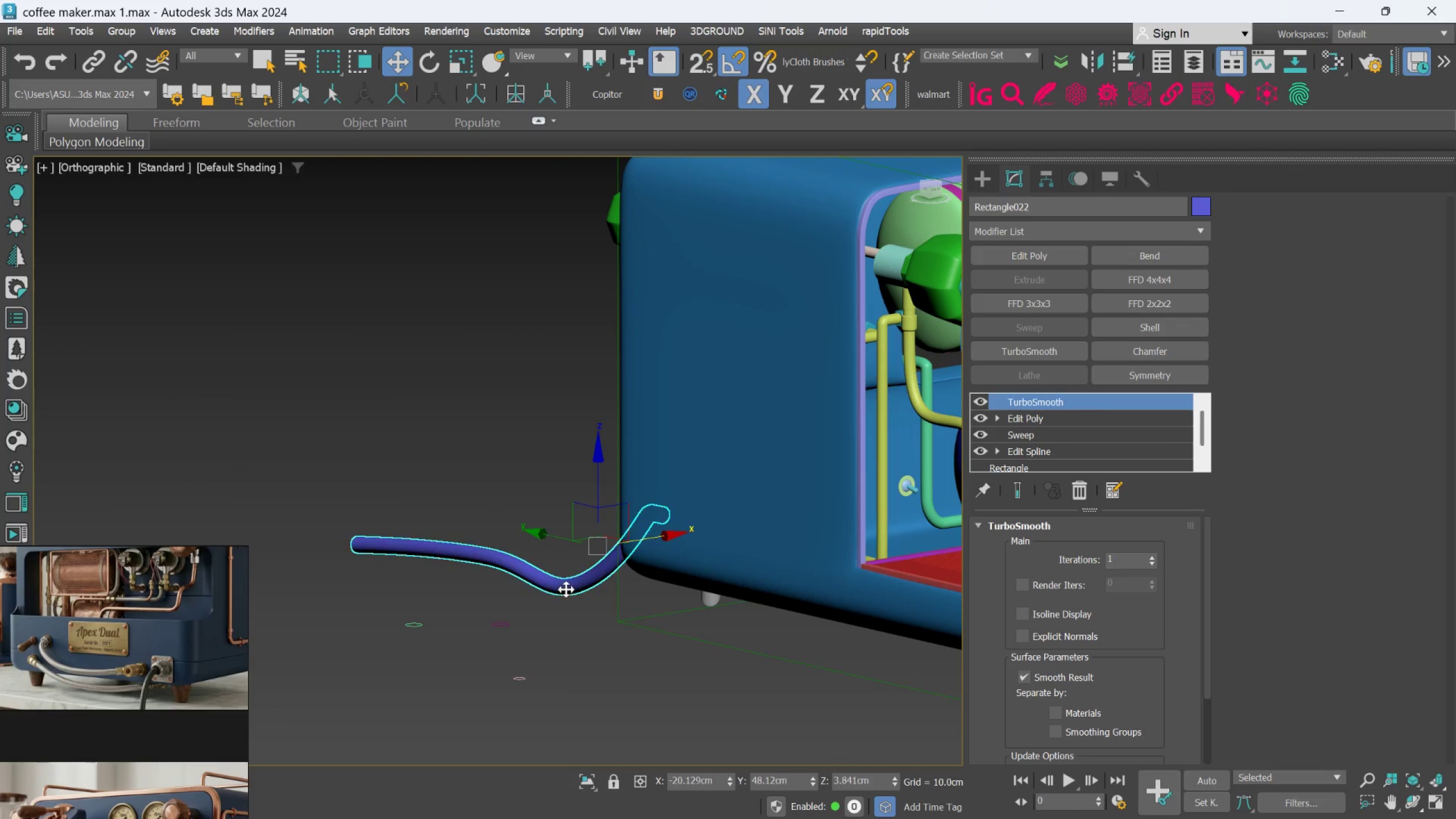 
scroll: coordinate [515, 573], scroll_direction: down, amount: 3.0
 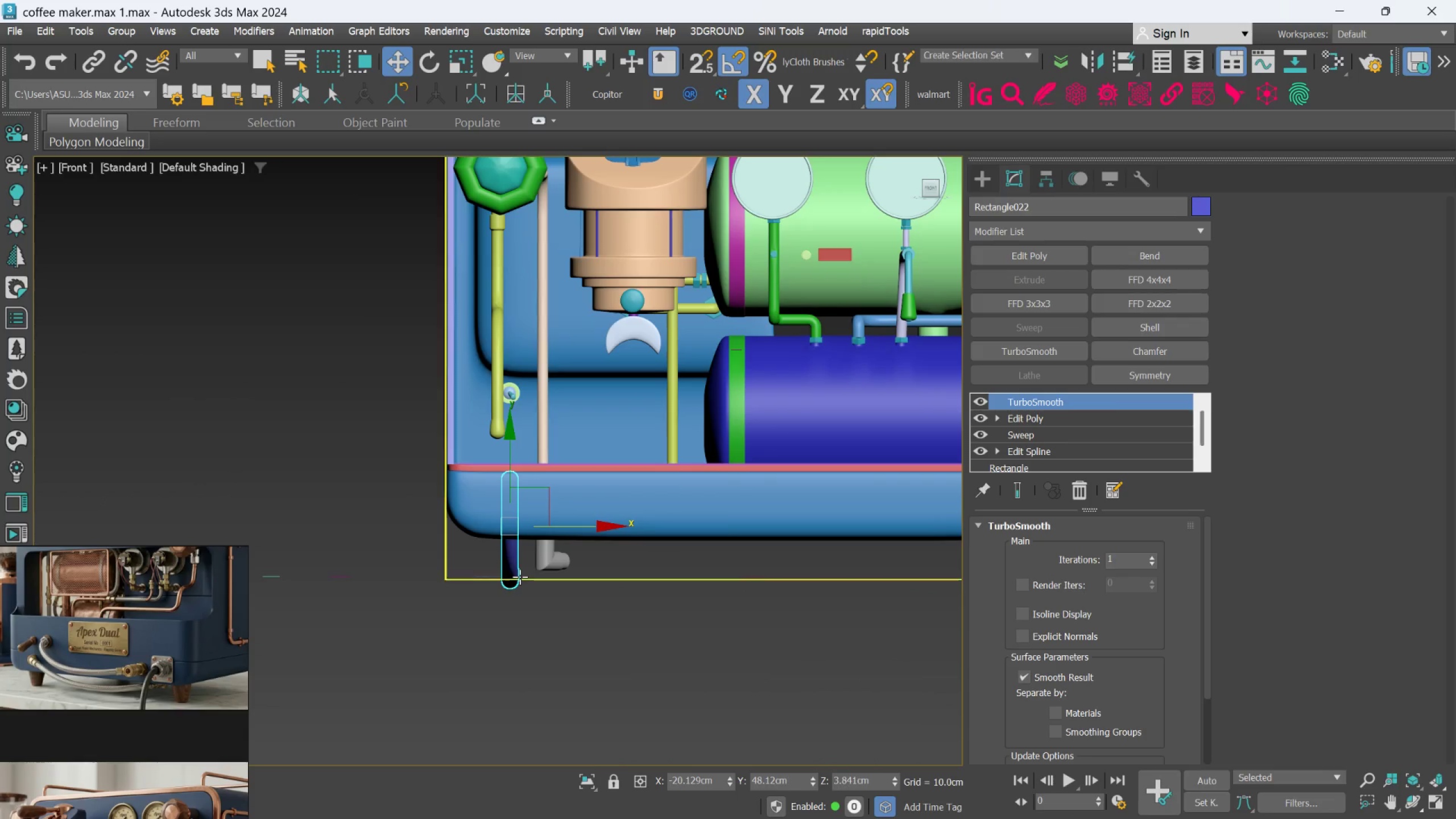 
hold_key(key=AltLeft, duration=1.81)
 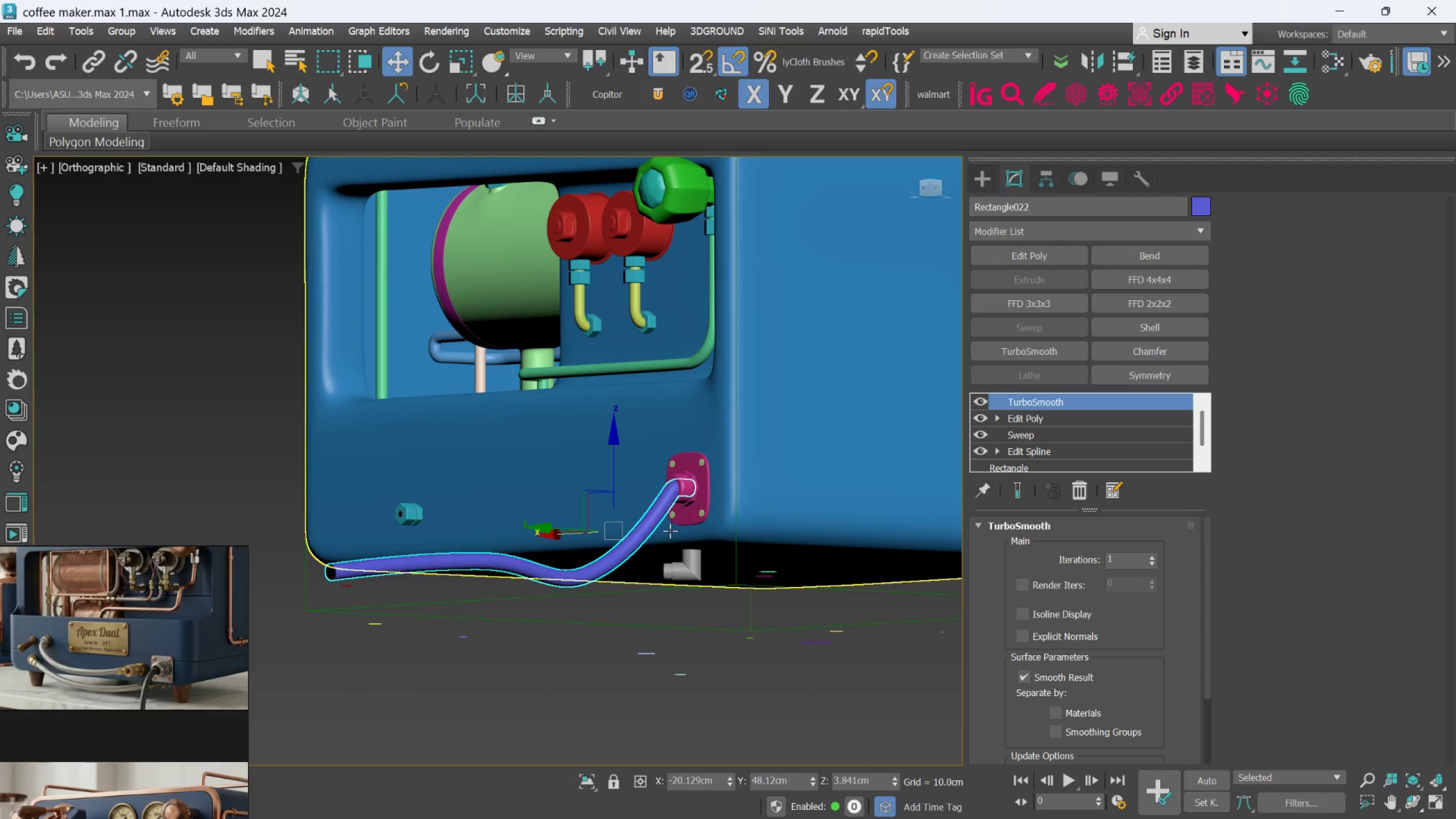 
scroll: coordinate [719, 497], scroll_direction: up, amount: 3.0
 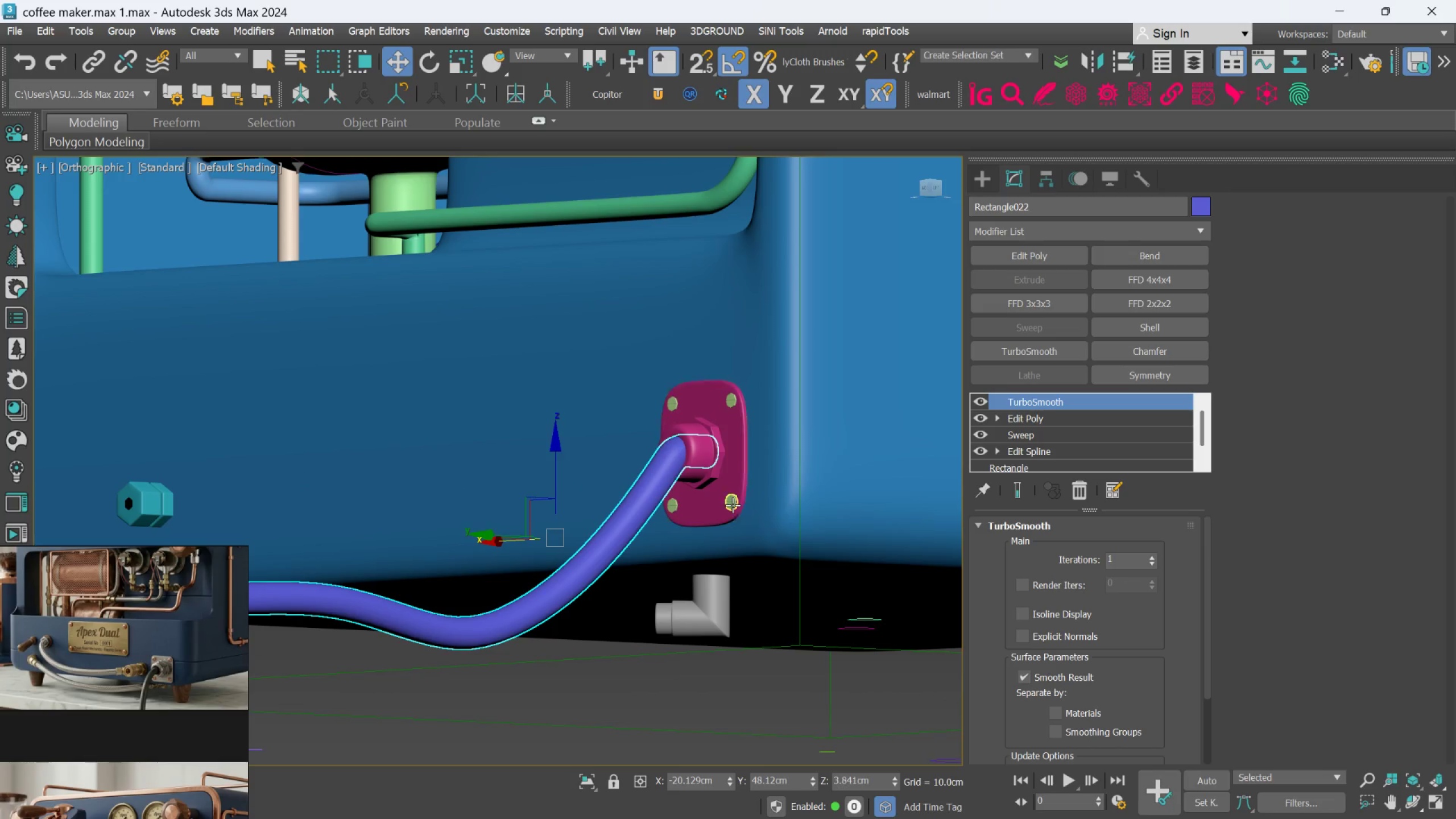 
left_click([733, 505])
 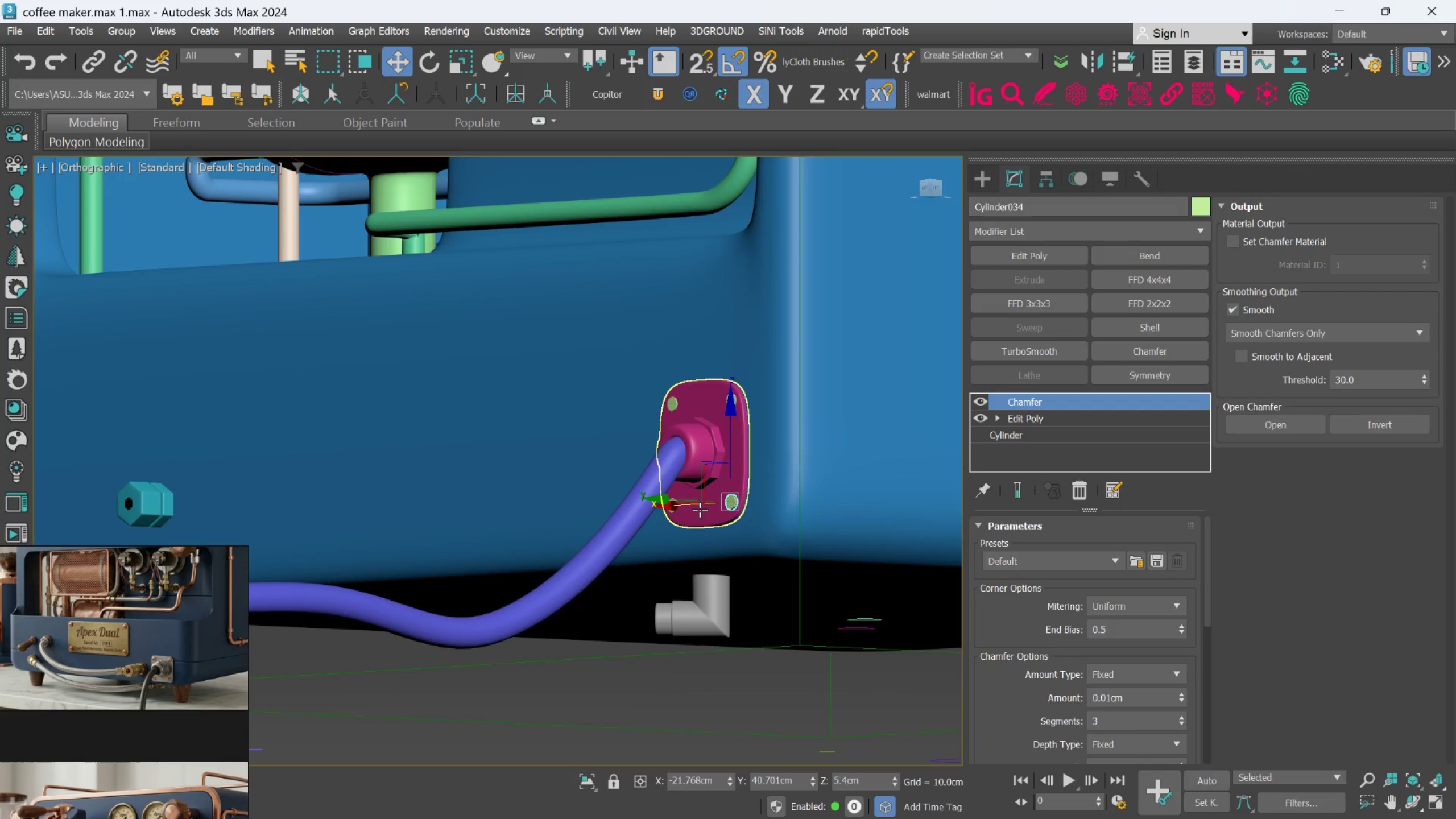 
hold_key(key=ControlLeft, duration=4.34)
 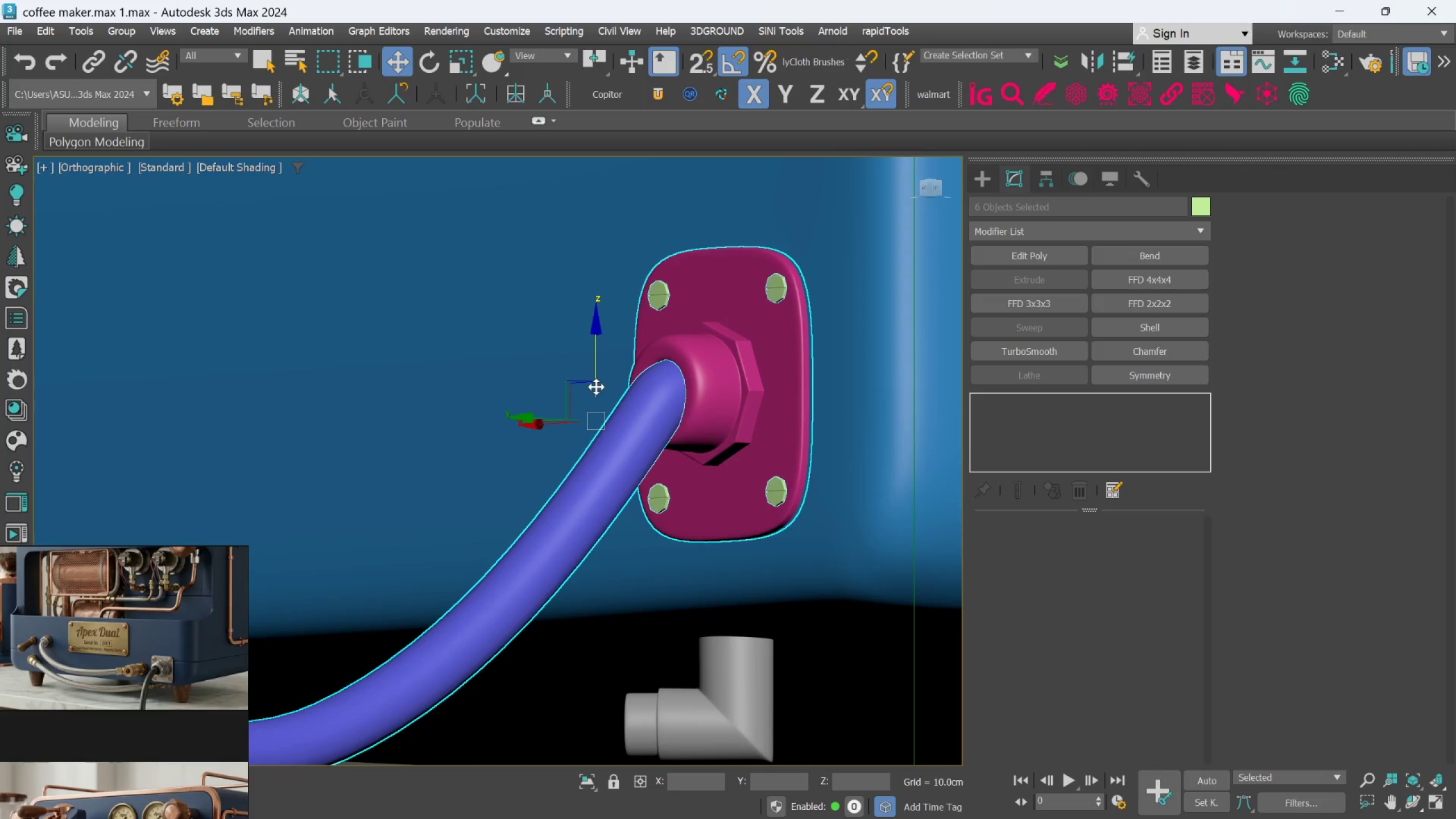 
scroll: coordinate [686, 512], scroll_direction: up, amount: 2.0
 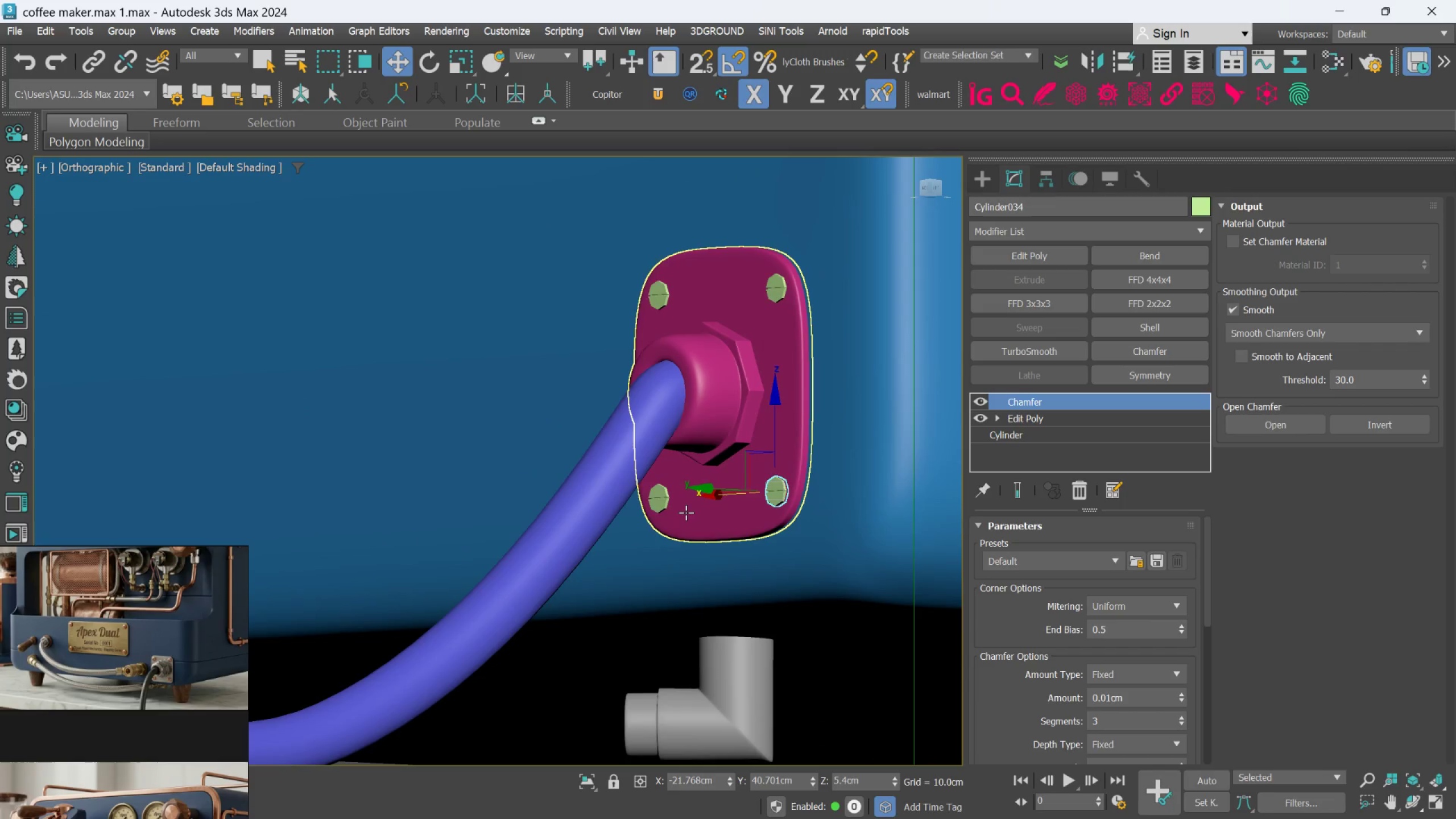 
left_click([665, 504])
 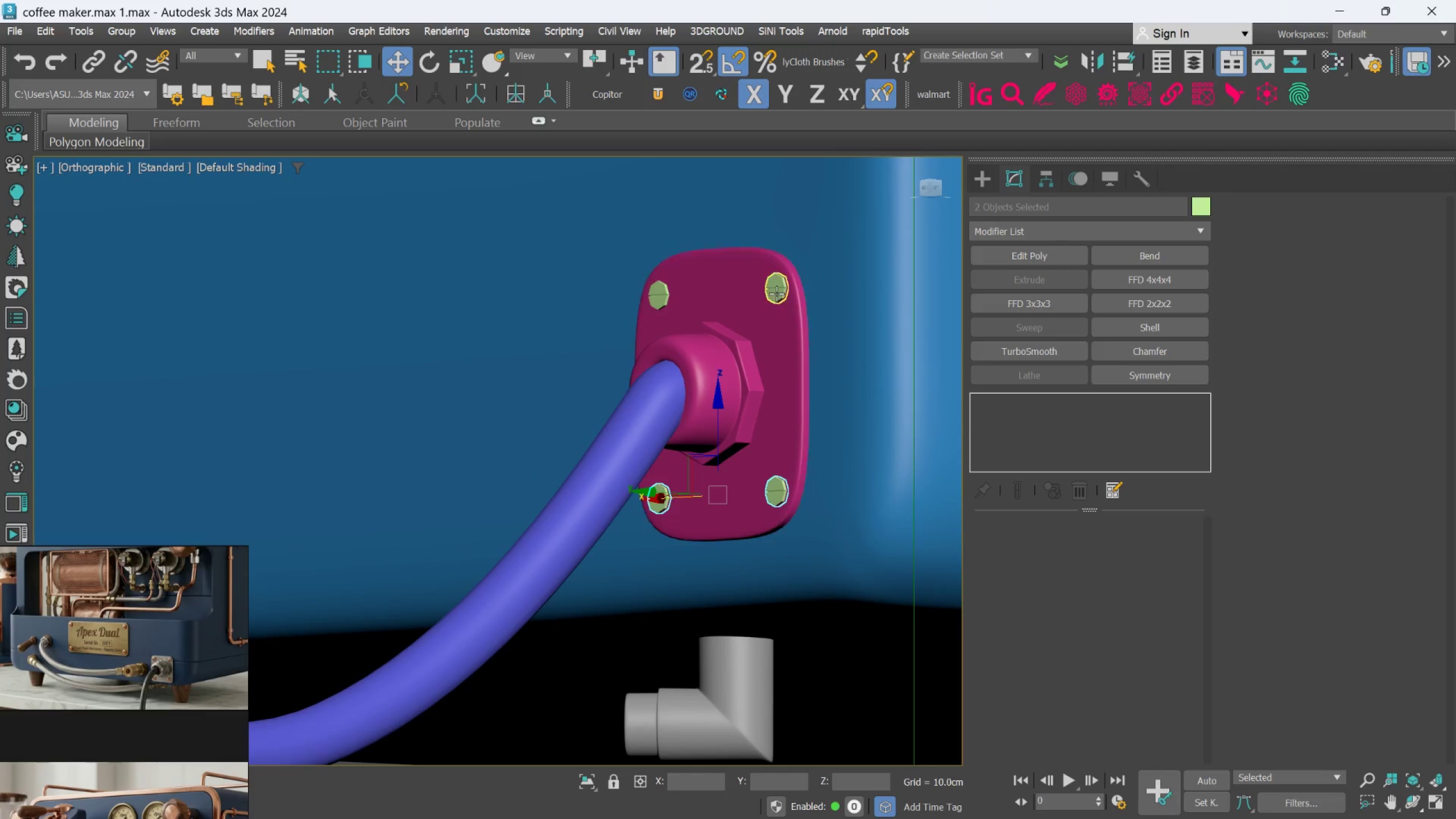 
left_click([776, 293])
 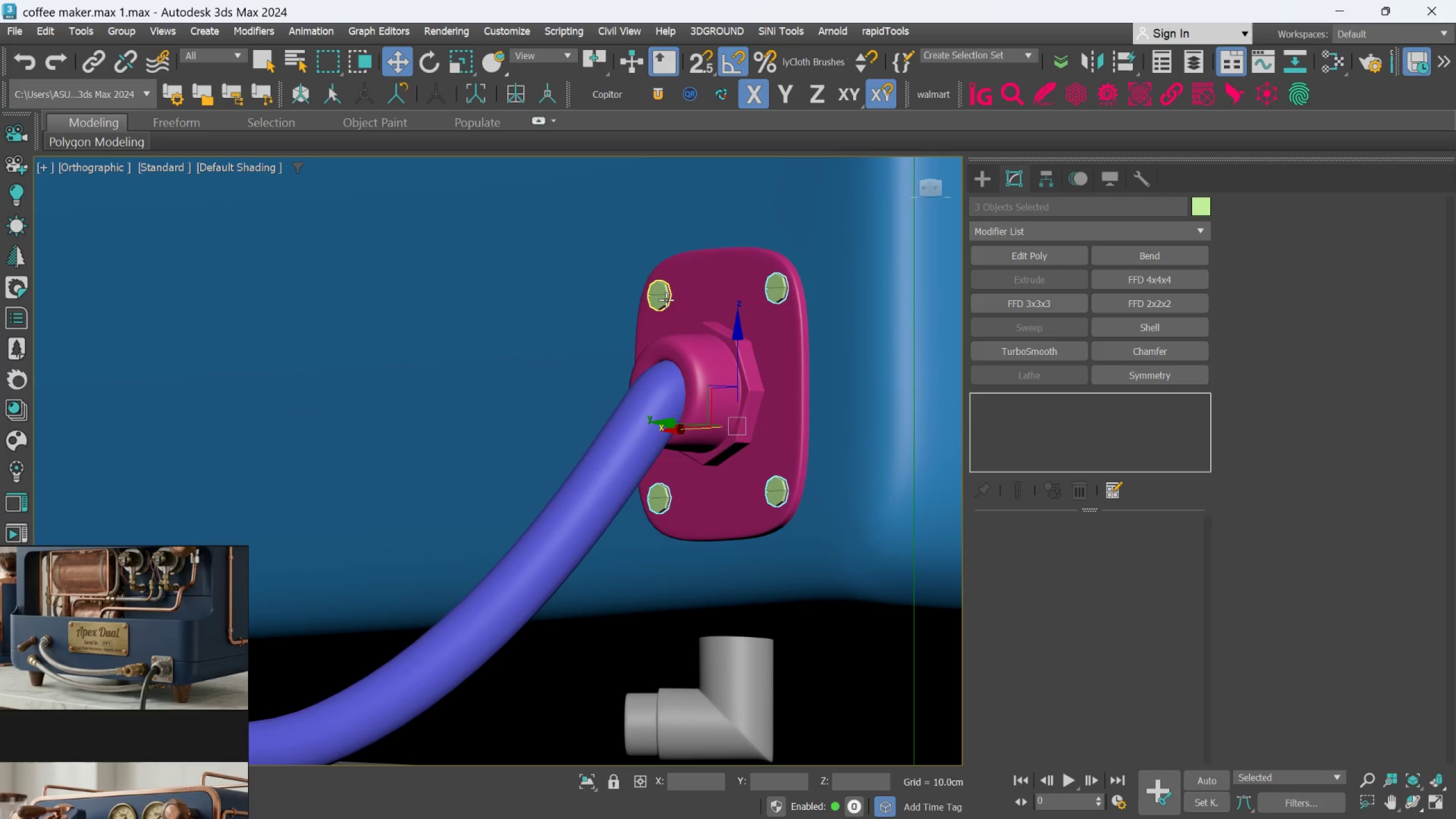 
left_click([666, 300])
 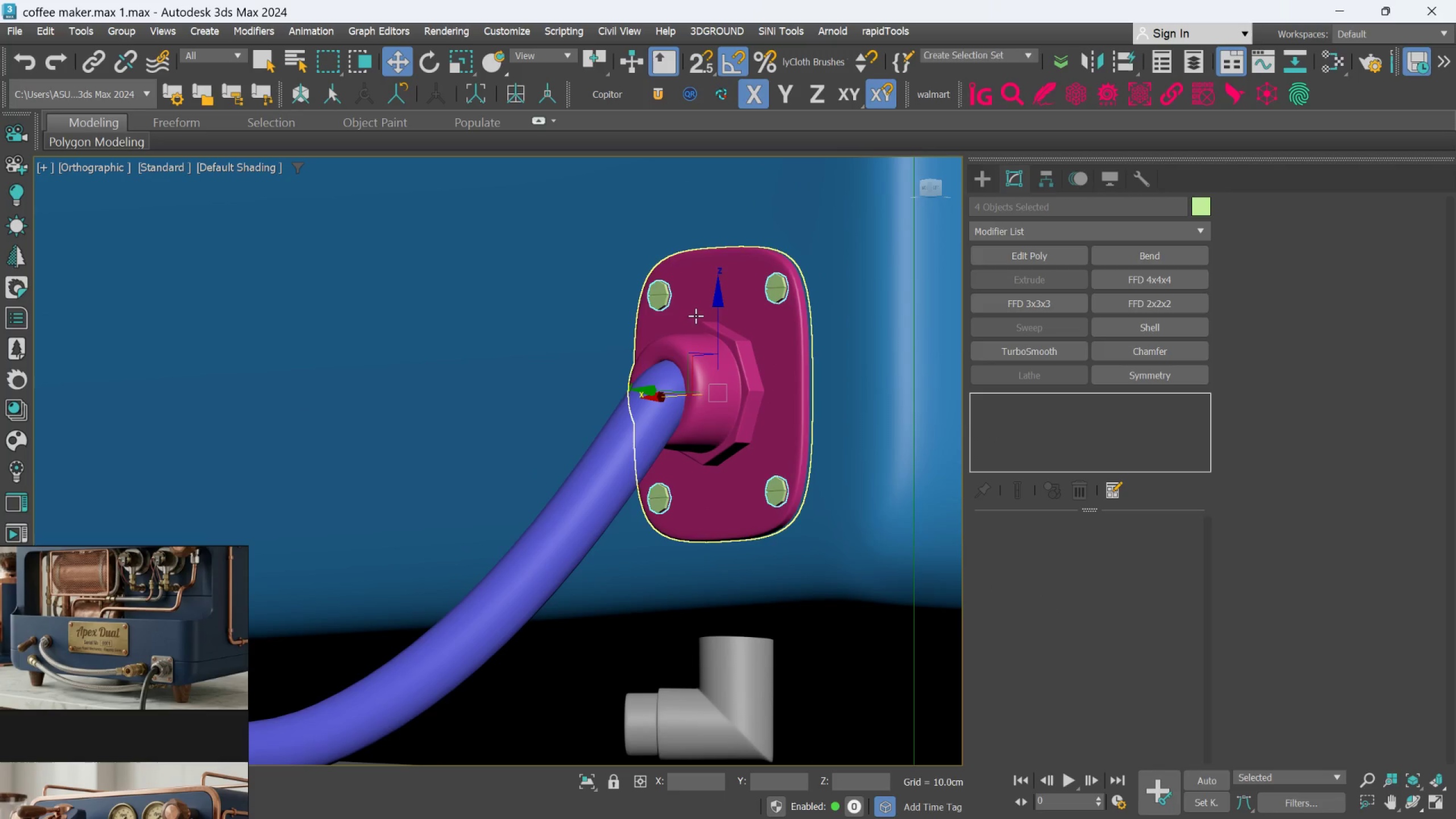 
left_click([696, 316])
 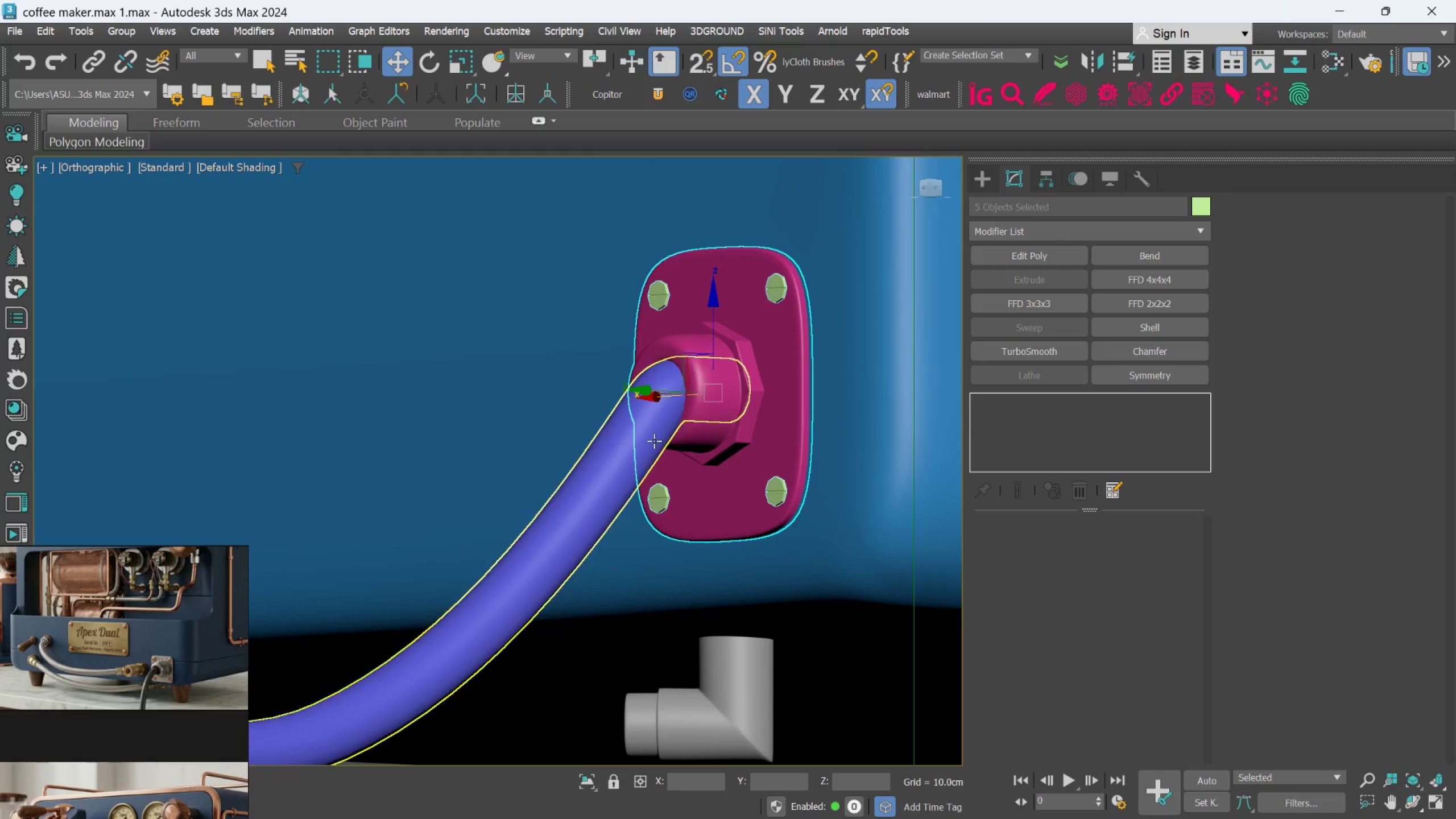 
left_click([653, 442])
 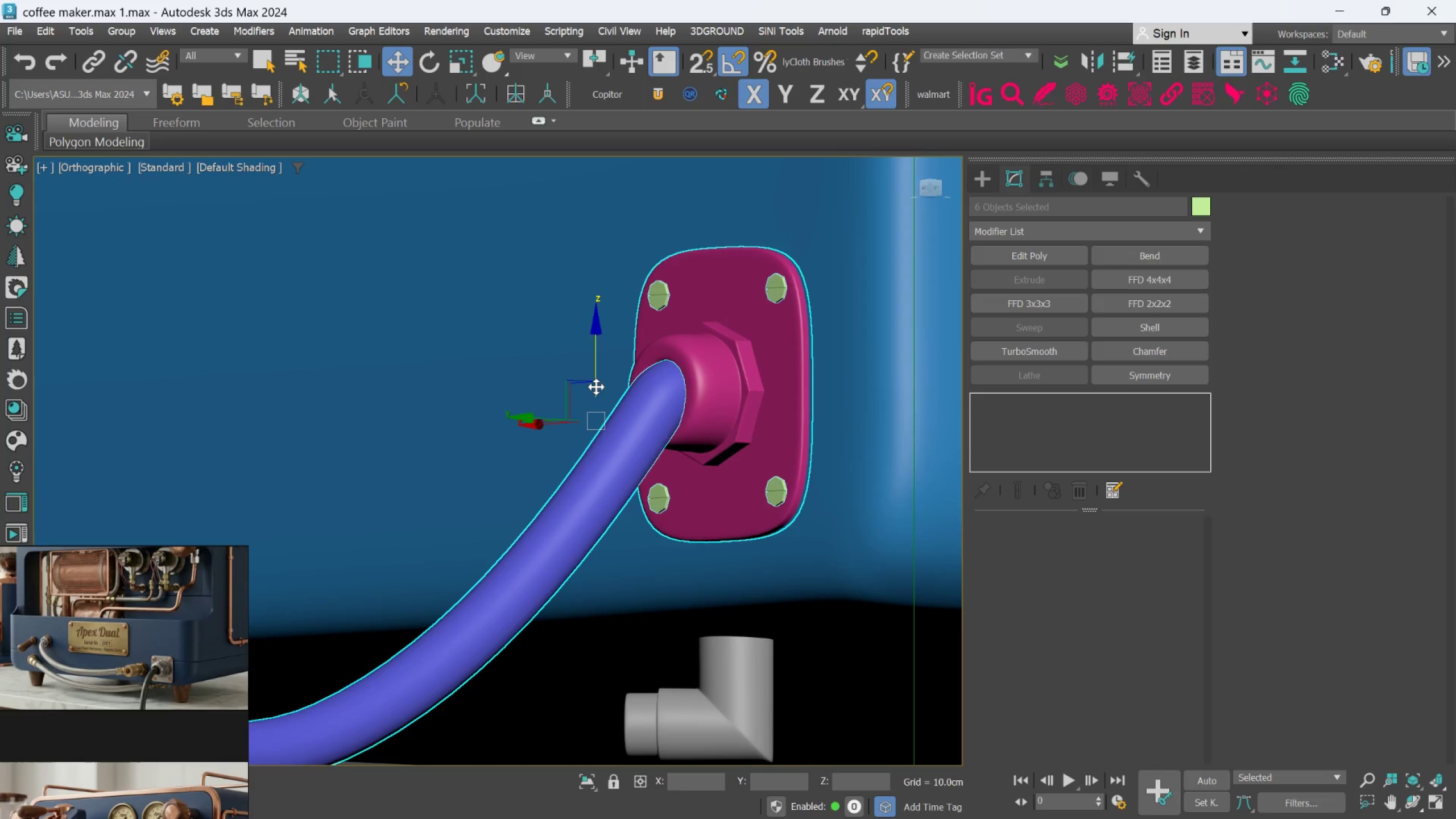 
left_click_drag(start_coordinate=[596, 387], to_coordinate=[618, 282])
 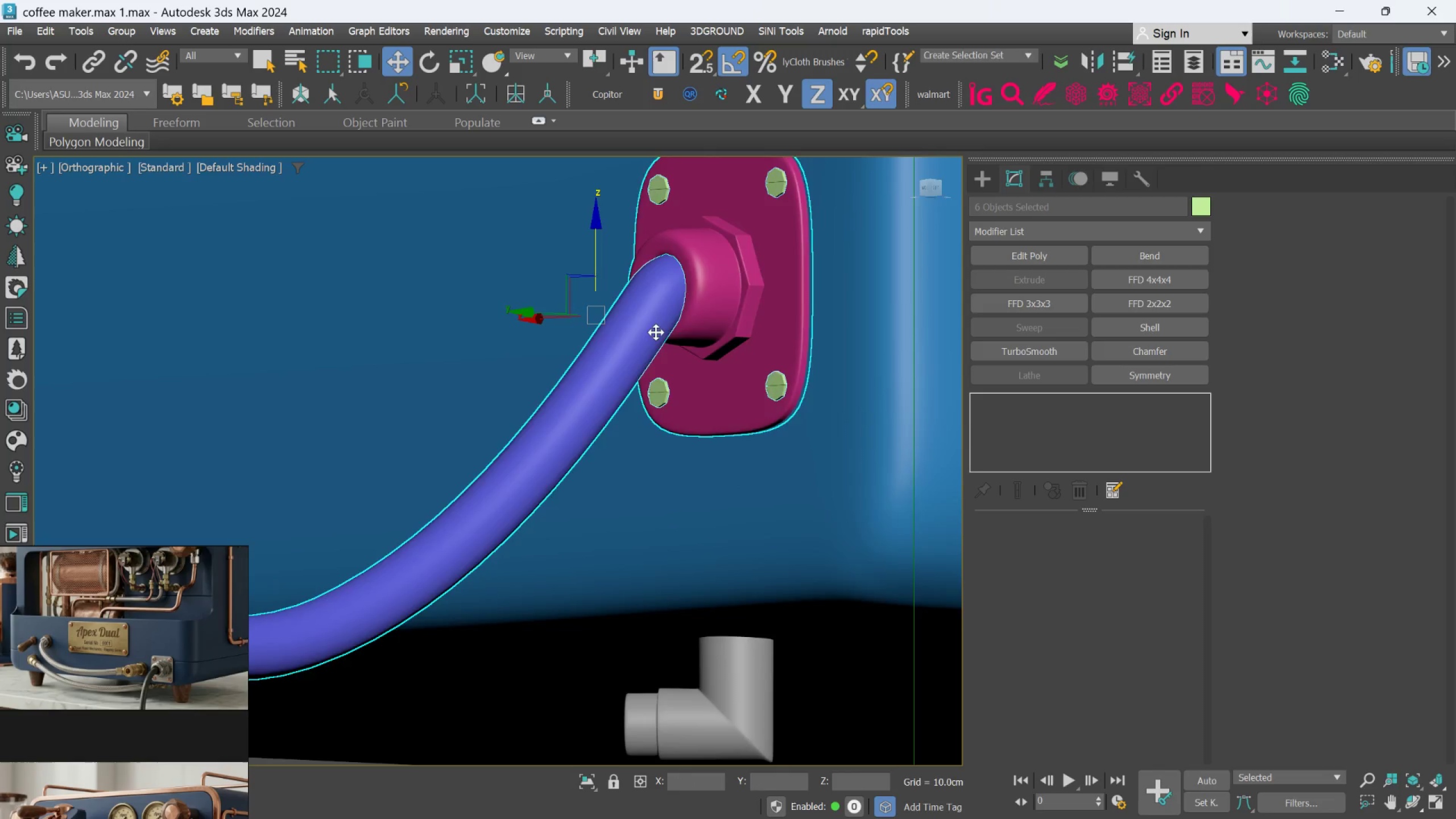 
scroll: coordinate [656, 353], scroll_direction: down, amount: 4.0
 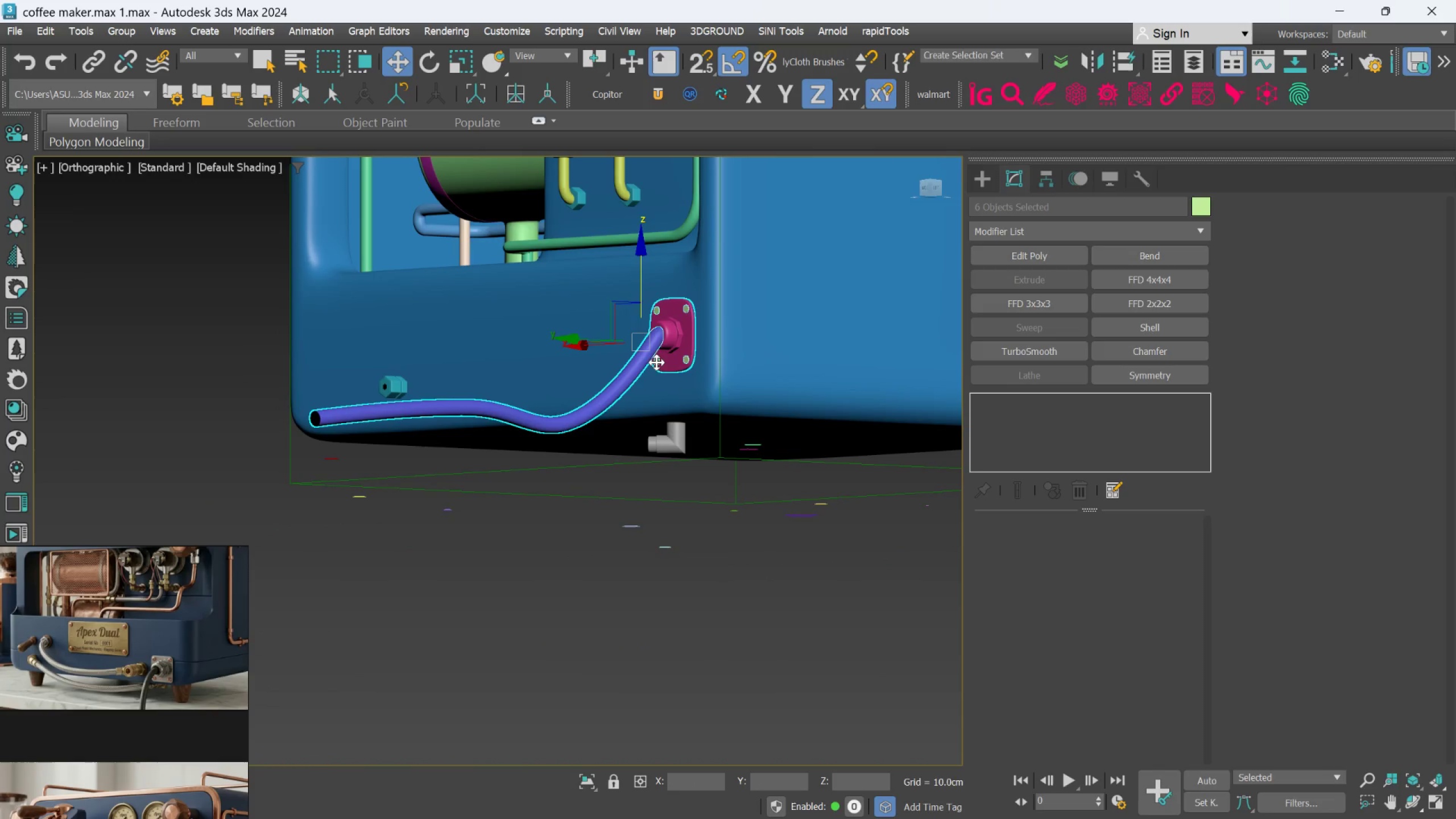 
key(F)
 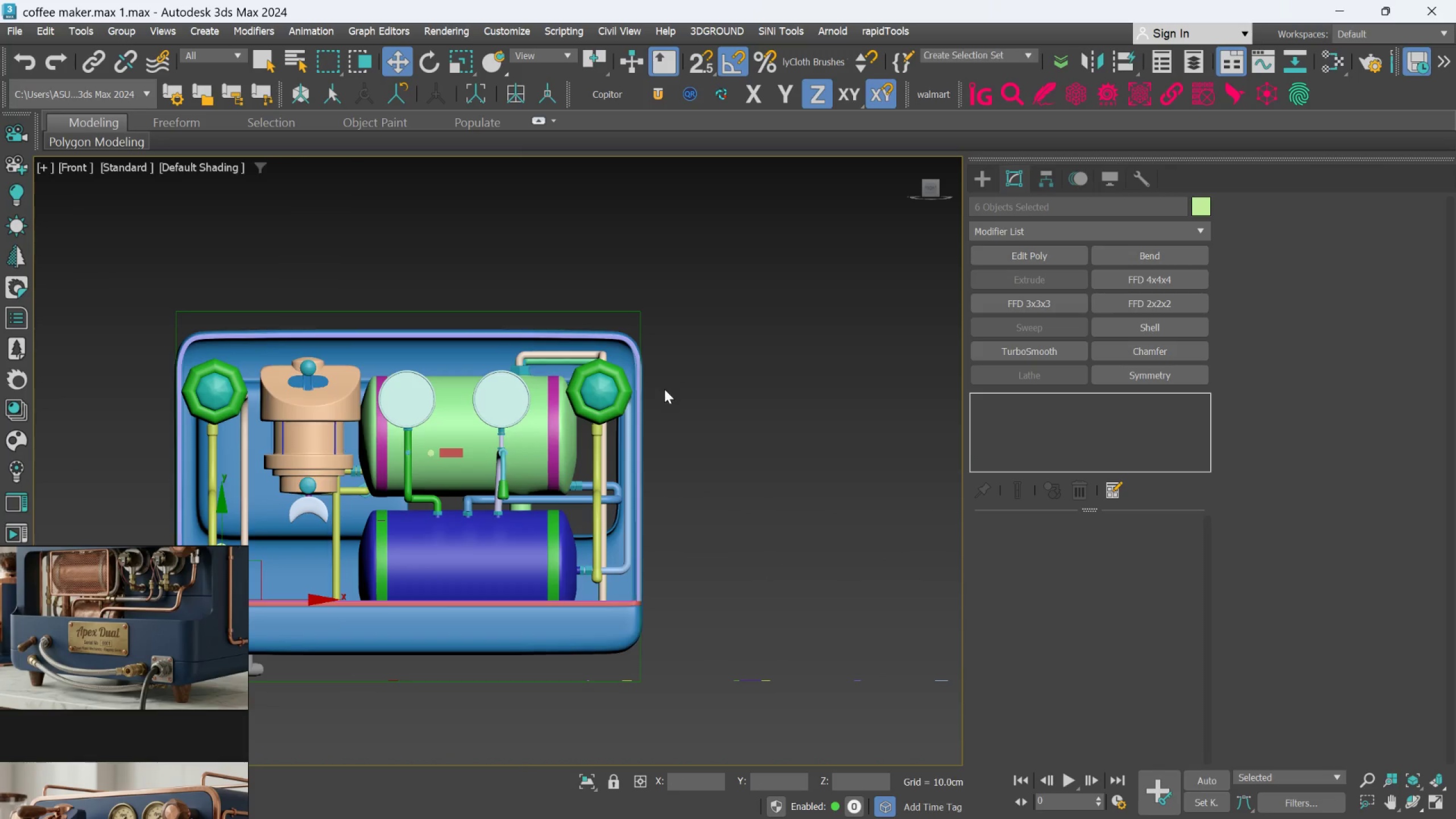 
scroll: coordinate [659, 430], scroll_direction: down, amount: 3.0
 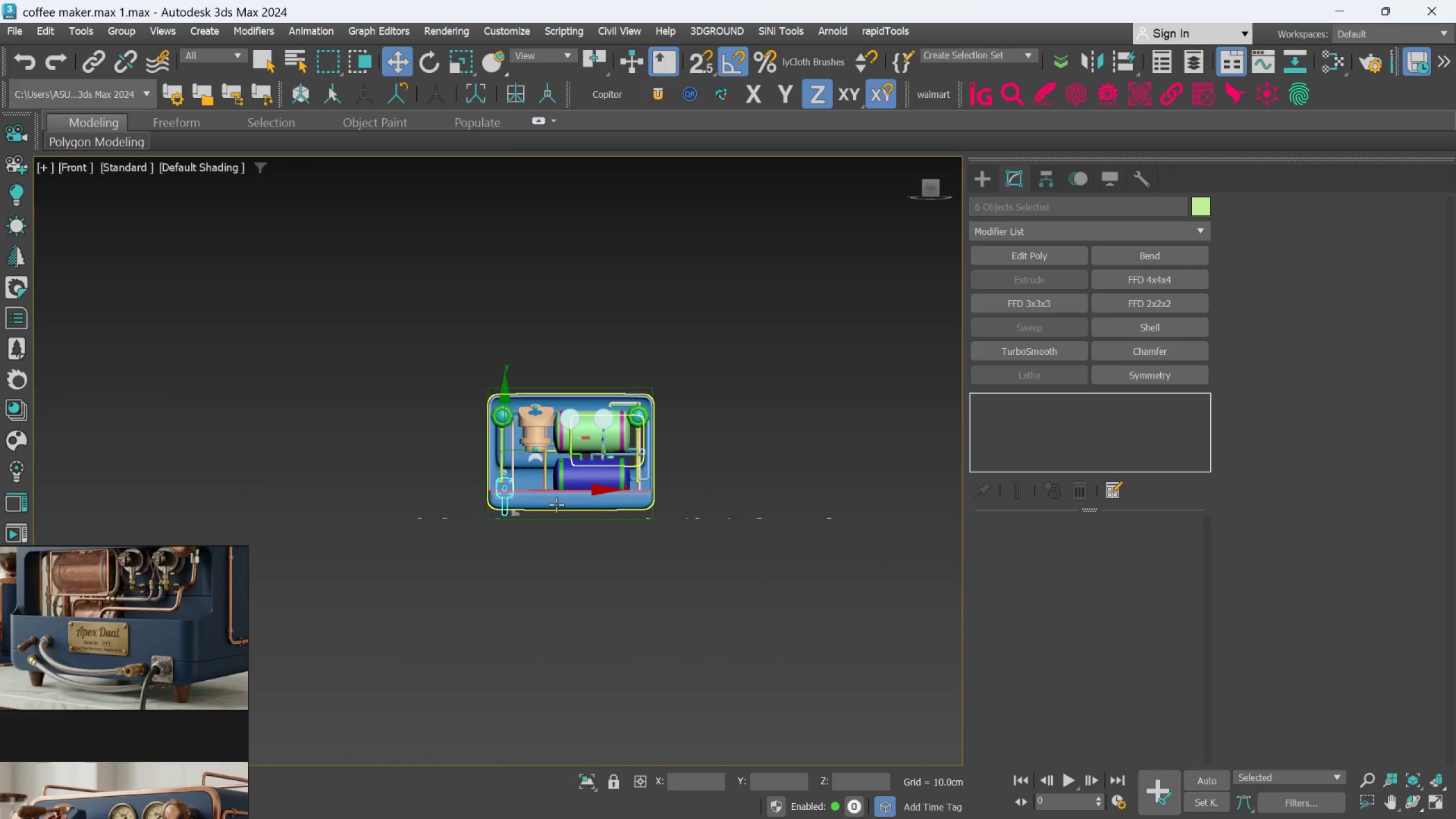 
scroll: coordinate [461, 555], scroll_direction: up, amount: 6.0
 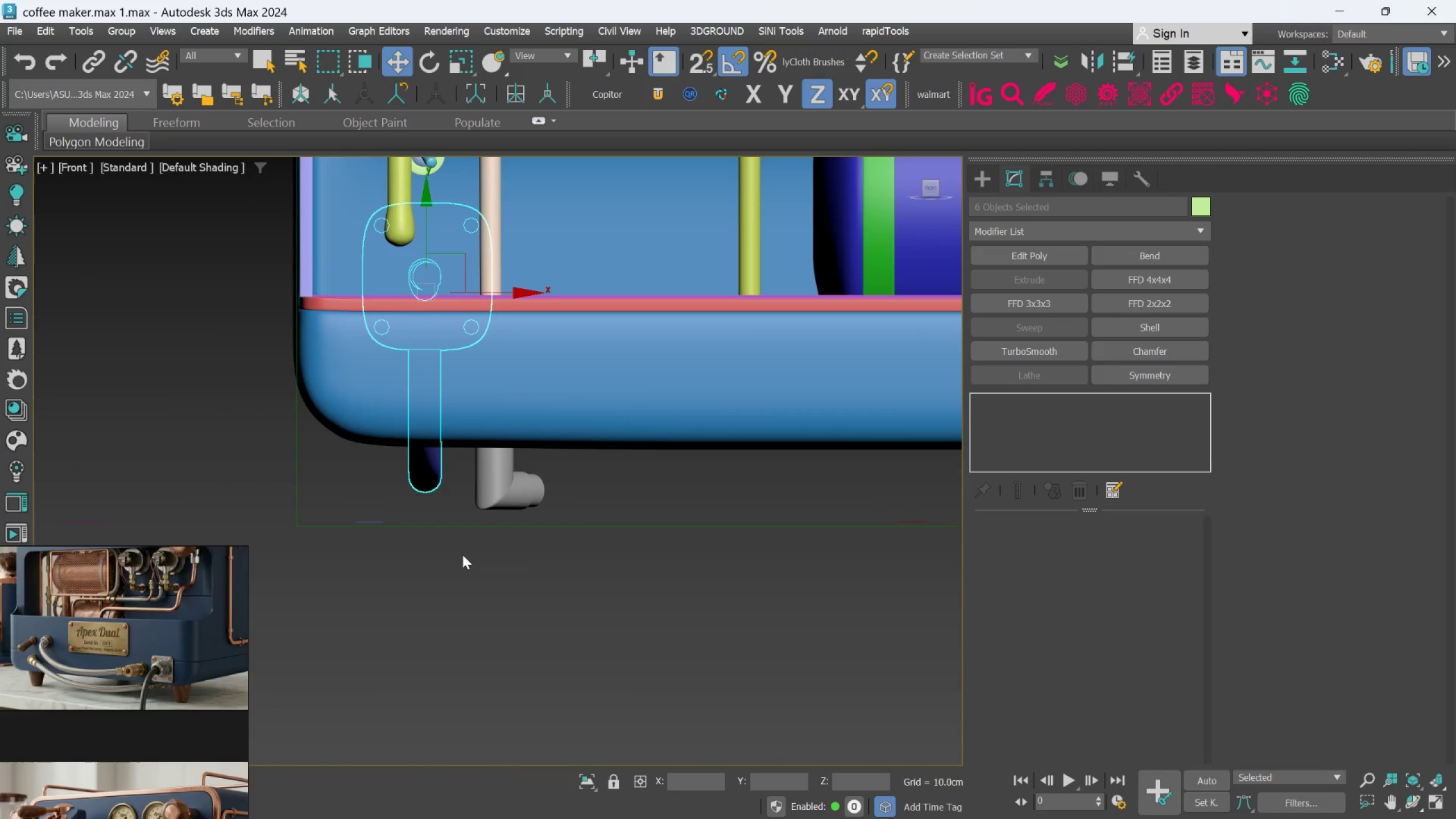 
left_click([478, 594])
 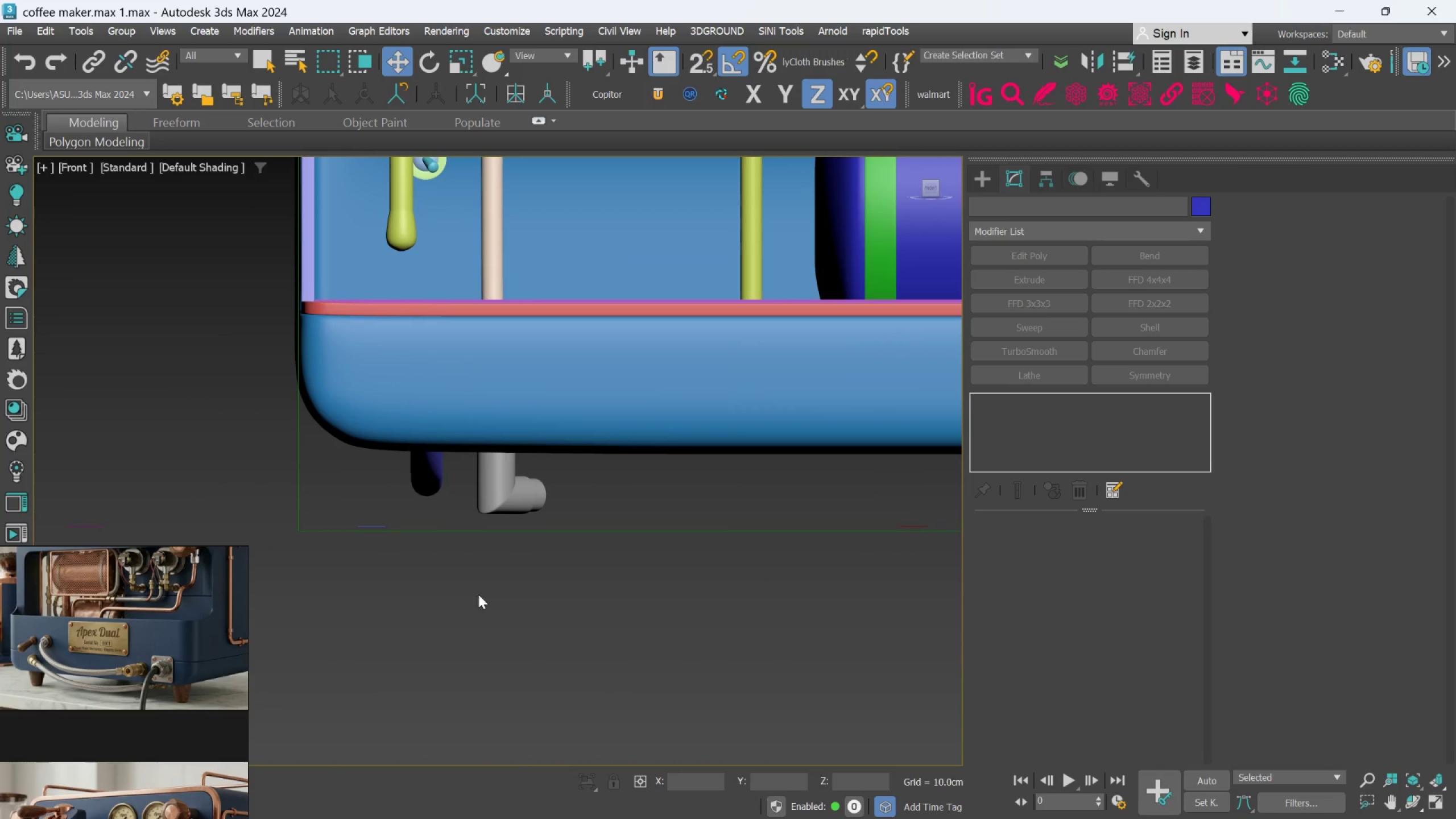 
scroll: coordinate [481, 597], scroll_direction: down, amount: 3.0
 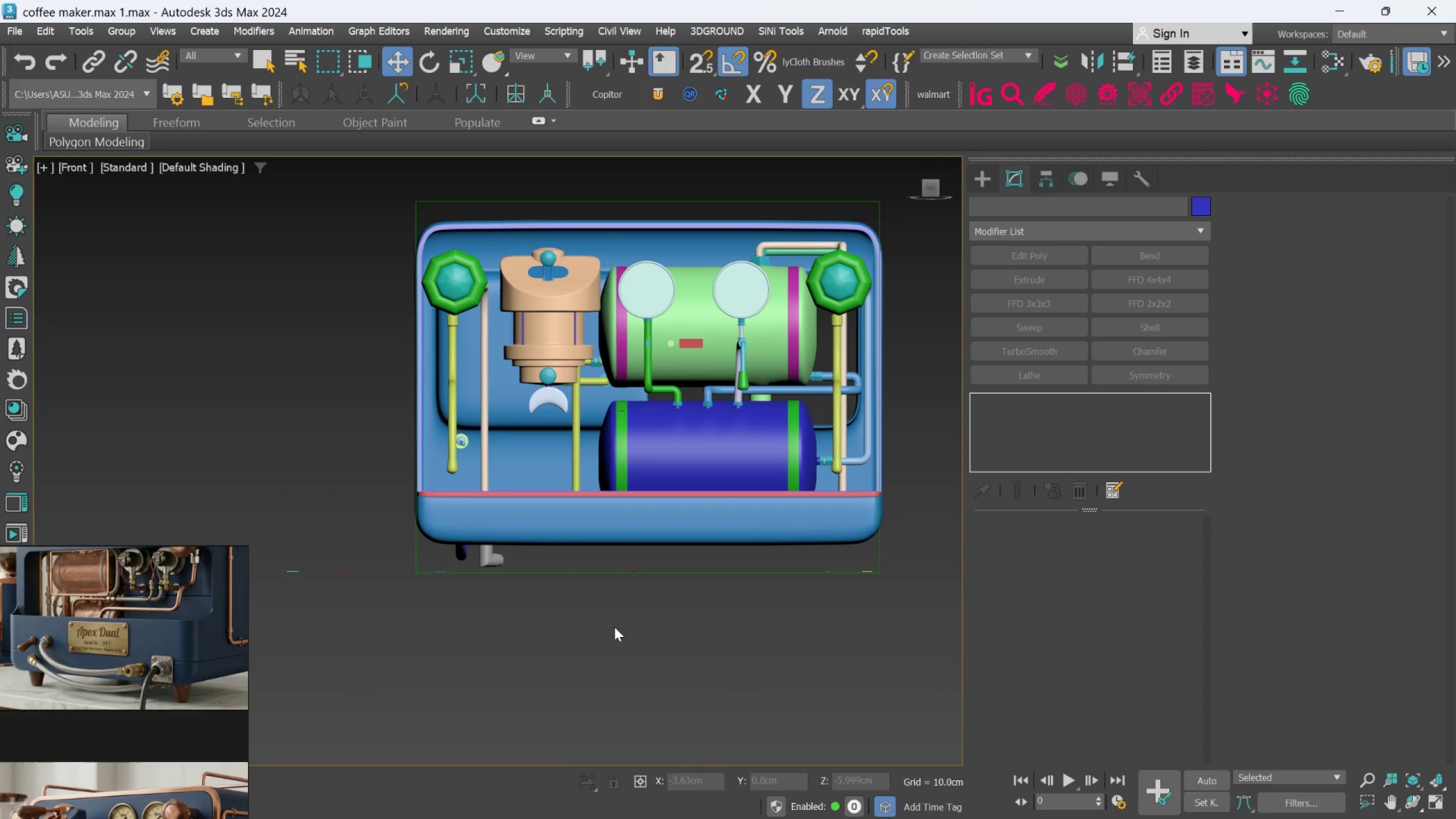 
wait(12.05)
 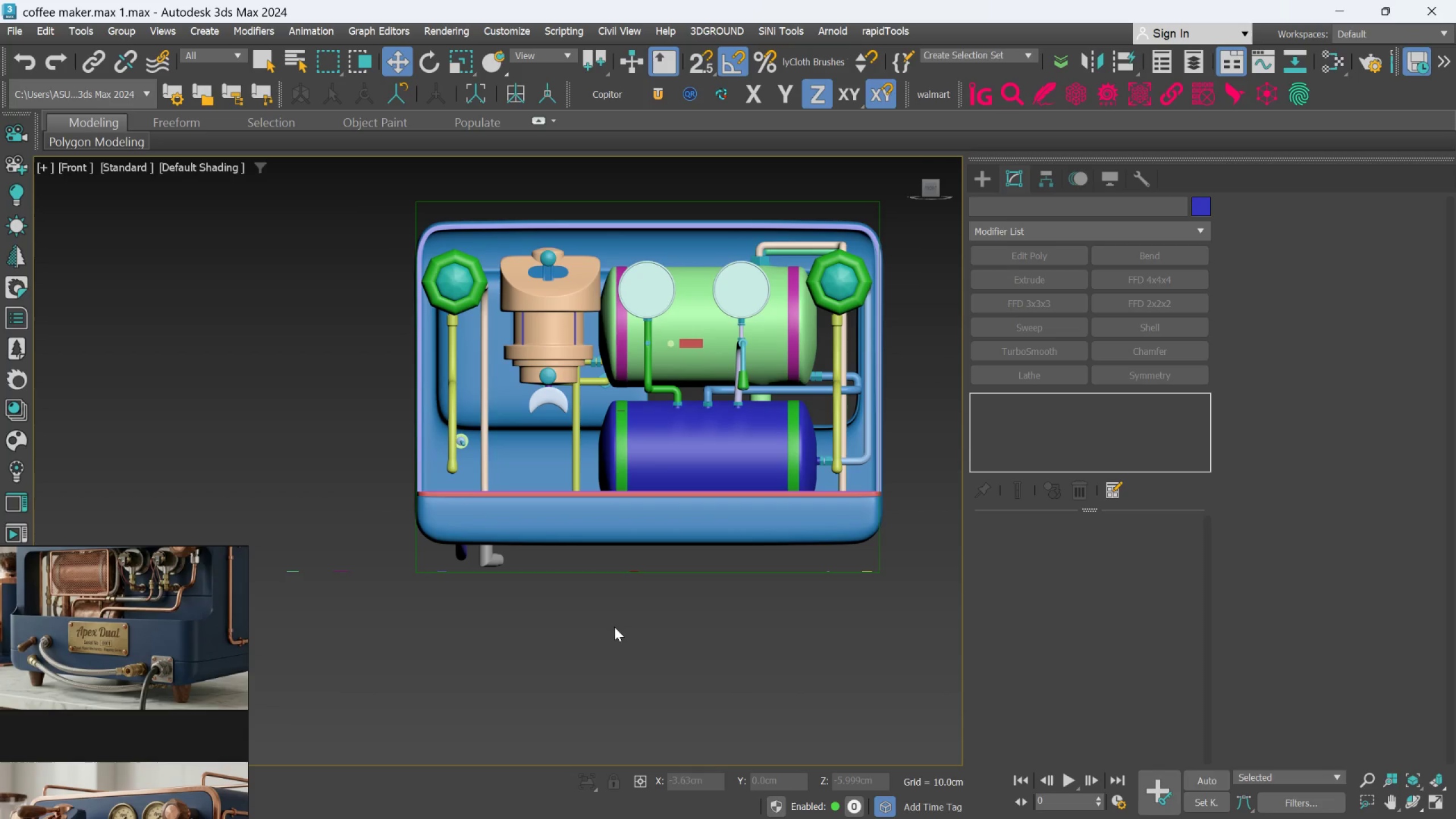 
scroll: coordinate [617, 398], scroll_direction: up, amount: 7.0
 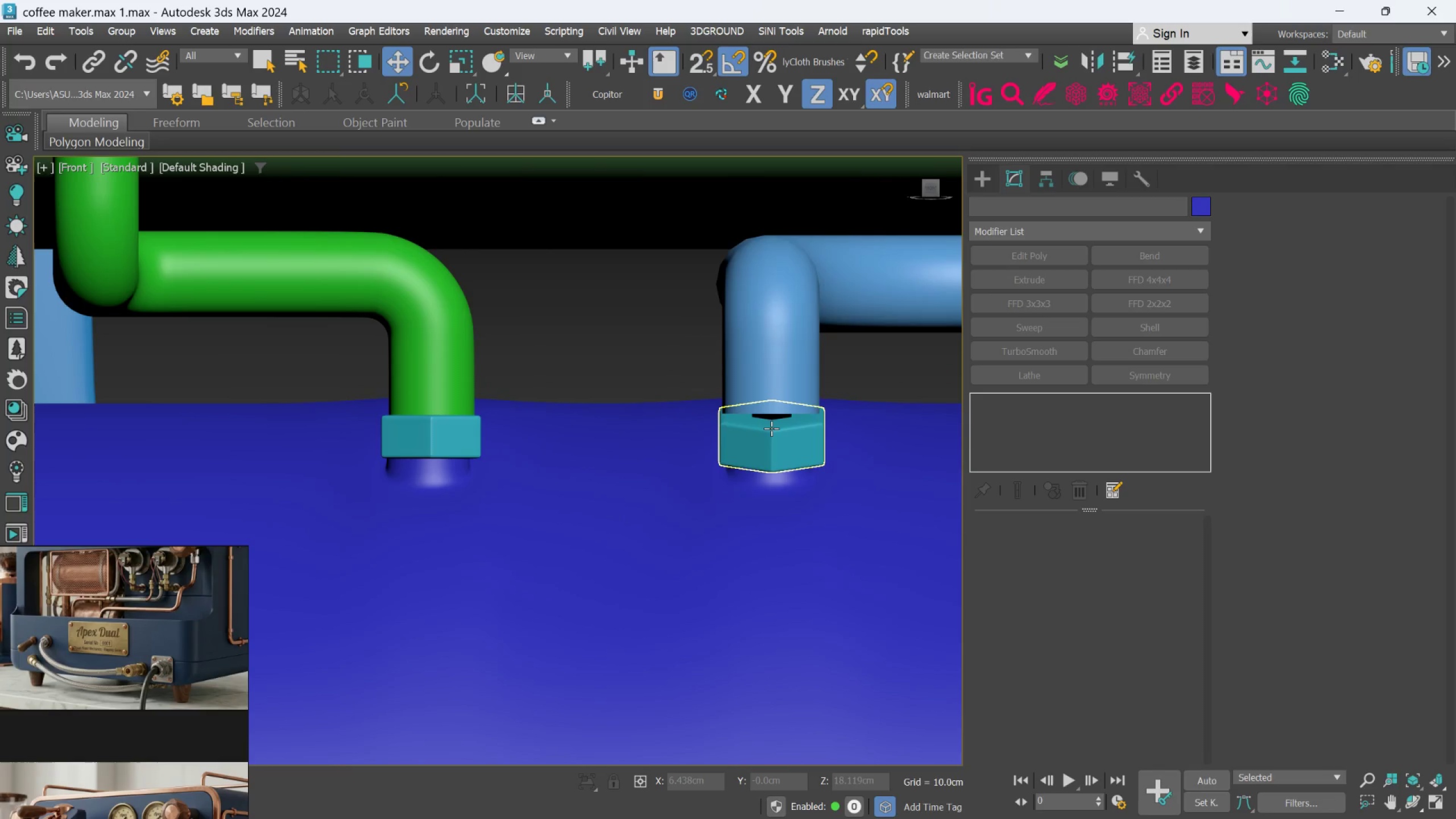 
left_click([771, 428])
 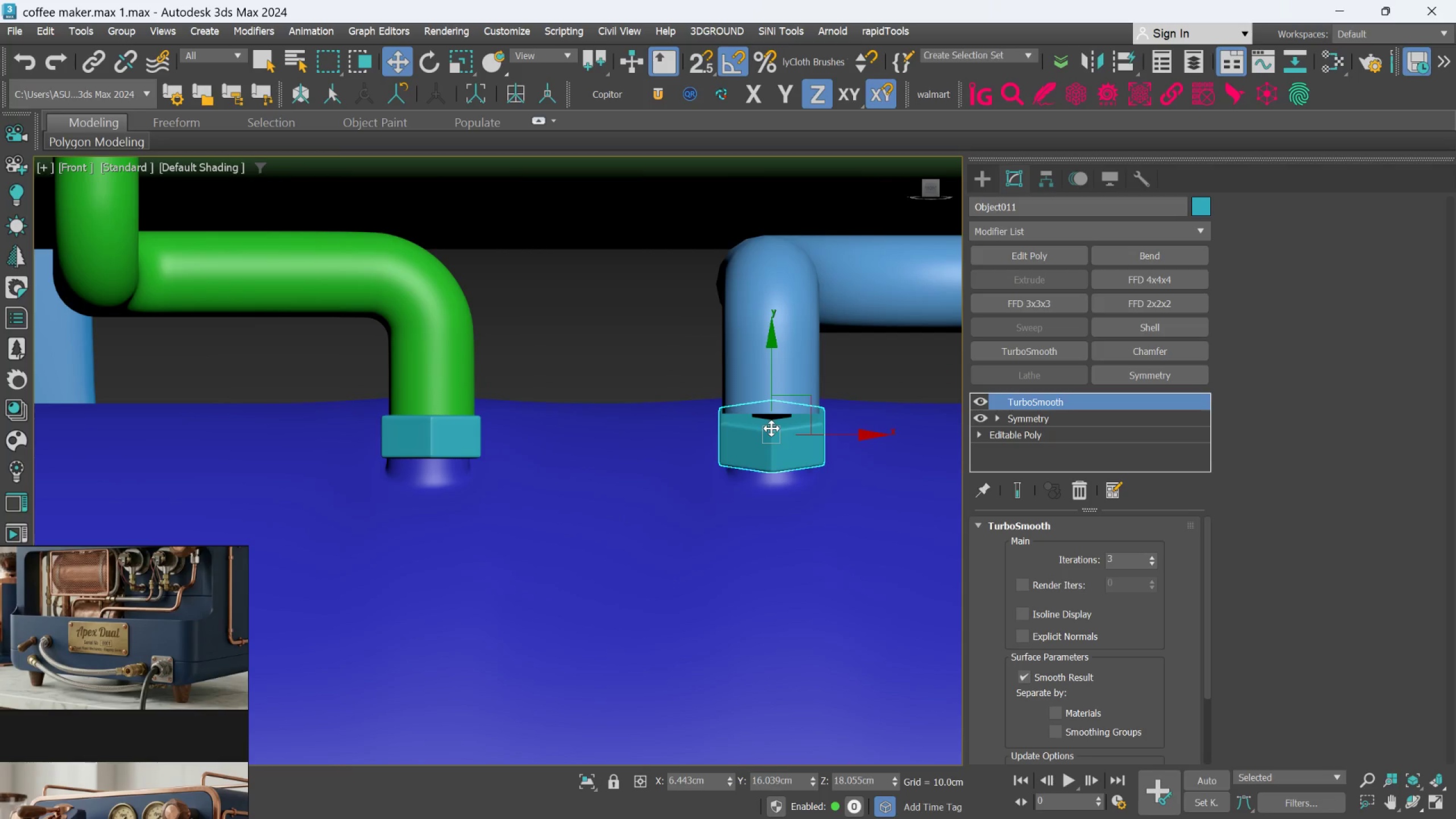 
scroll: coordinate [771, 428], scroll_direction: up, amount: 3.0
 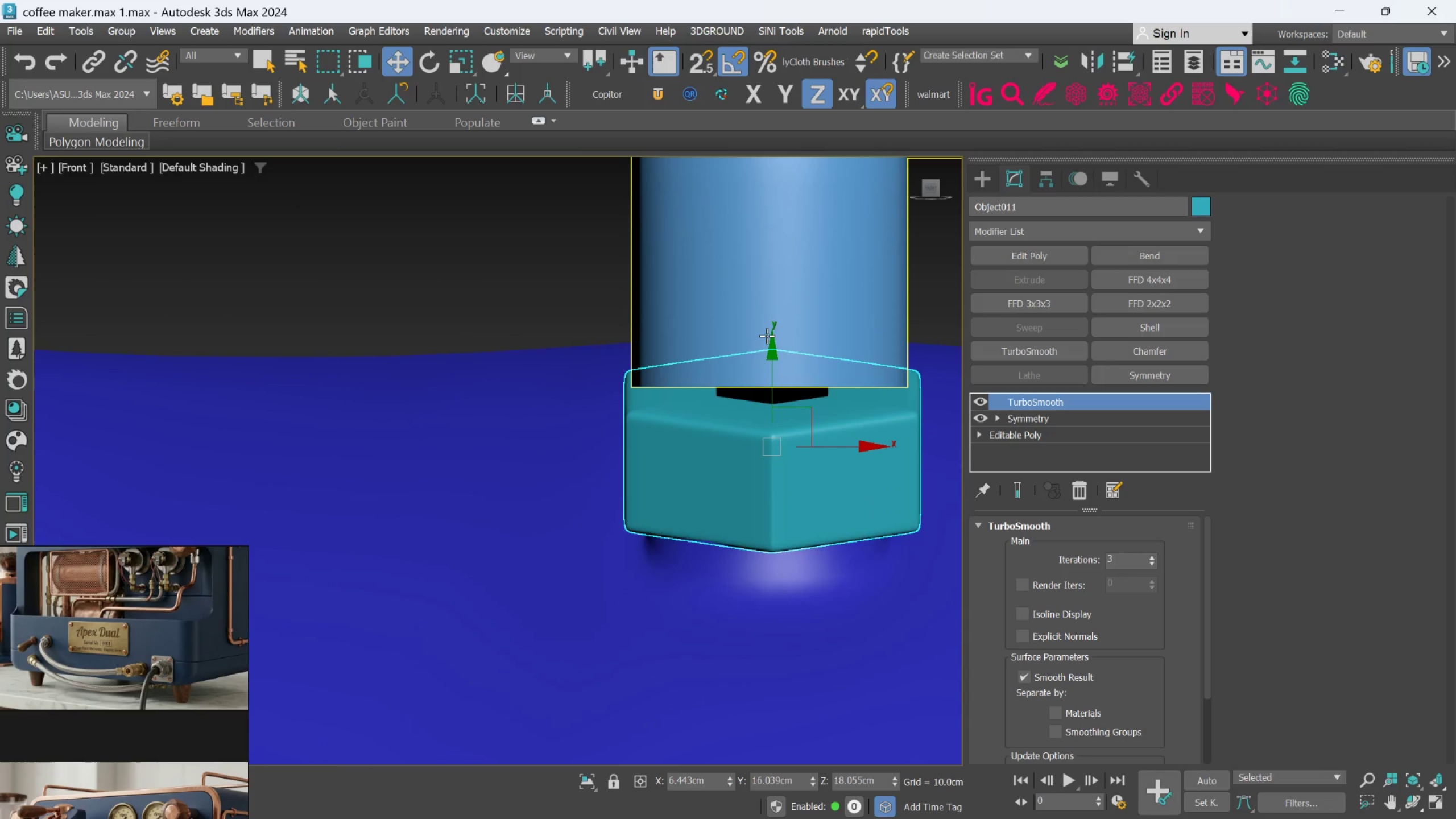 
left_click([767, 336])
 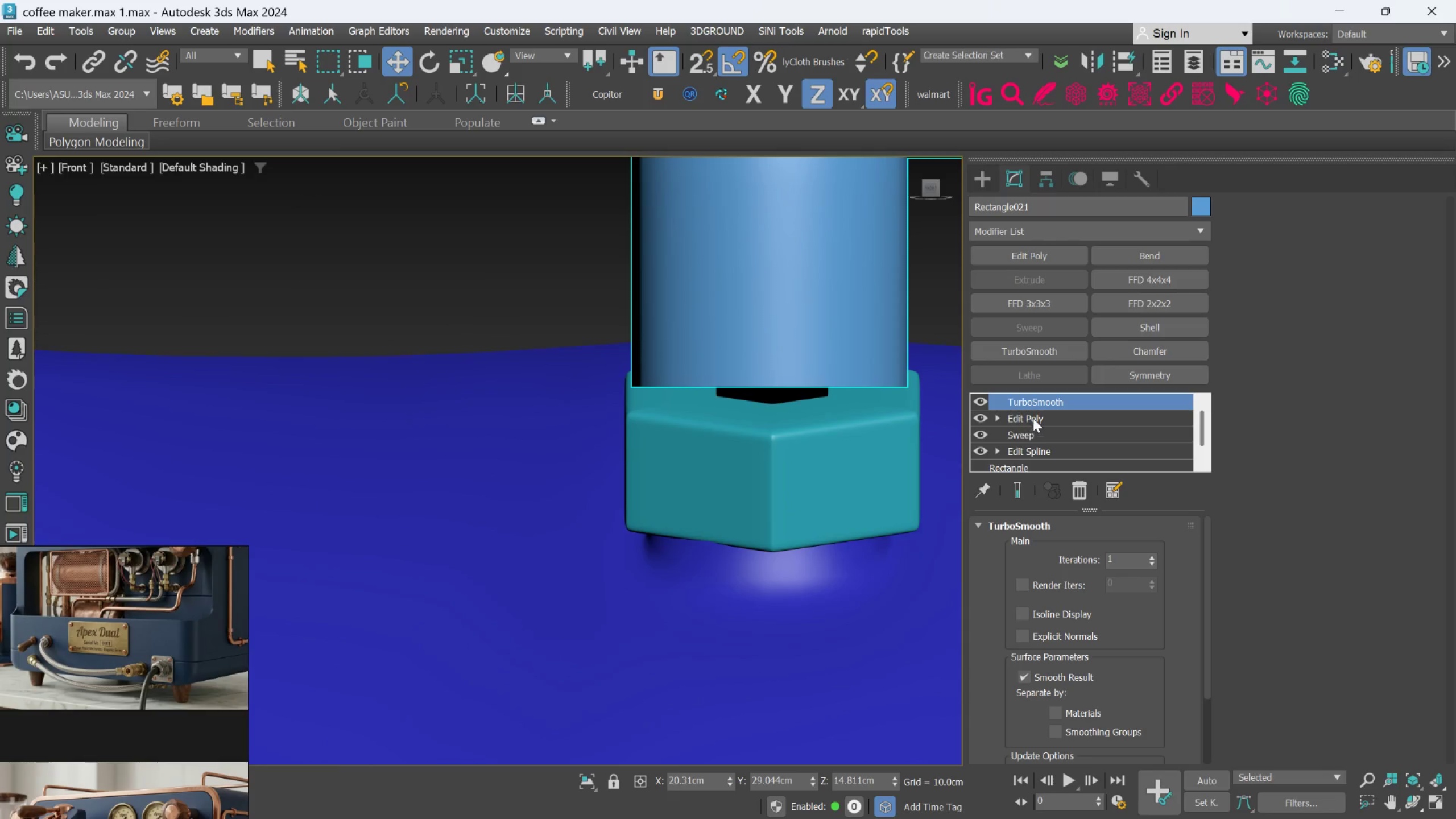 
left_click([1034, 414])
 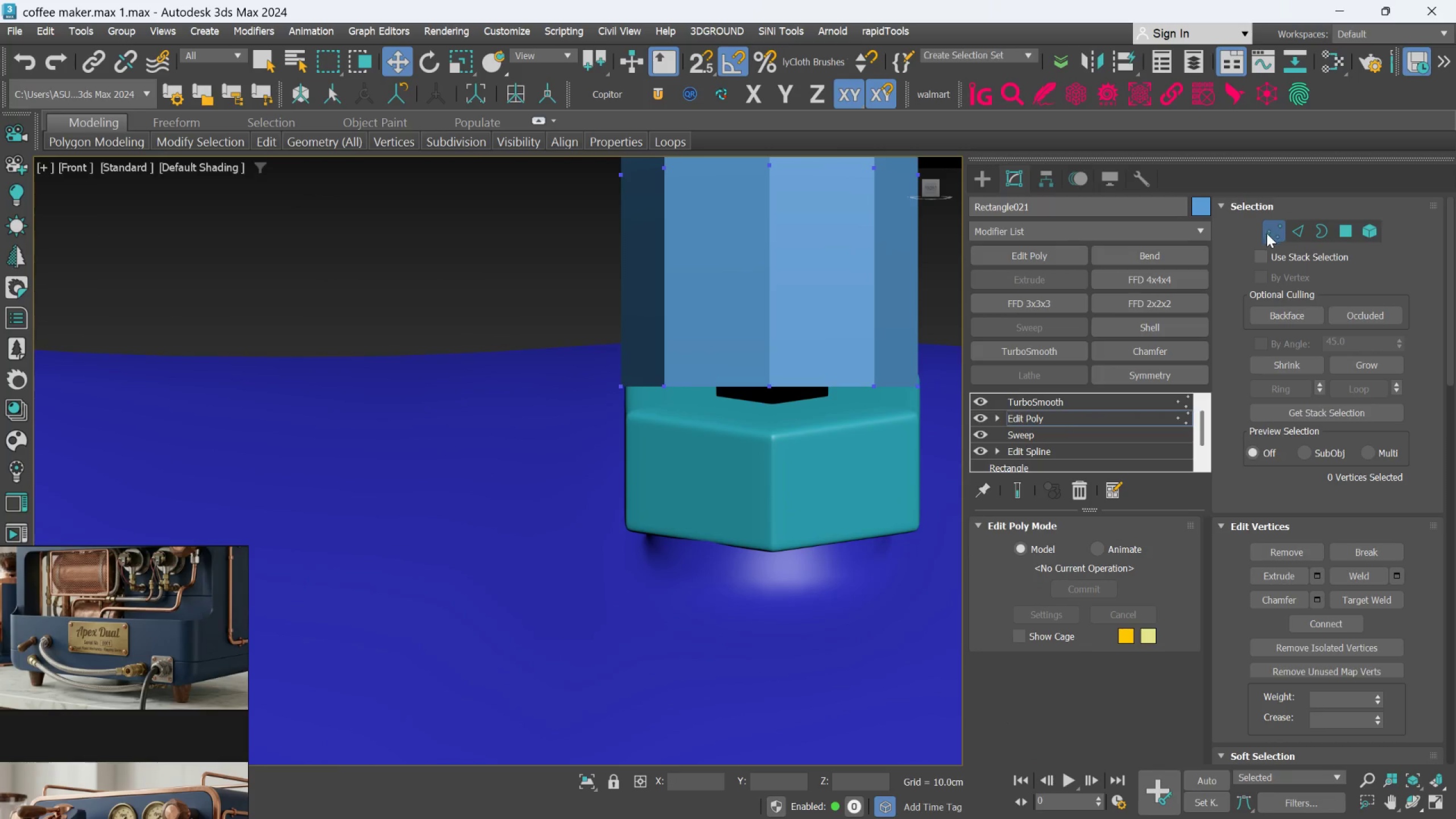 
left_click_drag(start_coordinate=[520, 289], to_coordinate=[949, 427])
 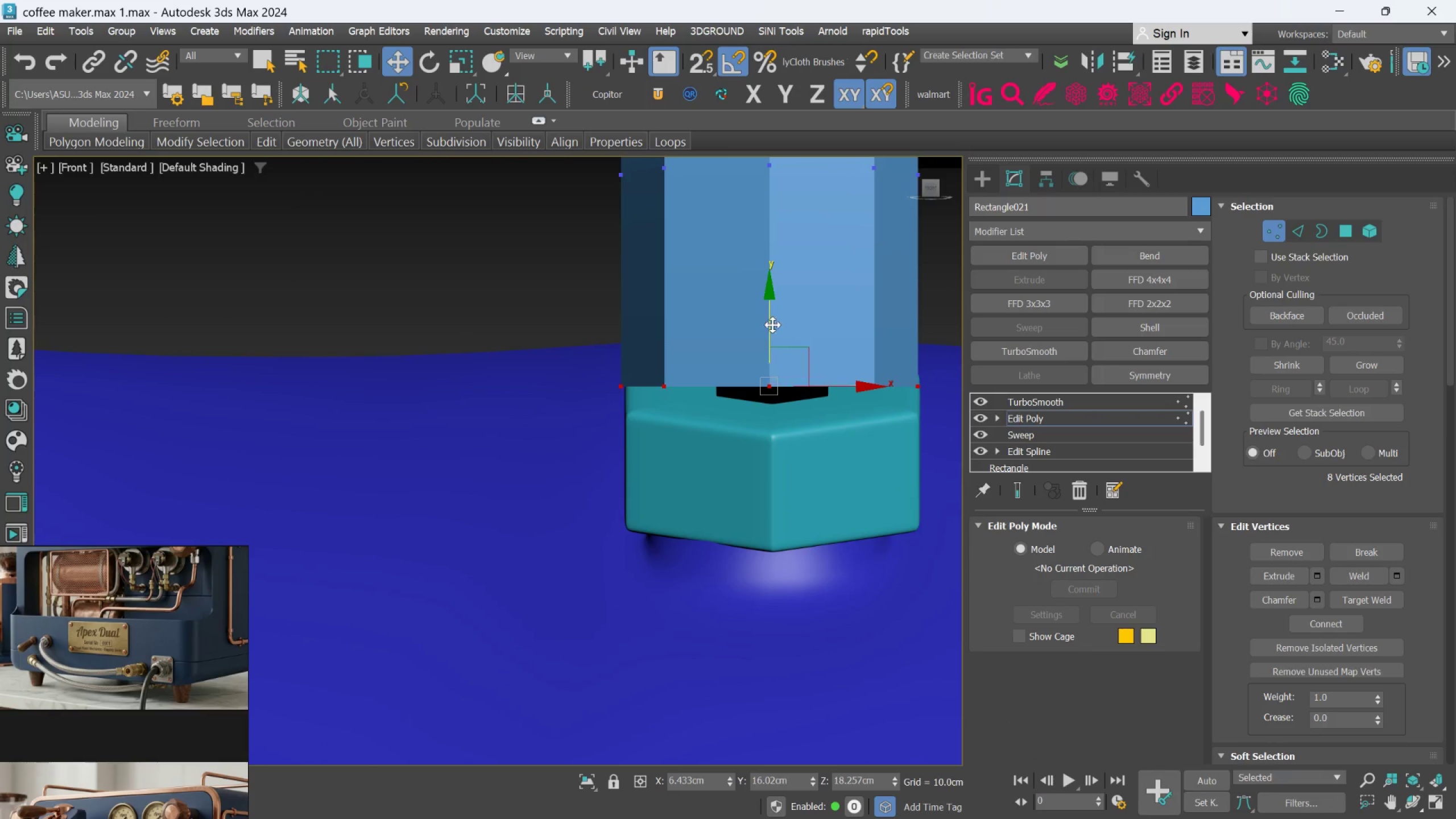 
left_click_drag(start_coordinate=[770, 326], to_coordinate=[779, 371])
 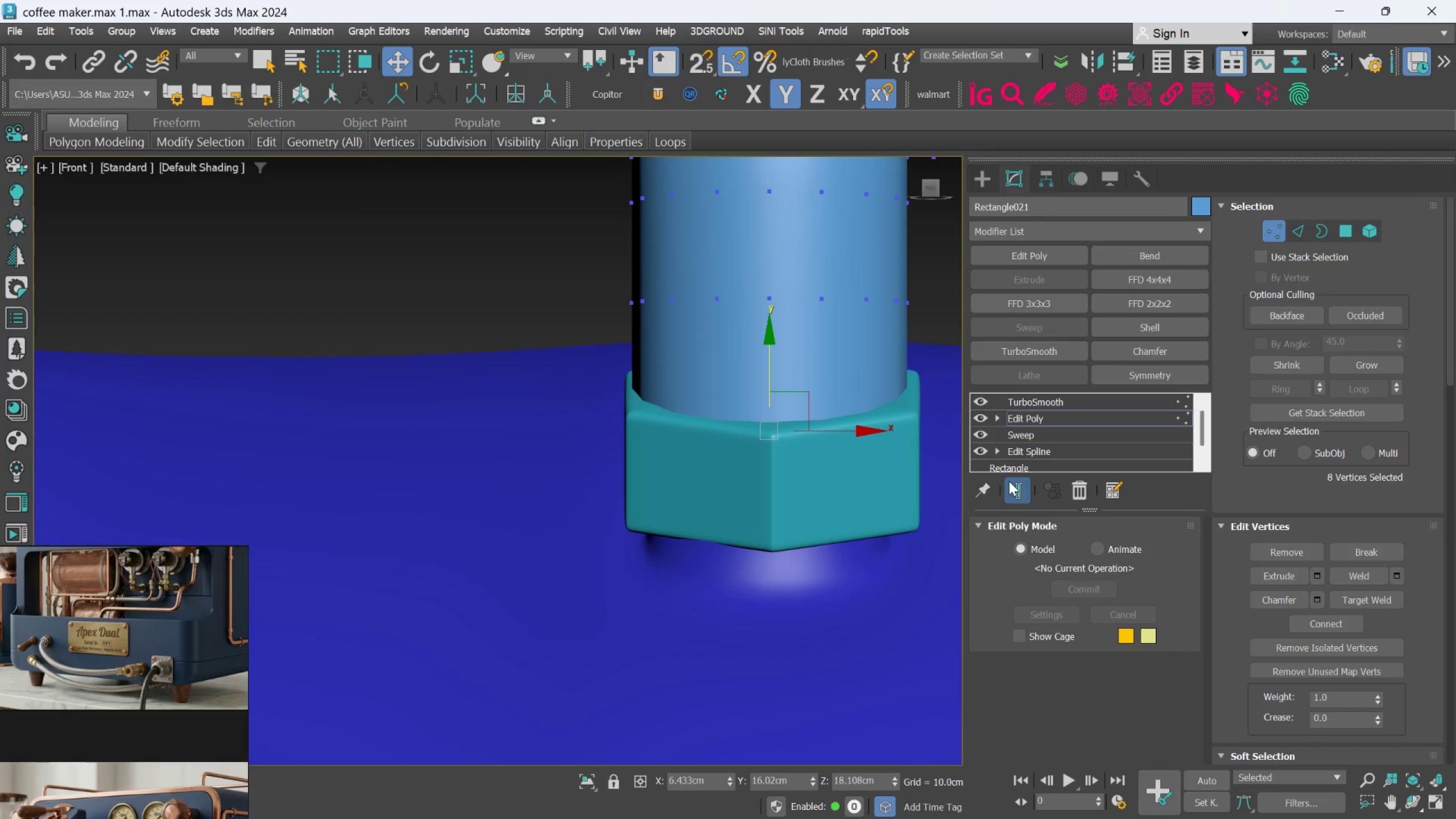 
scroll: coordinate [503, 354], scroll_direction: down, amount: 5.0
 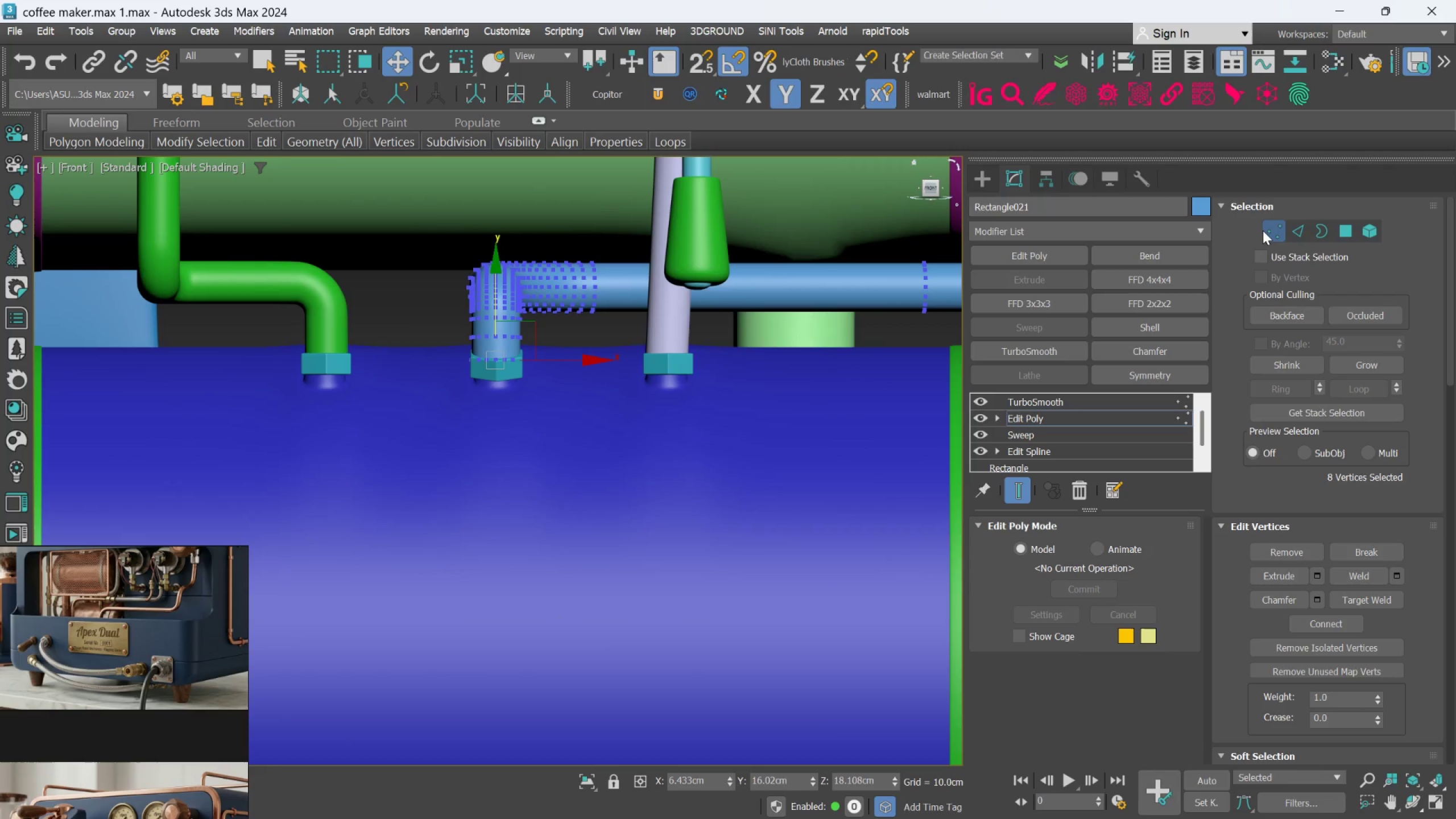 
left_click([1263, 230])
 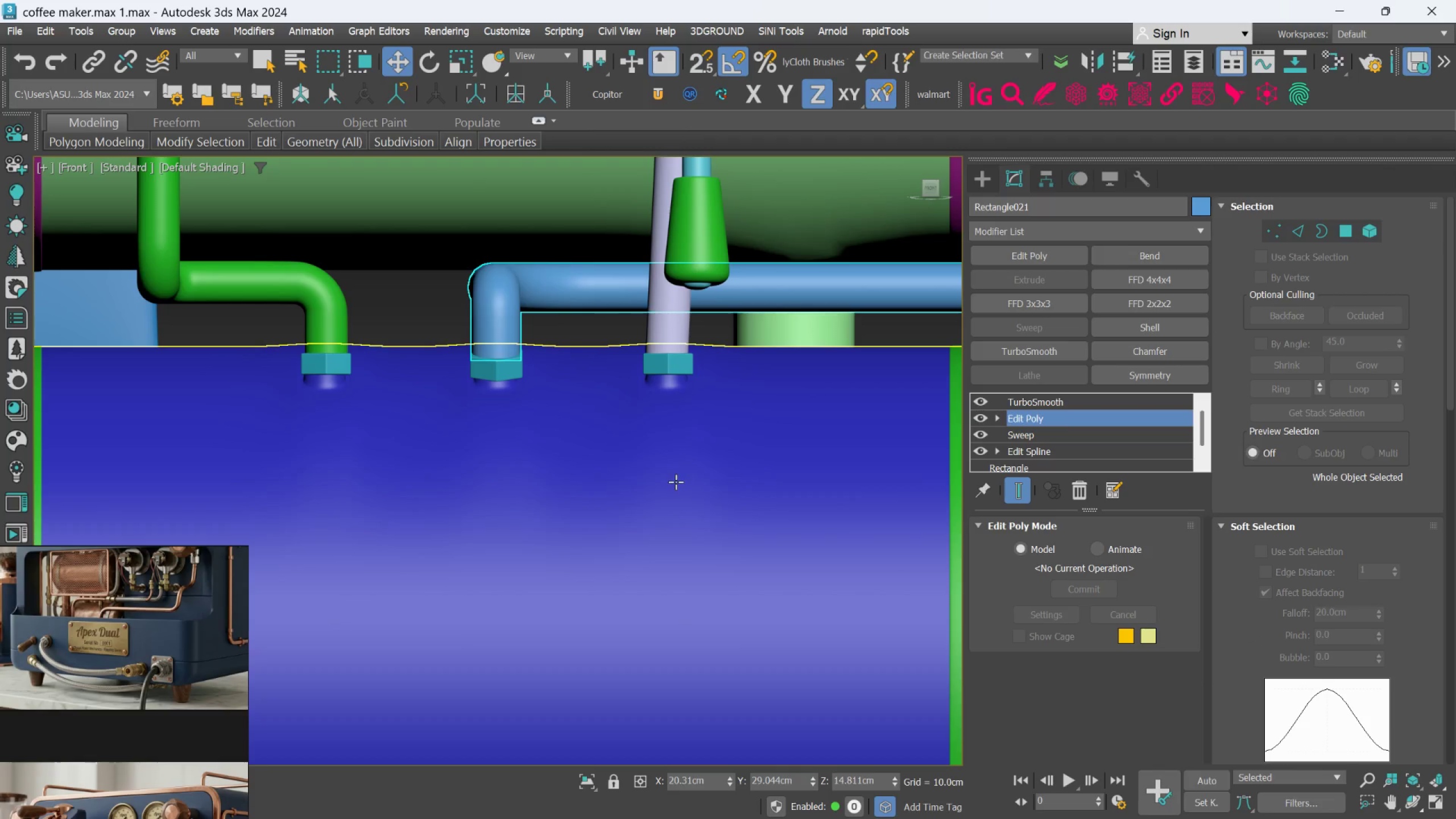 
scroll: coordinate [676, 482], scroll_direction: down, amount: 4.0
 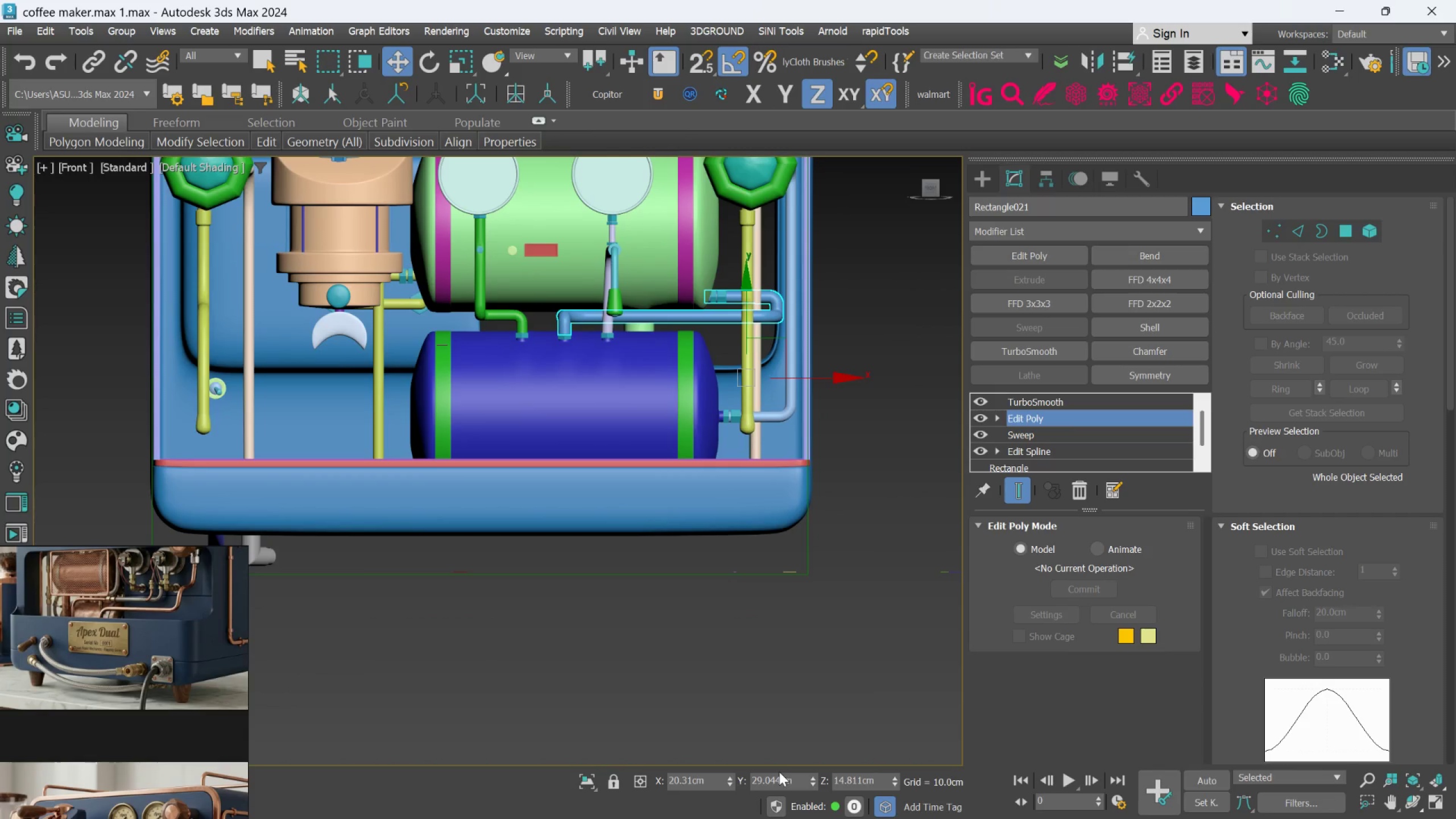 
left_click([762, 702])
 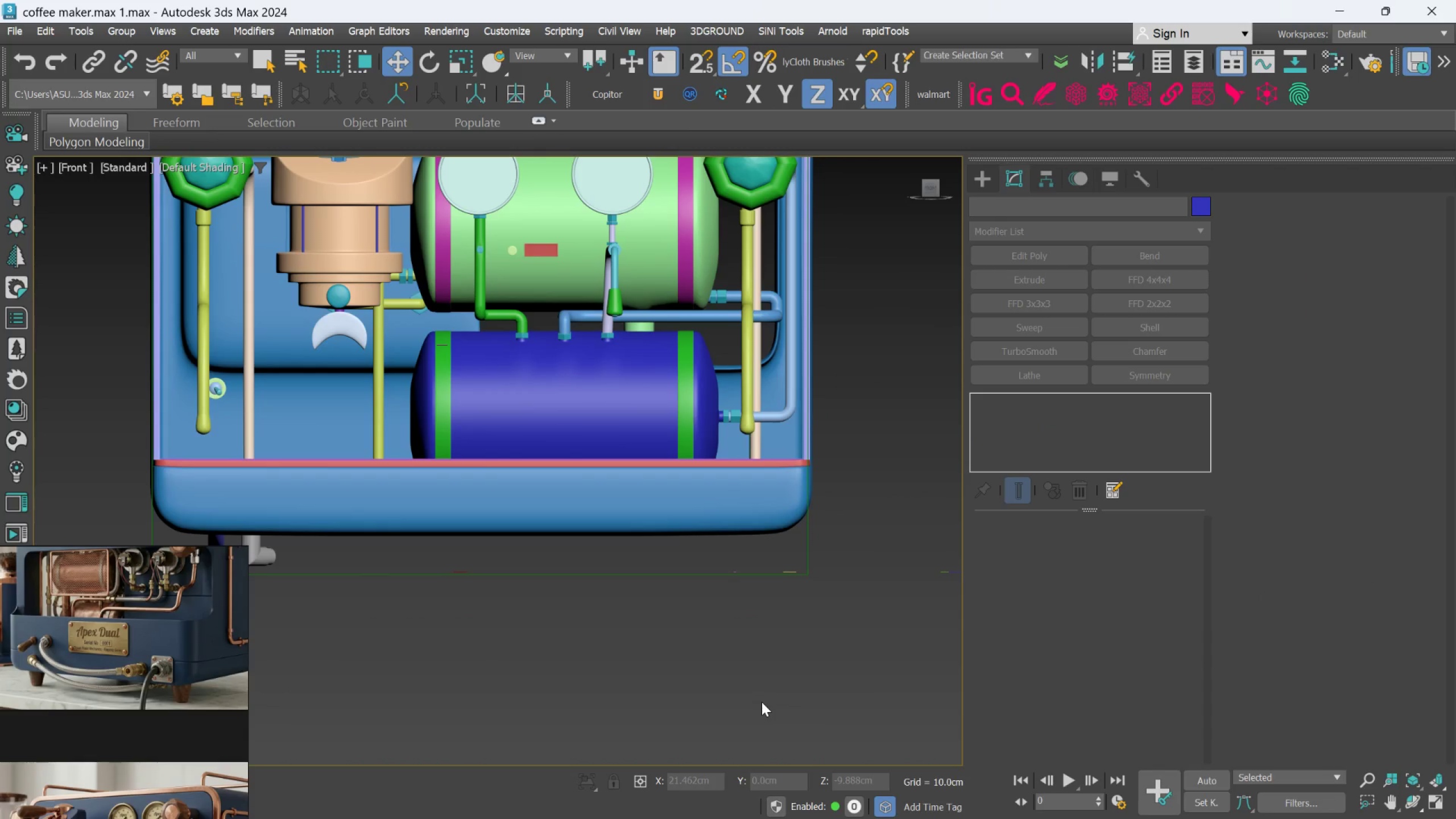 
wait(6.56)
 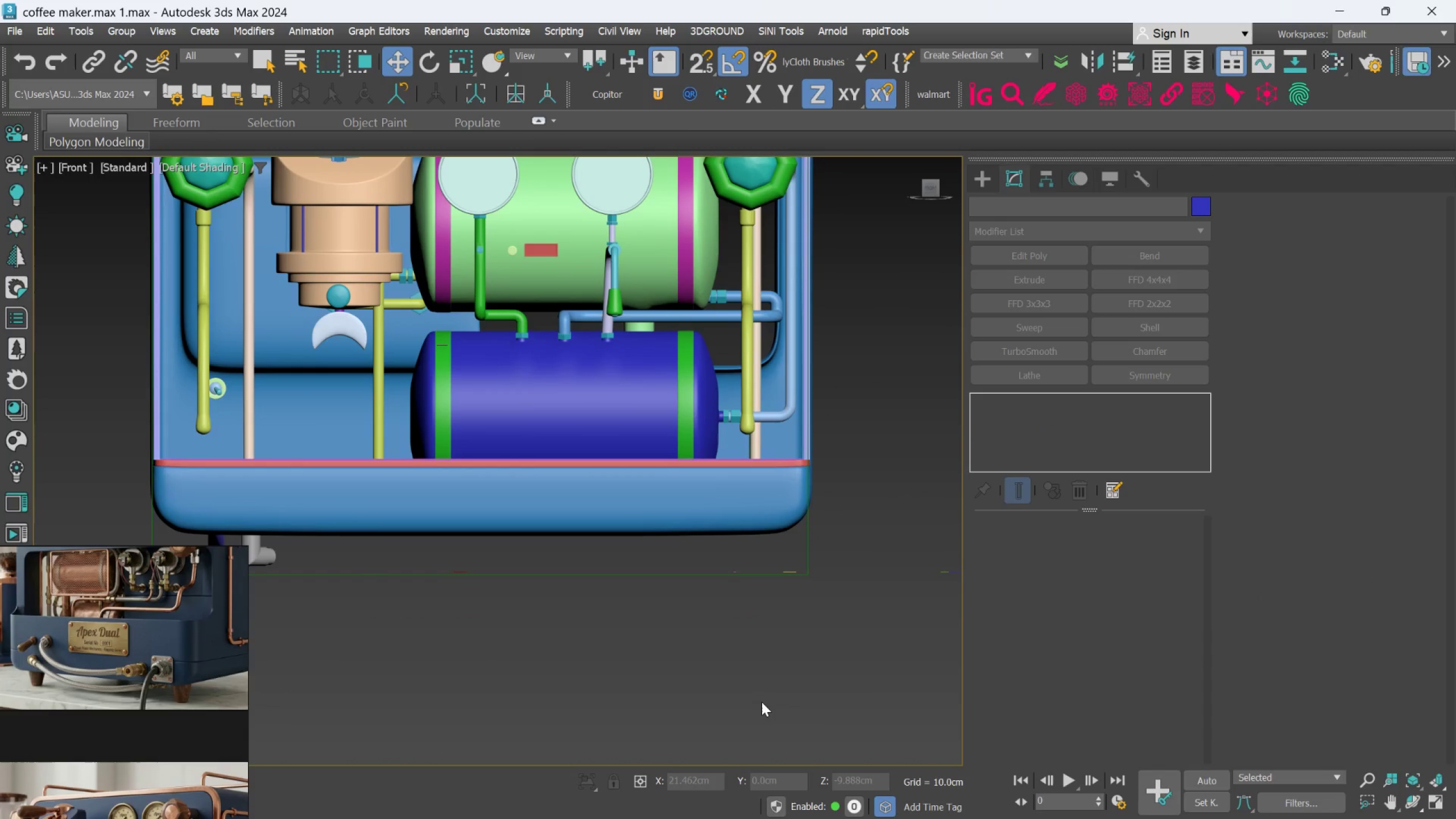 
scroll: coordinate [731, 632], scroll_direction: down, amount: 3.0
 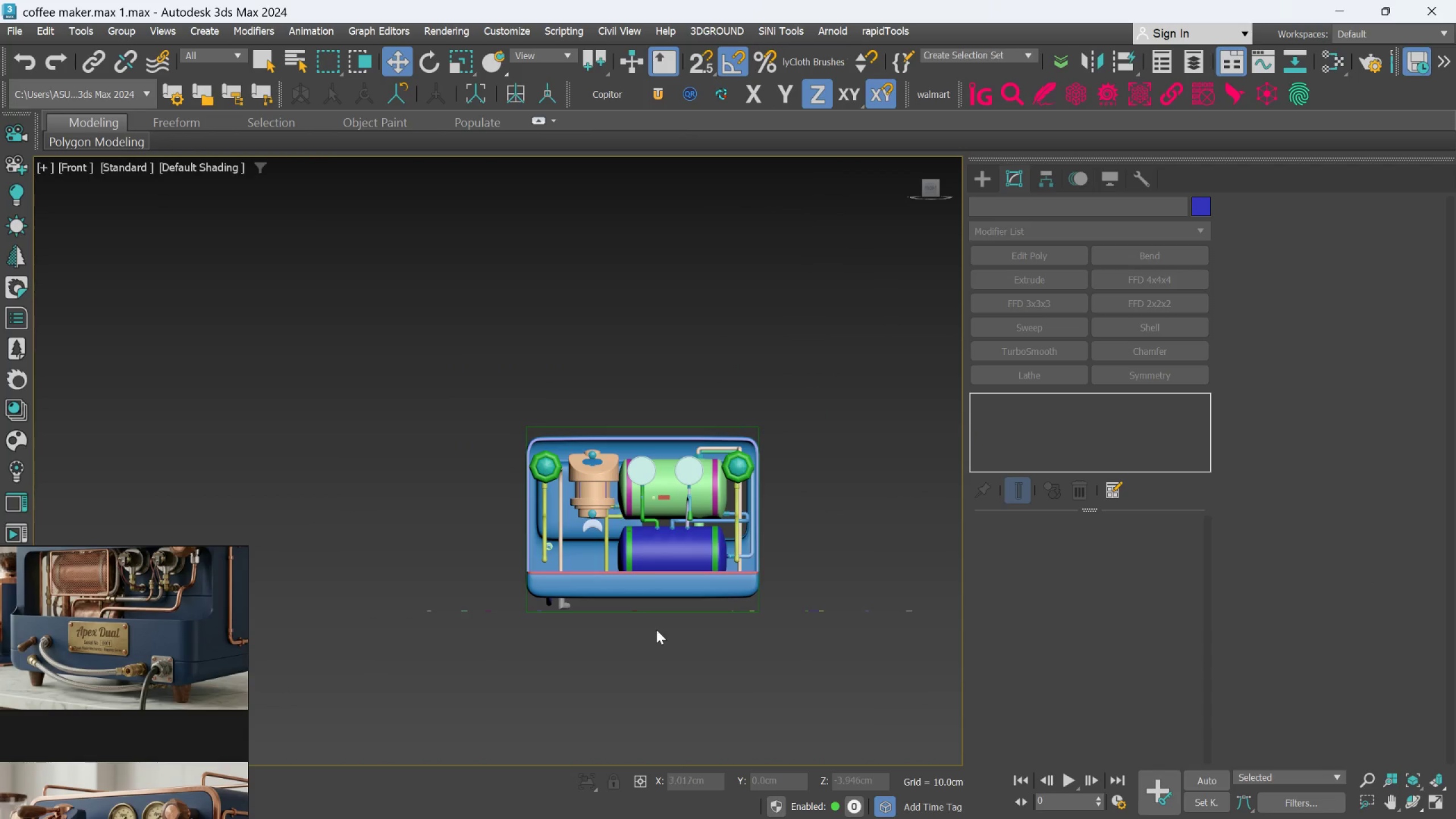 
scroll: coordinate [543, 600], scroll_direction: up, amount: 5.0
 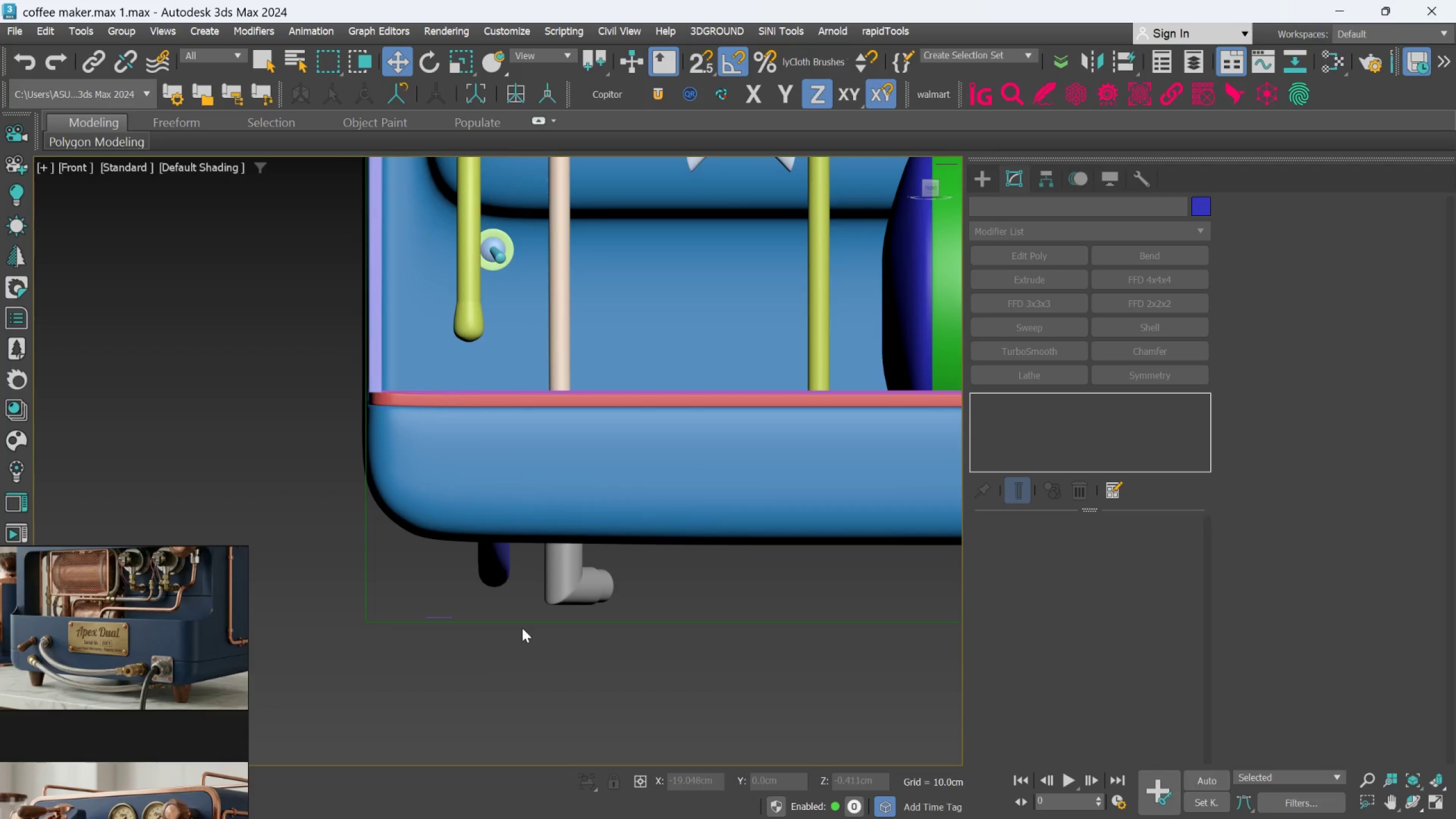 
scroll: coordinate [521, 625], scroll_direction: down, amount: 1.0
 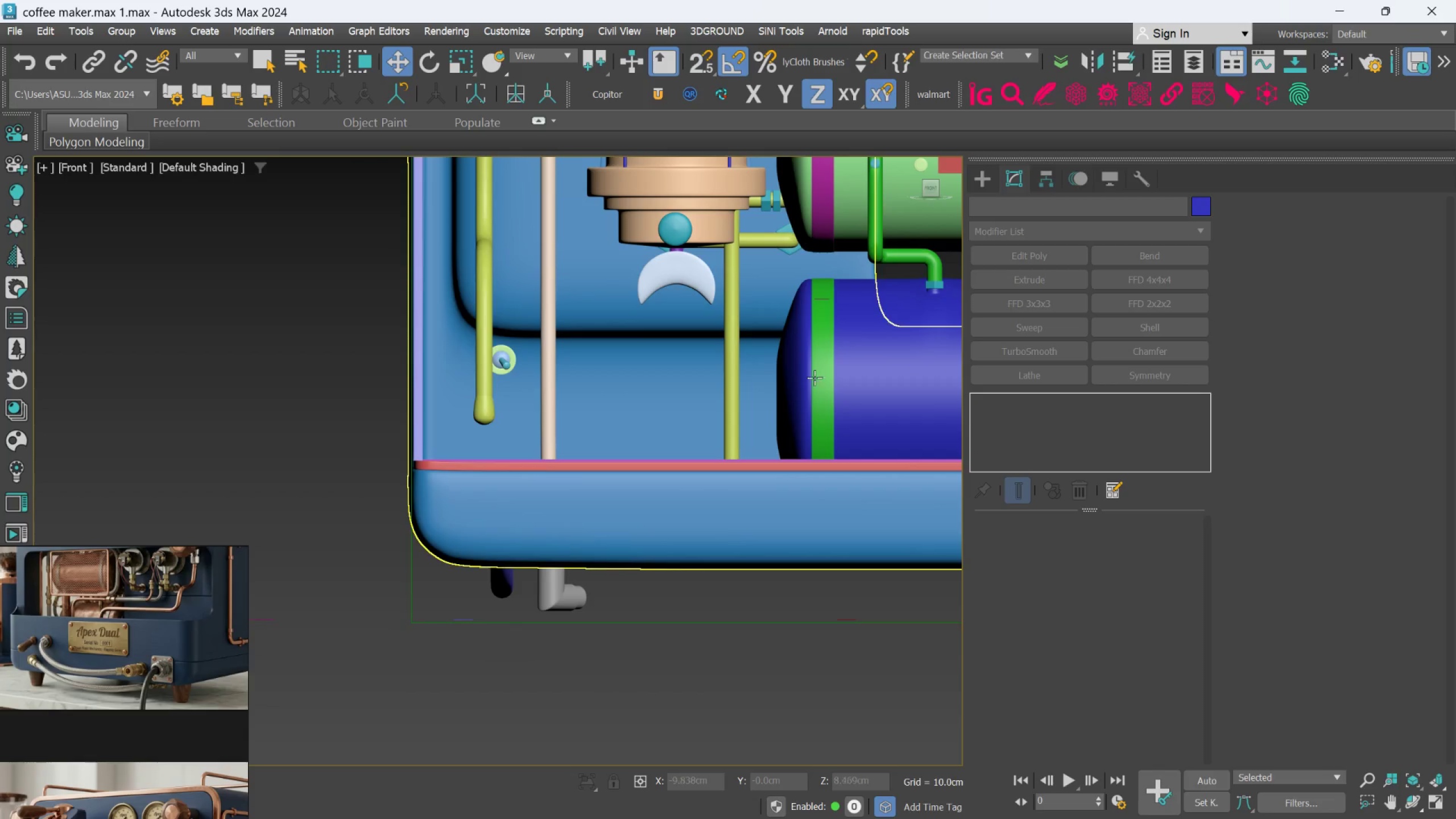 
left_click([992, 172])
 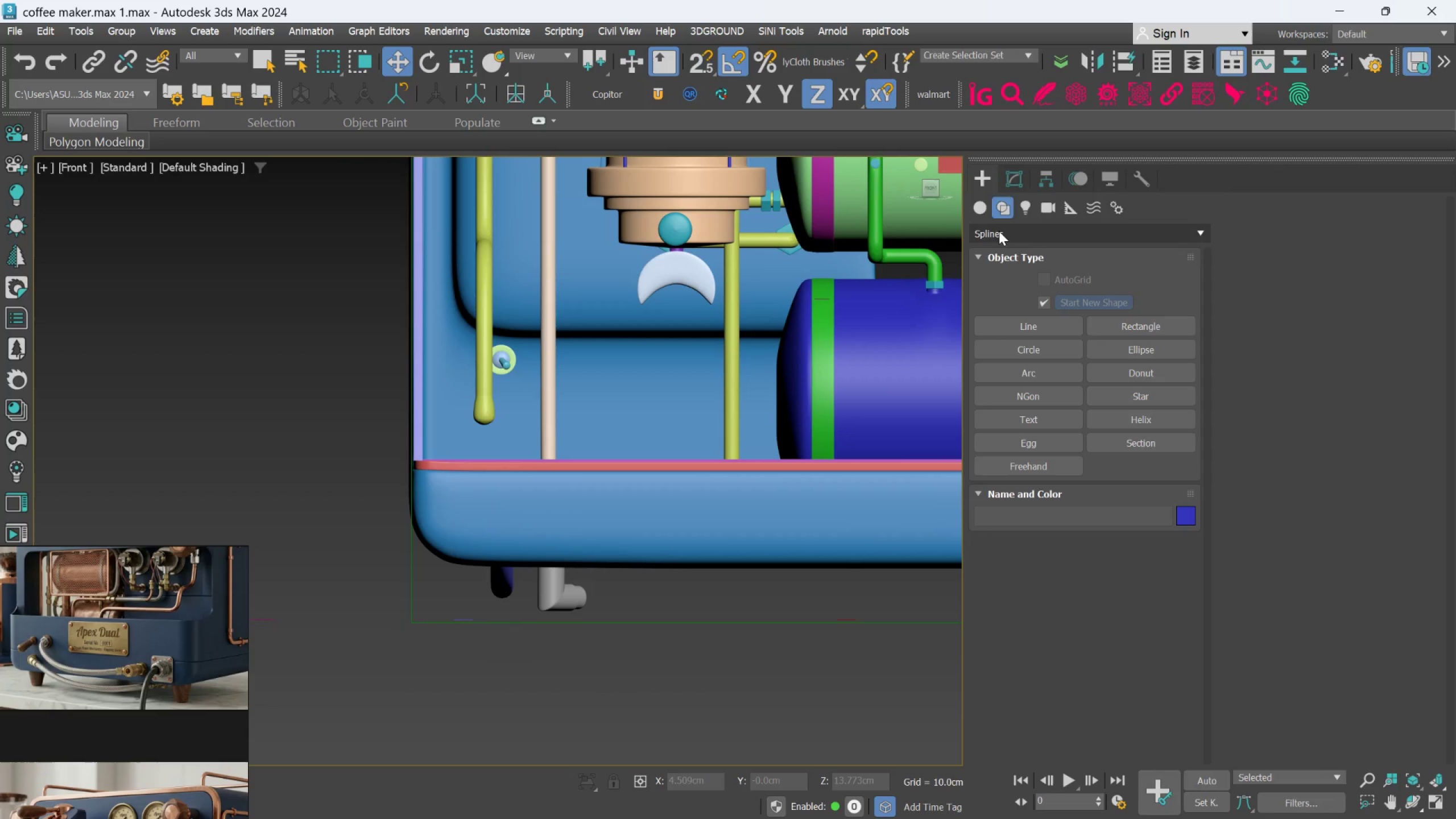 
left_click([986, 205])
 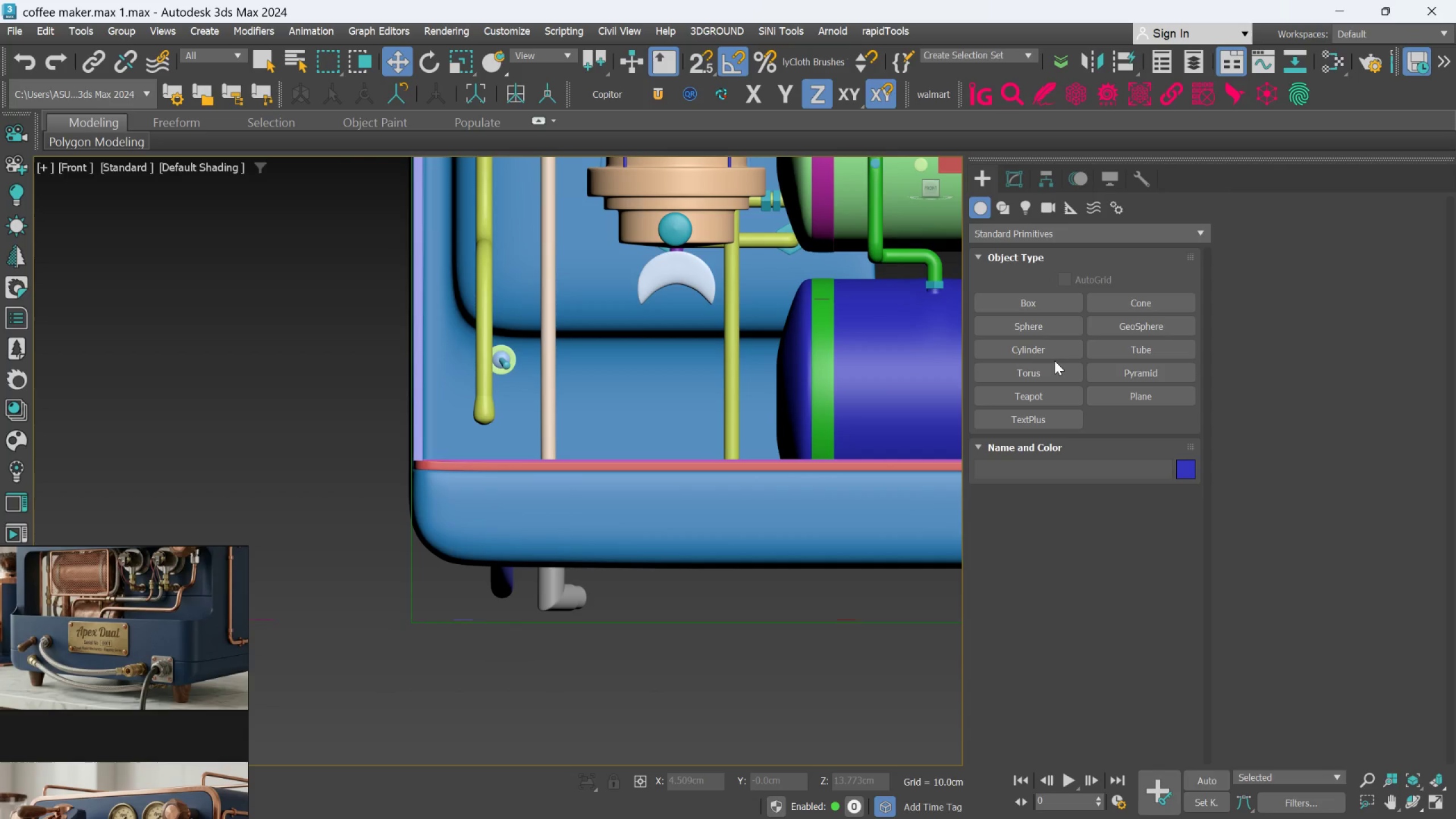 
left_click([1050, 355])
 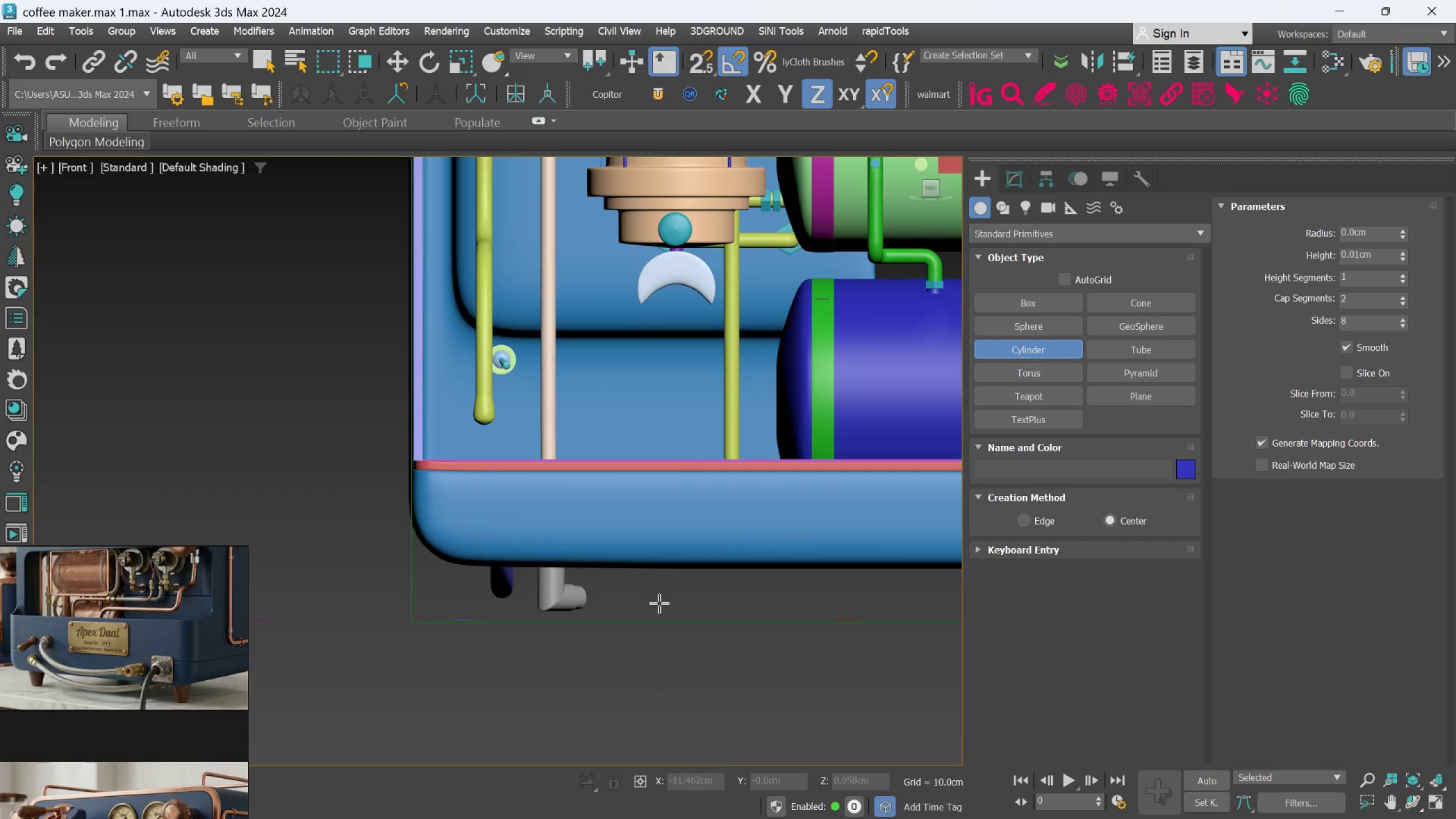 
scroll: coordinate [657, 606], scroll_direction: down, amount: 2.0
 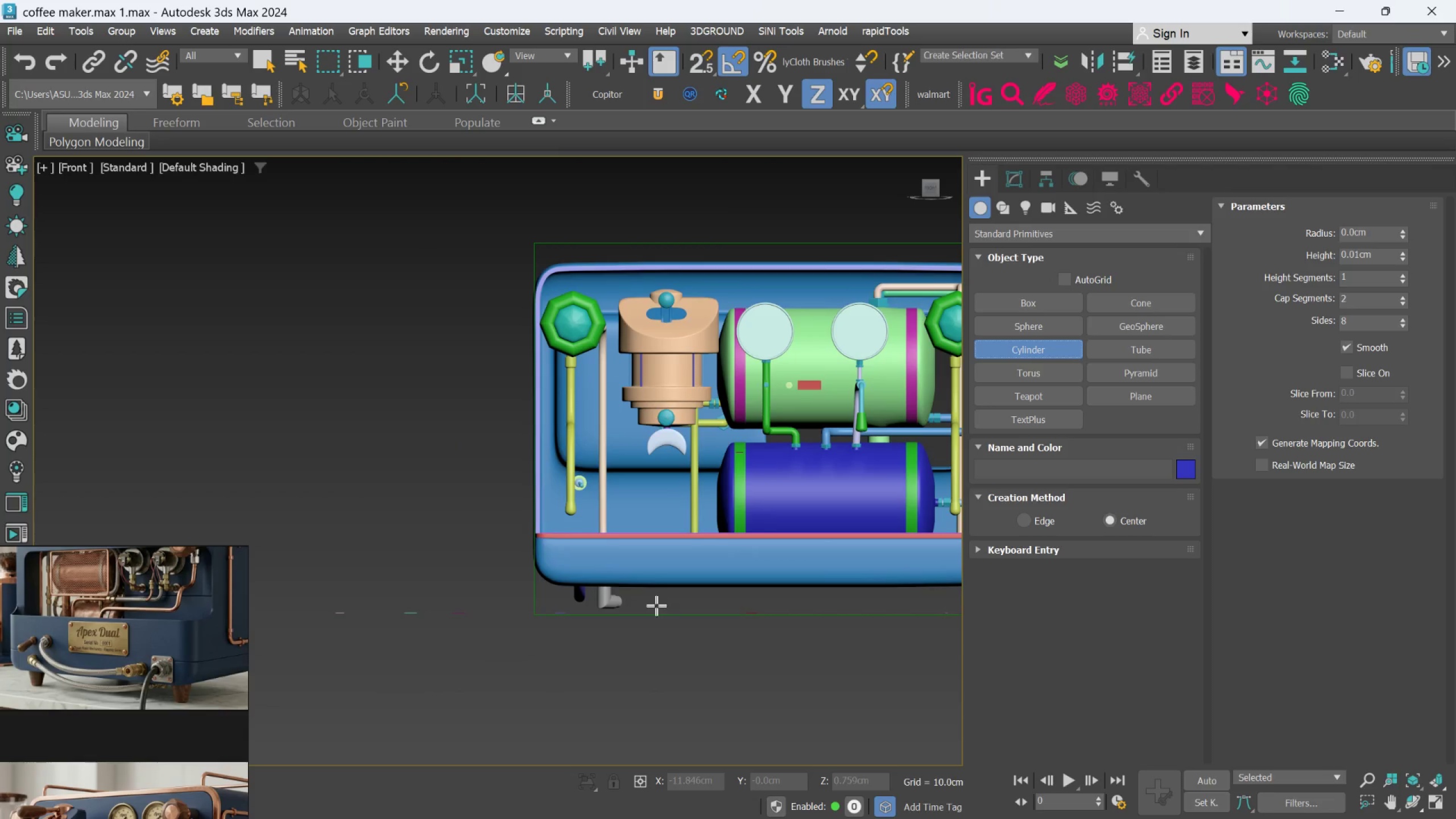 
scroll: coordinate [444, 594], scroll_direction: up, amount: 4.0
 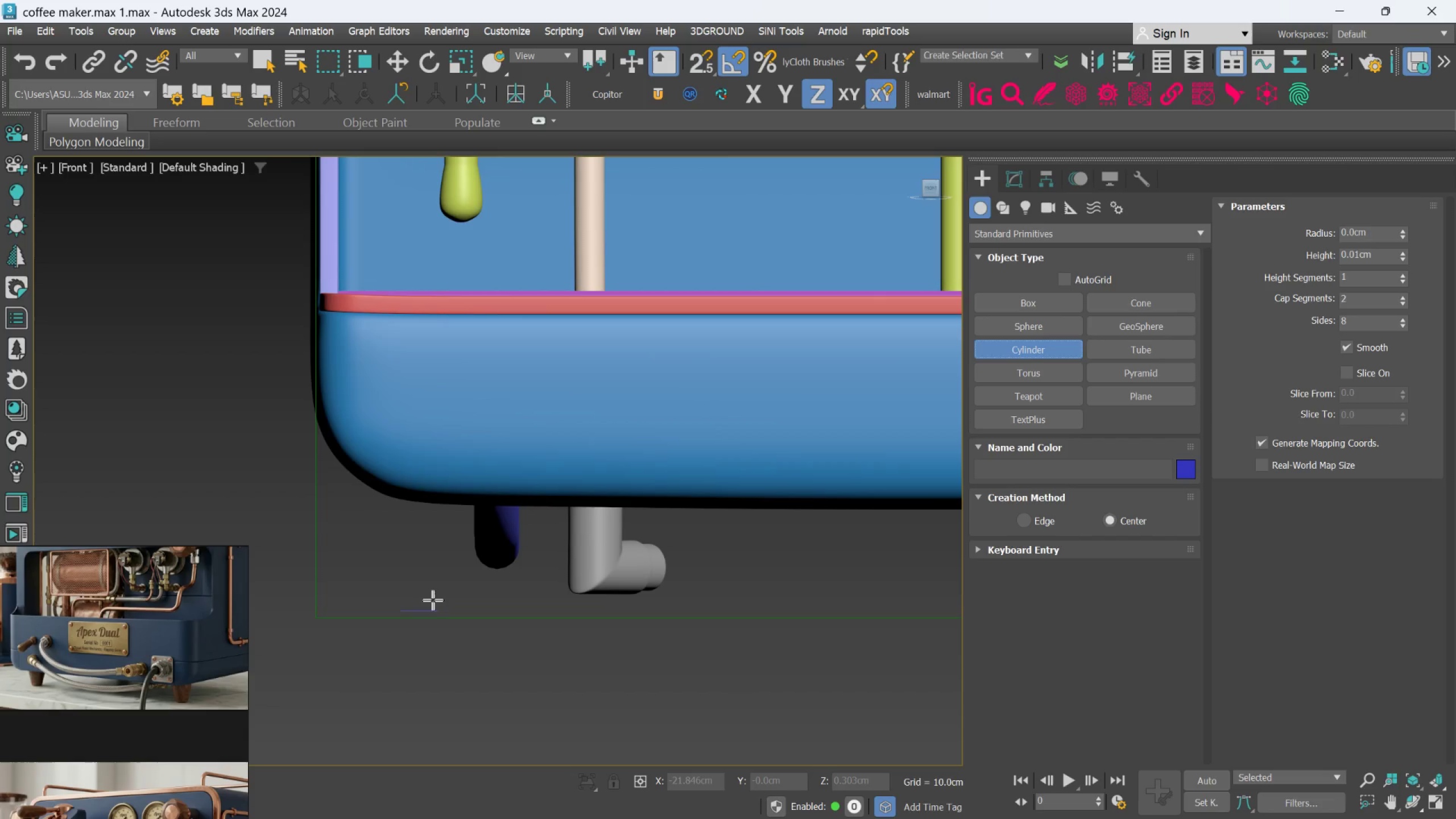 
left_click_drag(start_coordinate=[433, 600], to_coordinate=[475, 623])
 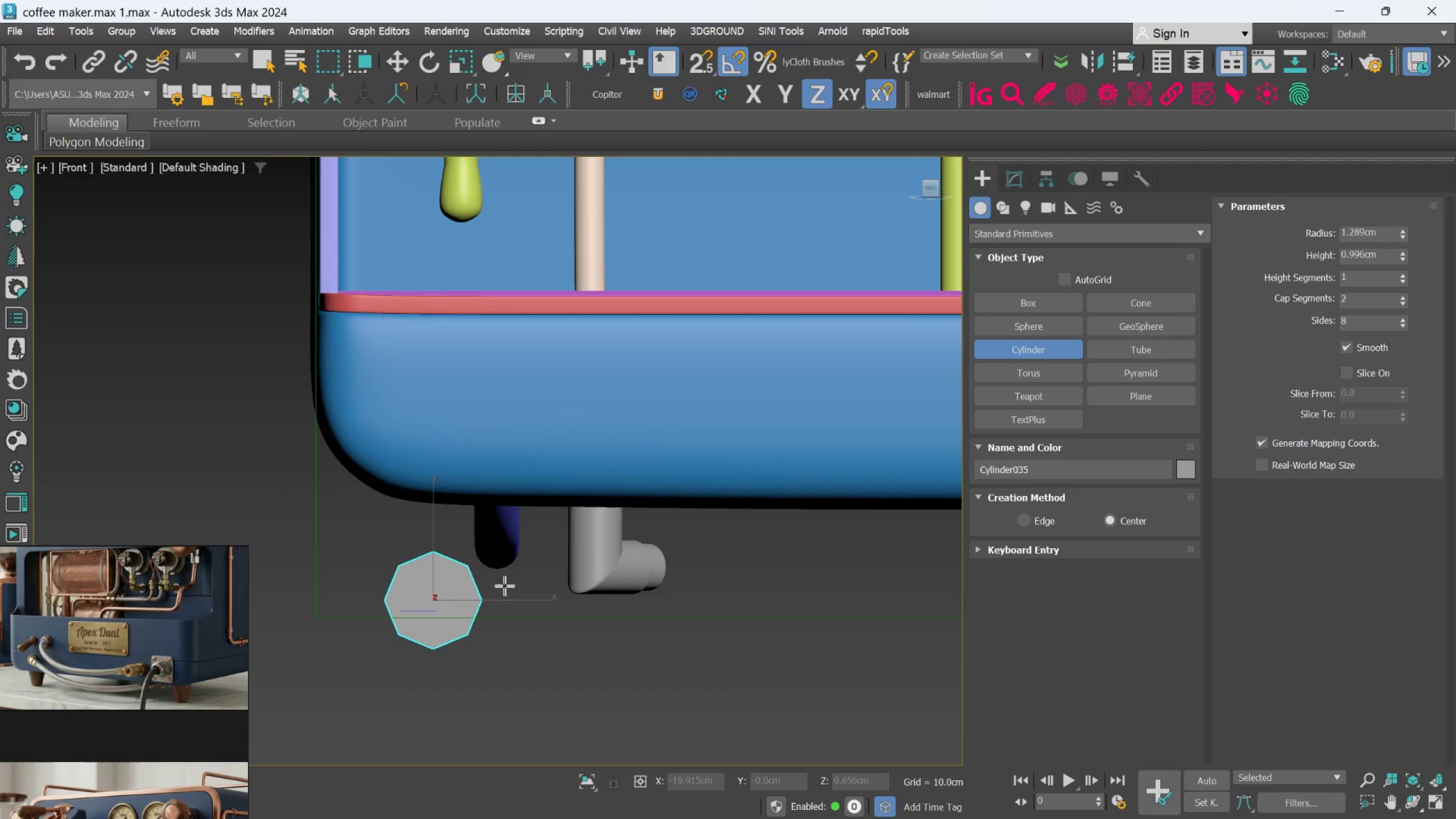 
left_click([506, 582])
 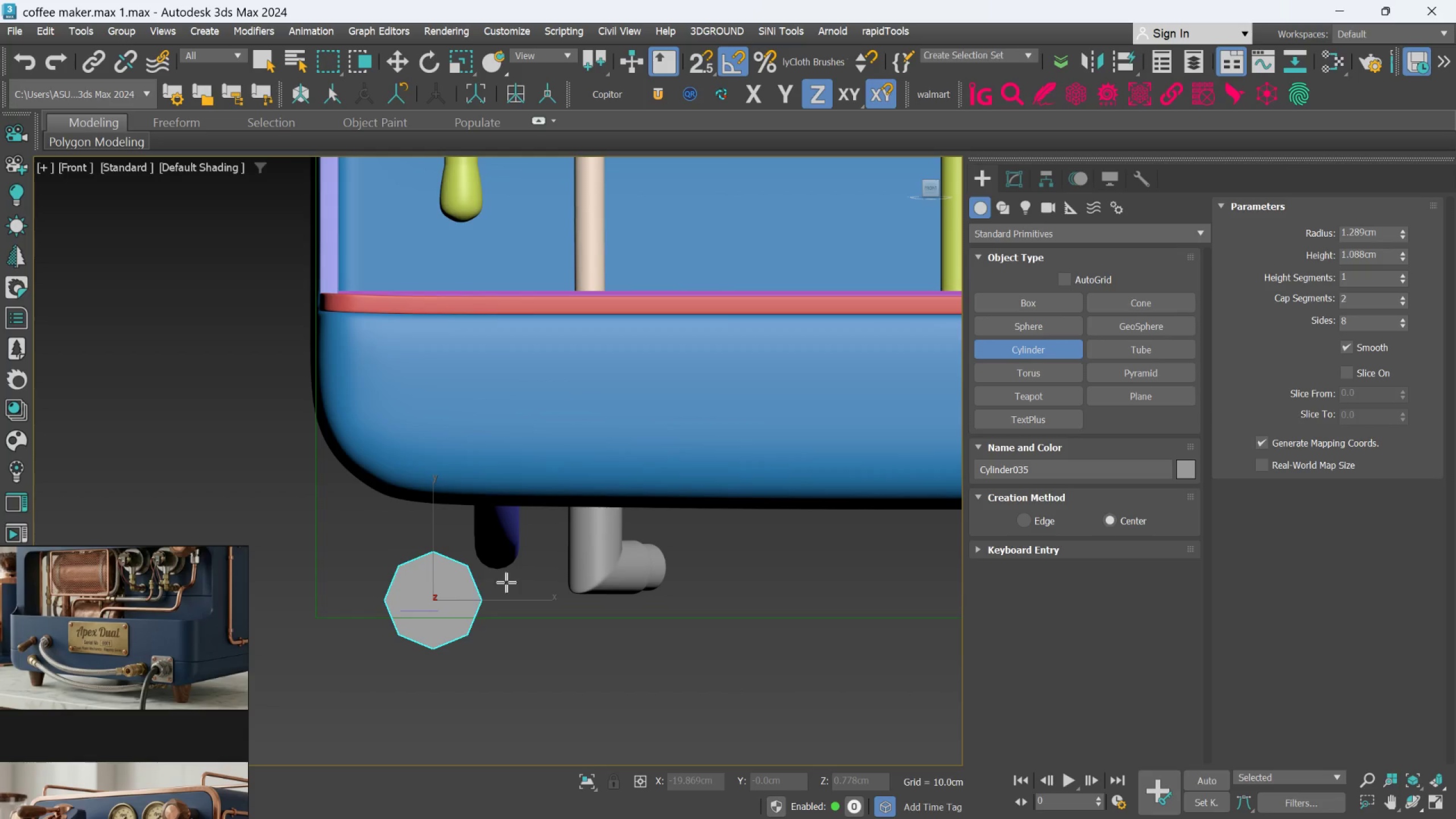 
scroll: coordinate [506, 582], scroll_direction: down, amount: 2.0
 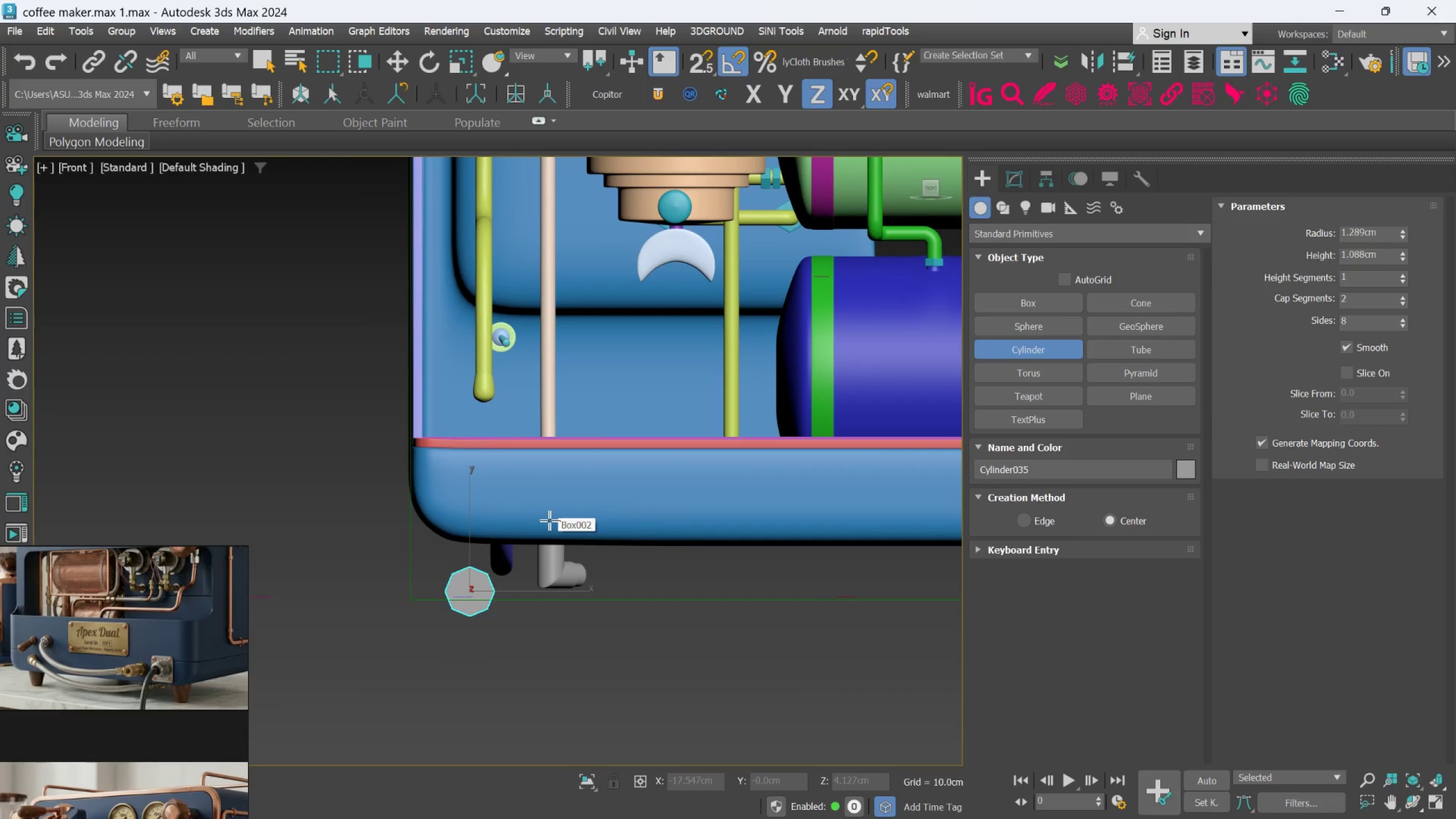 
key(E)
 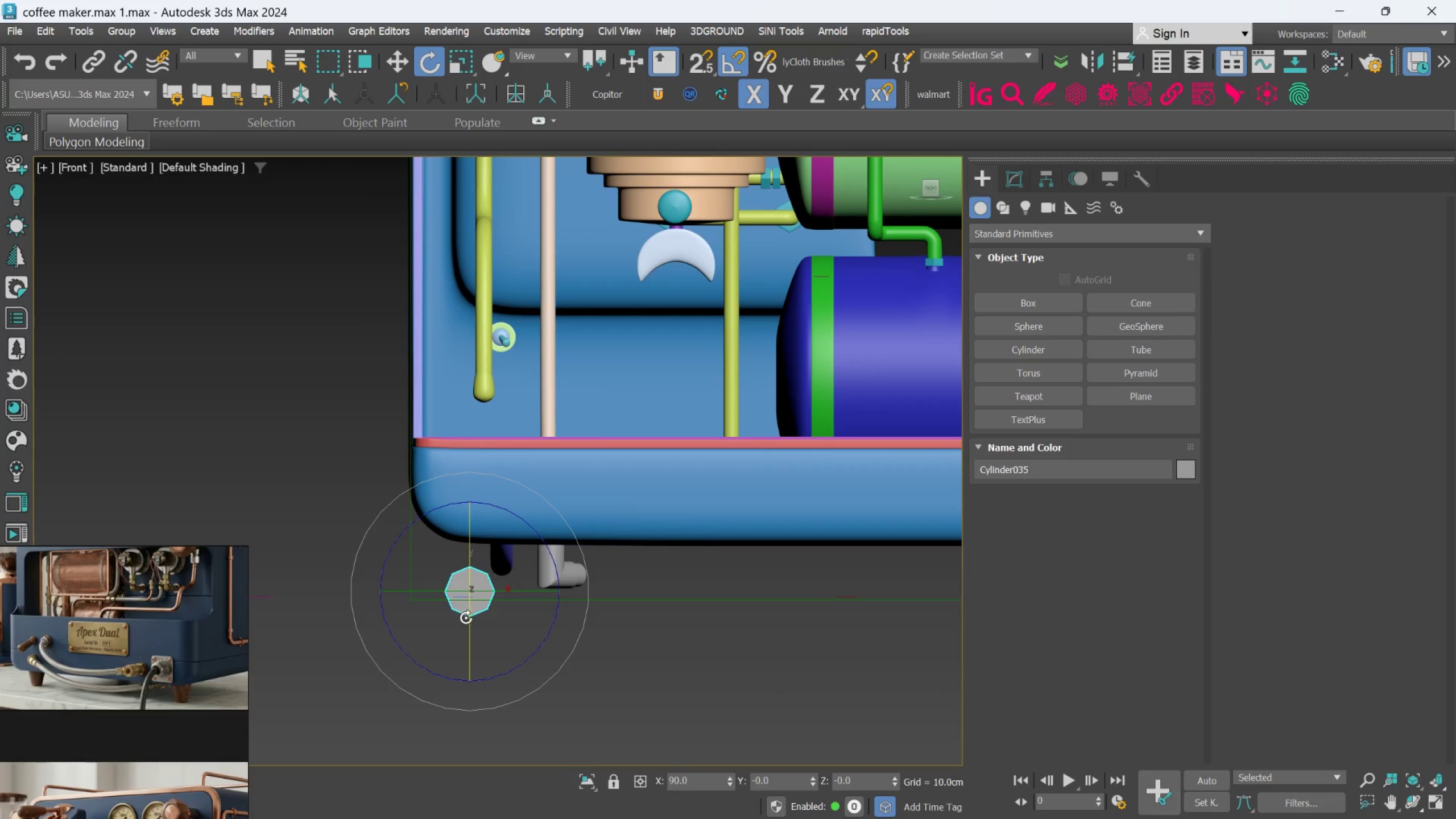 
left_click_drag(start_coordinate=[471, 628], to_coordinate=[469, 625])
 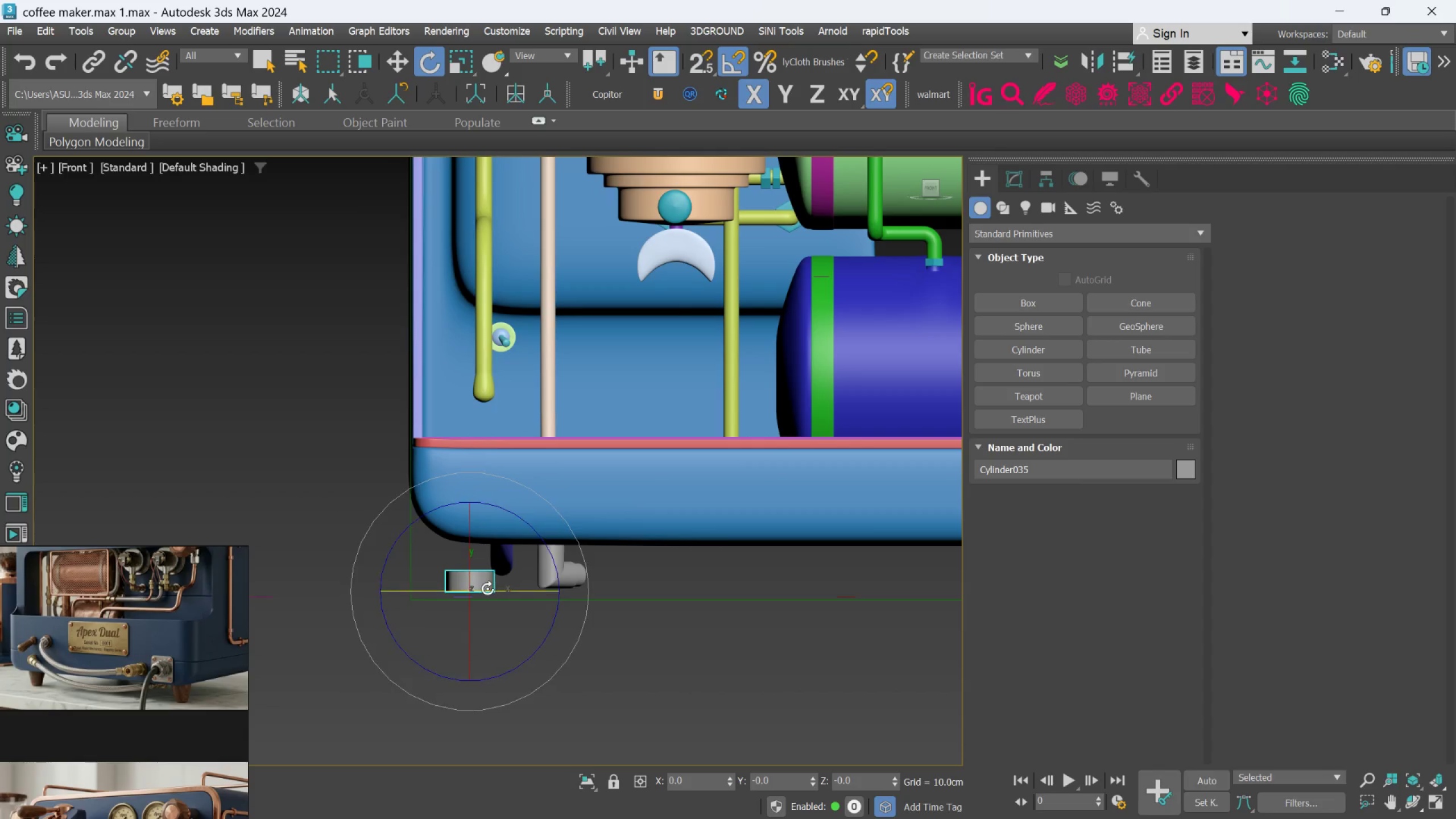 
scroll: coordinate [487, 589], scroll_direction: up, amount: 1.0
 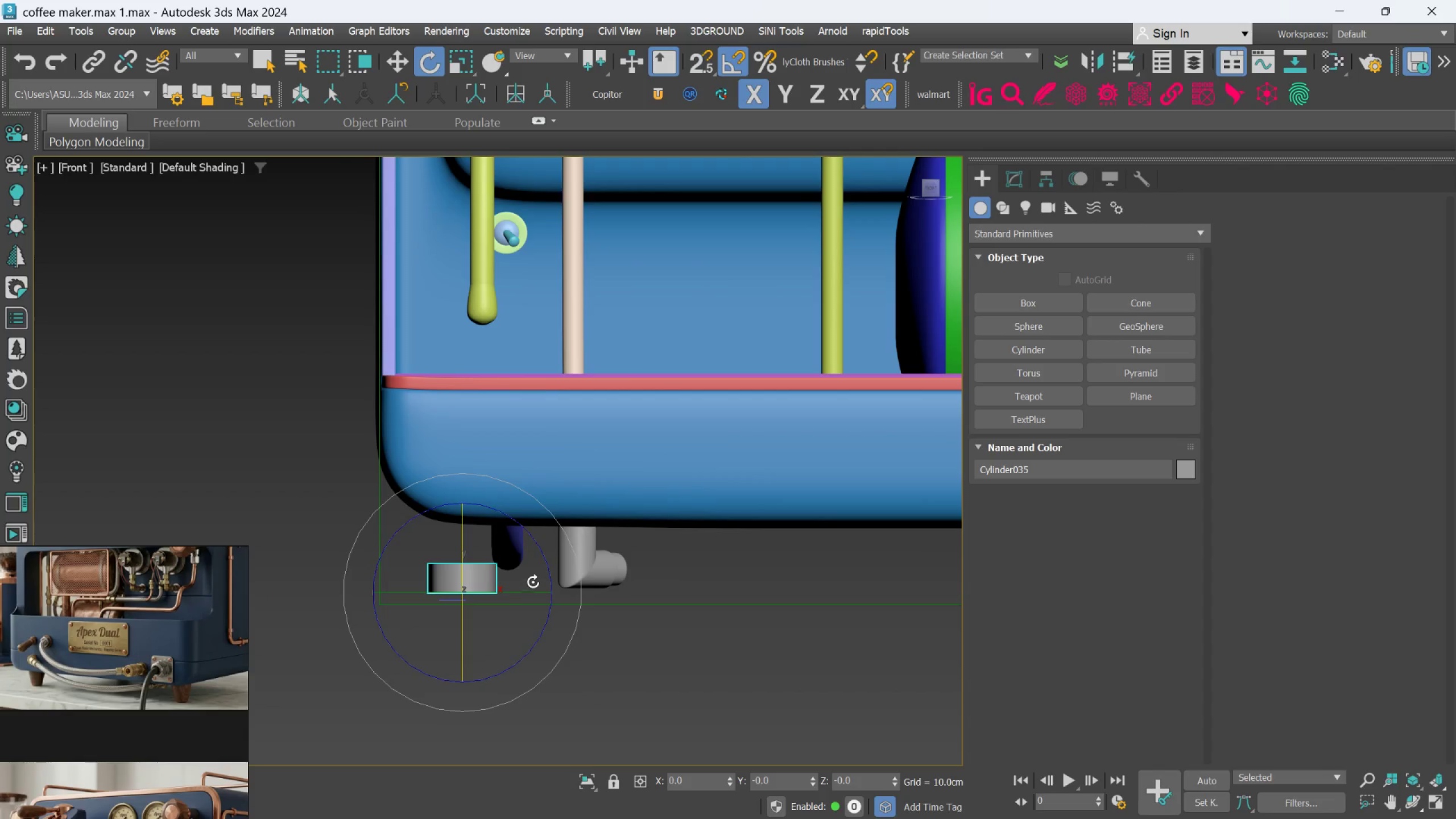 
key(W)
 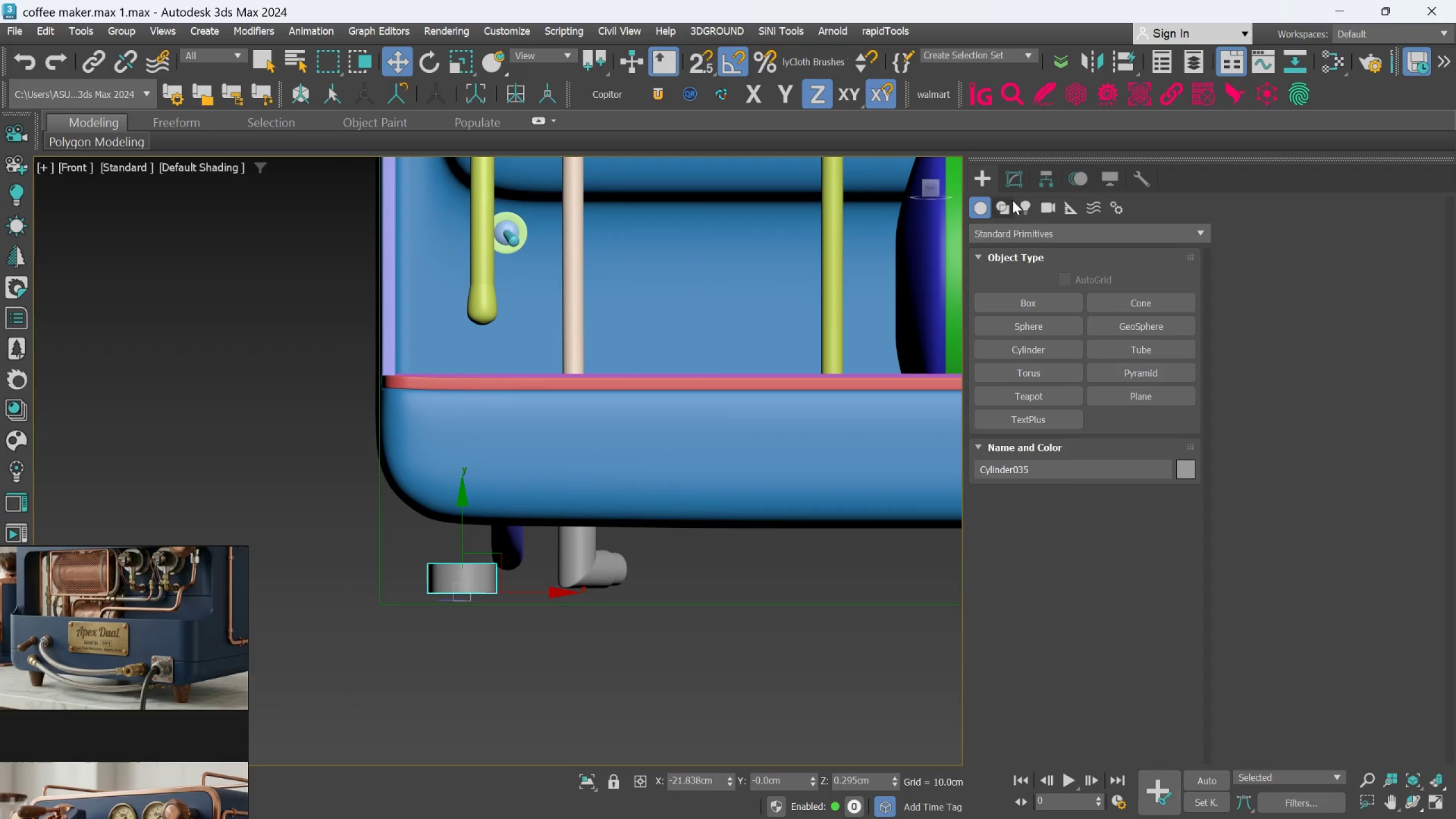 
left_click([1021, 175])
 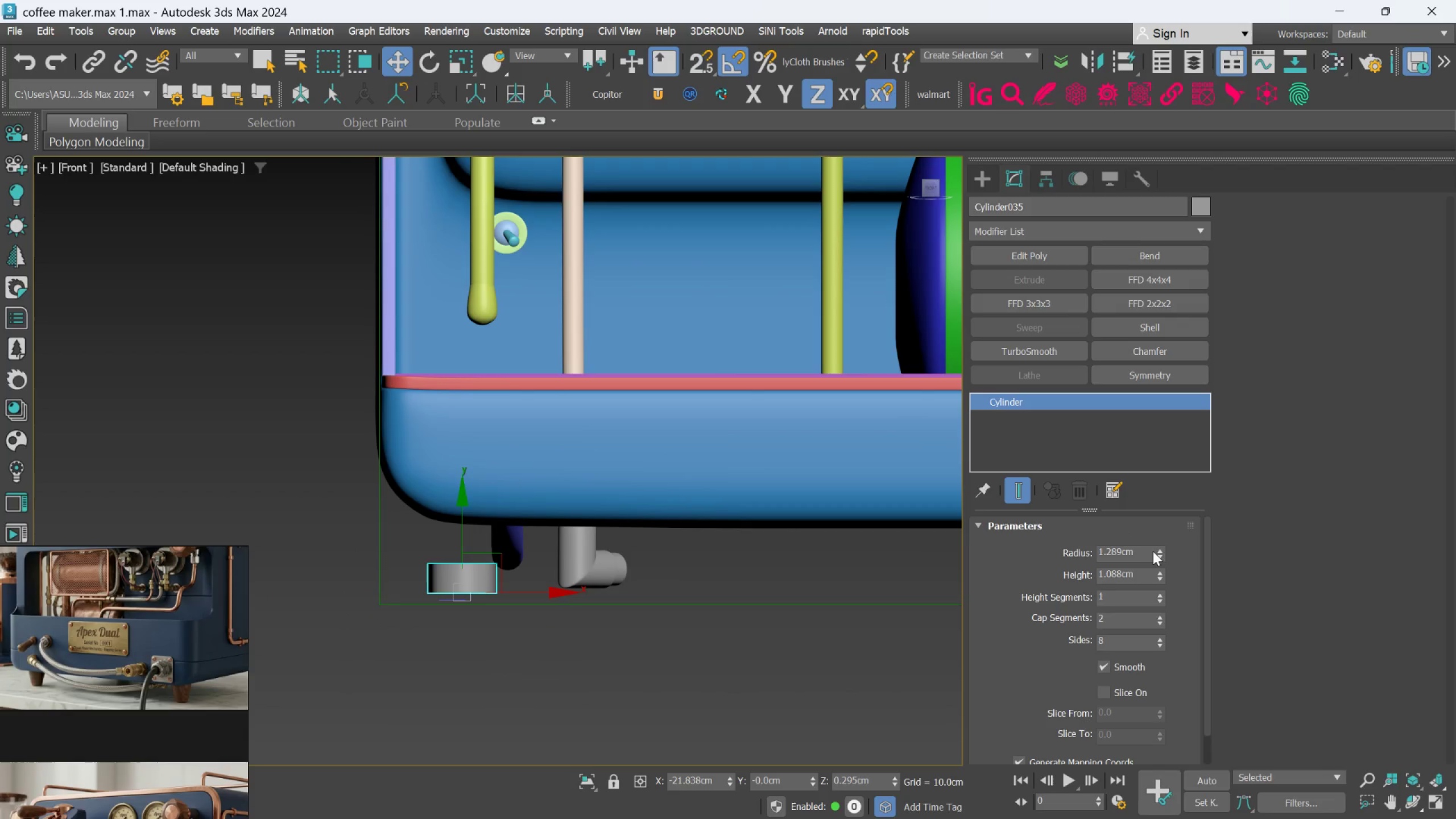 
left_click_drag(start_coordinate=[1155, 551], to_coordinate=[1152, 533])
 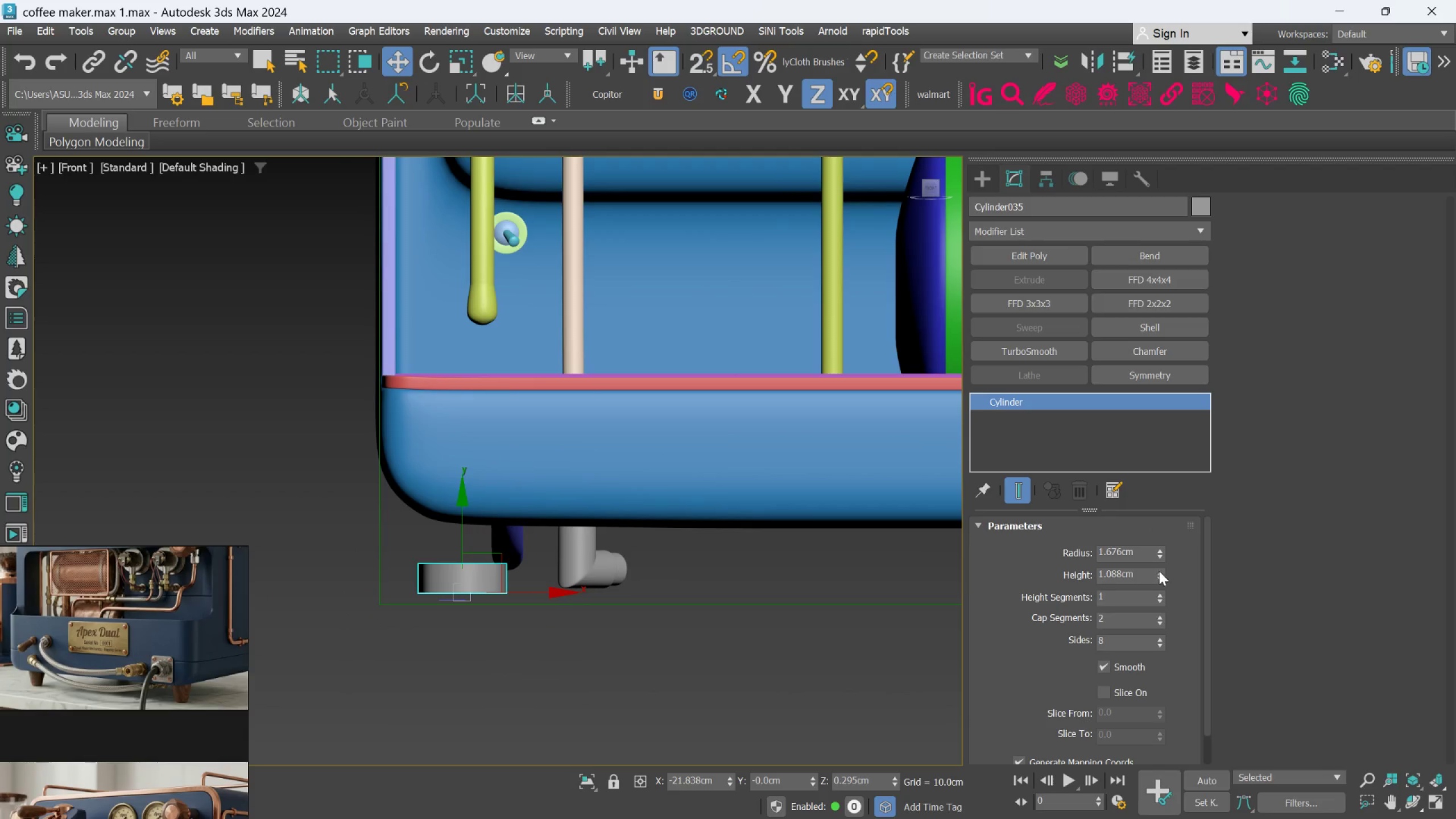 
left_click_drag(start_coordinate=[1161, 571], to_coordinate=[1157, 482])
 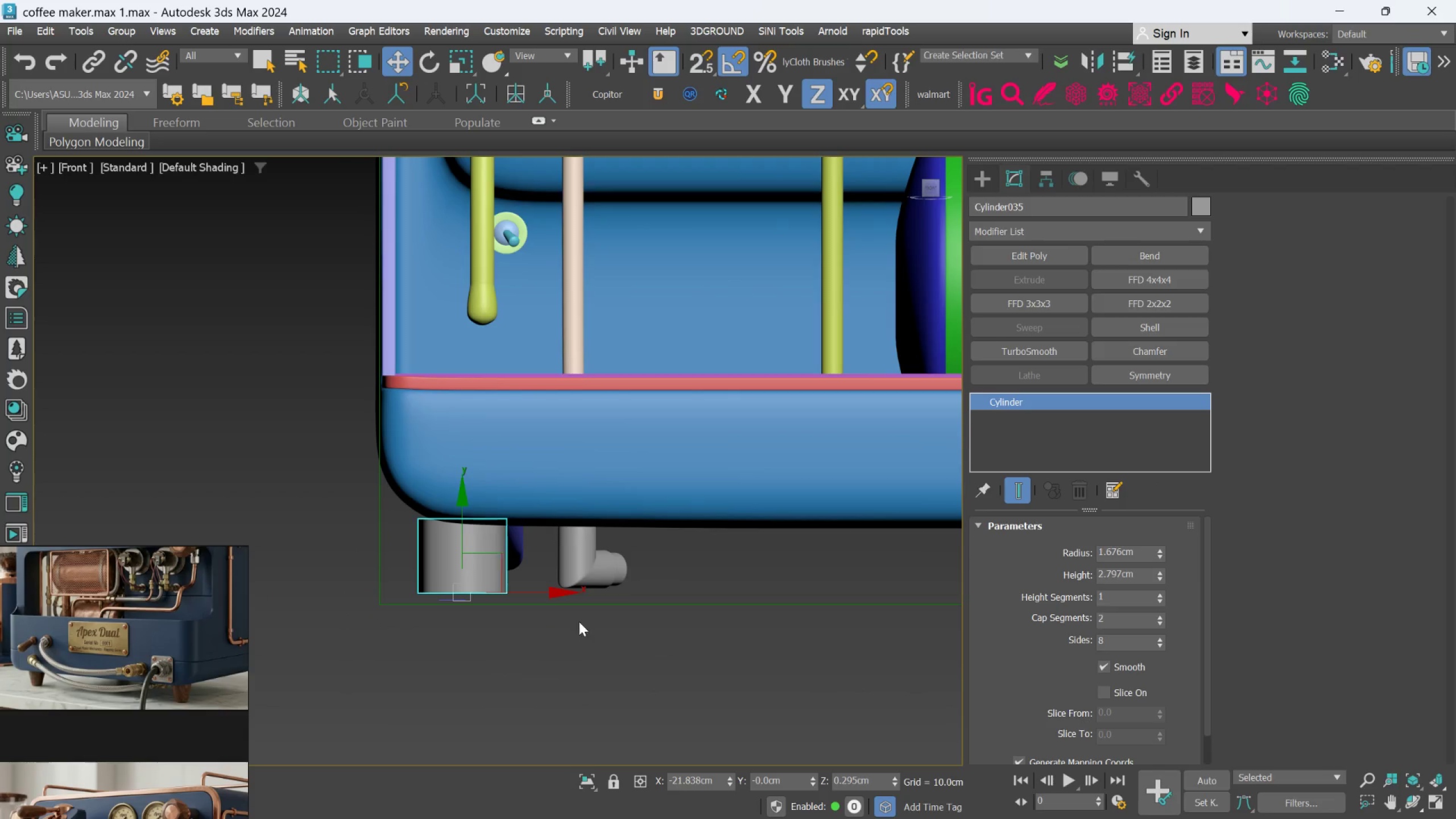 
scroll: coordinate [497, 584], scroll_direction: up, amount: 1.0
 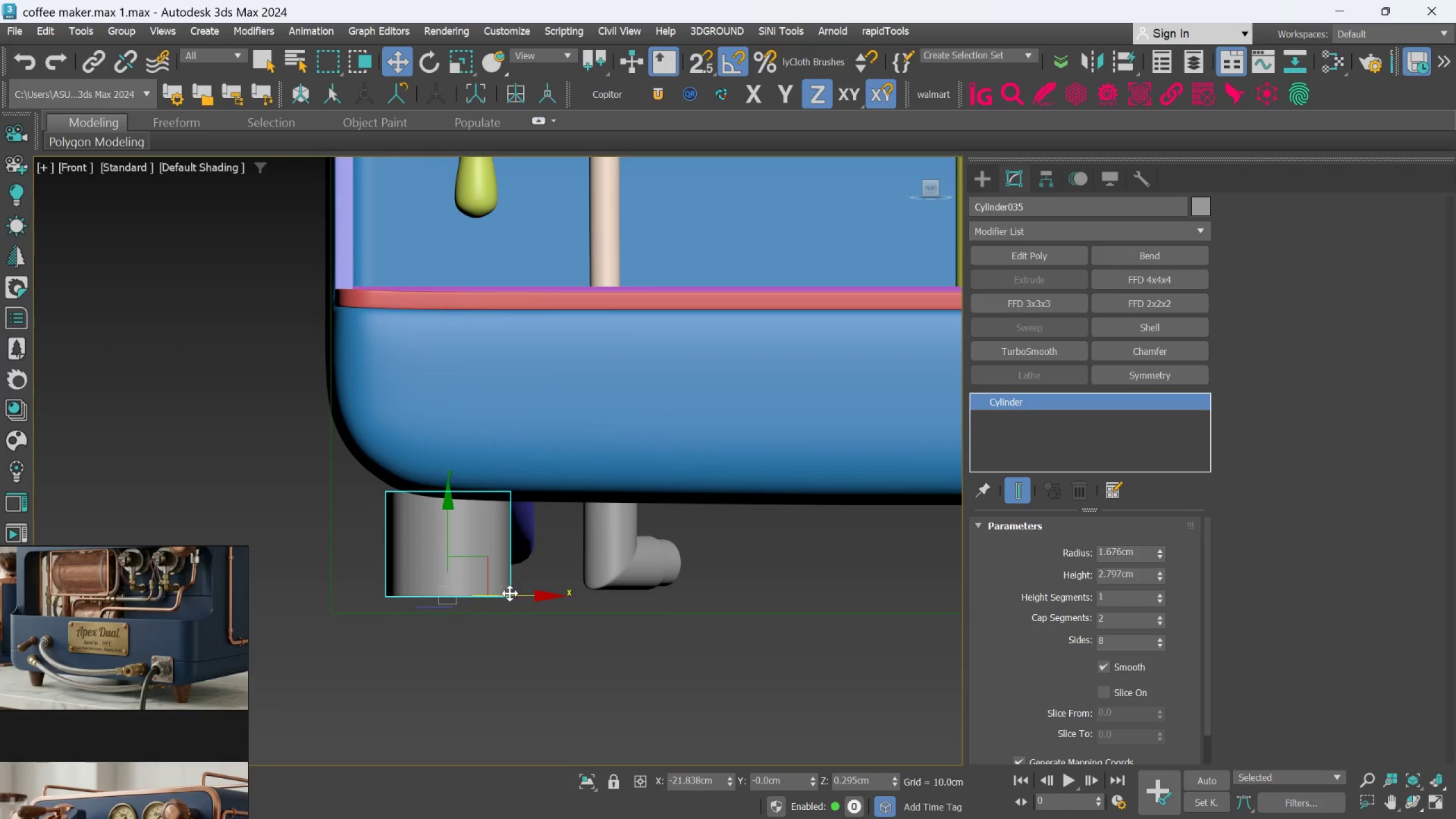 
left_click_drag(start_coordinate=[510, 593], to_coordinate=[547, 594])
 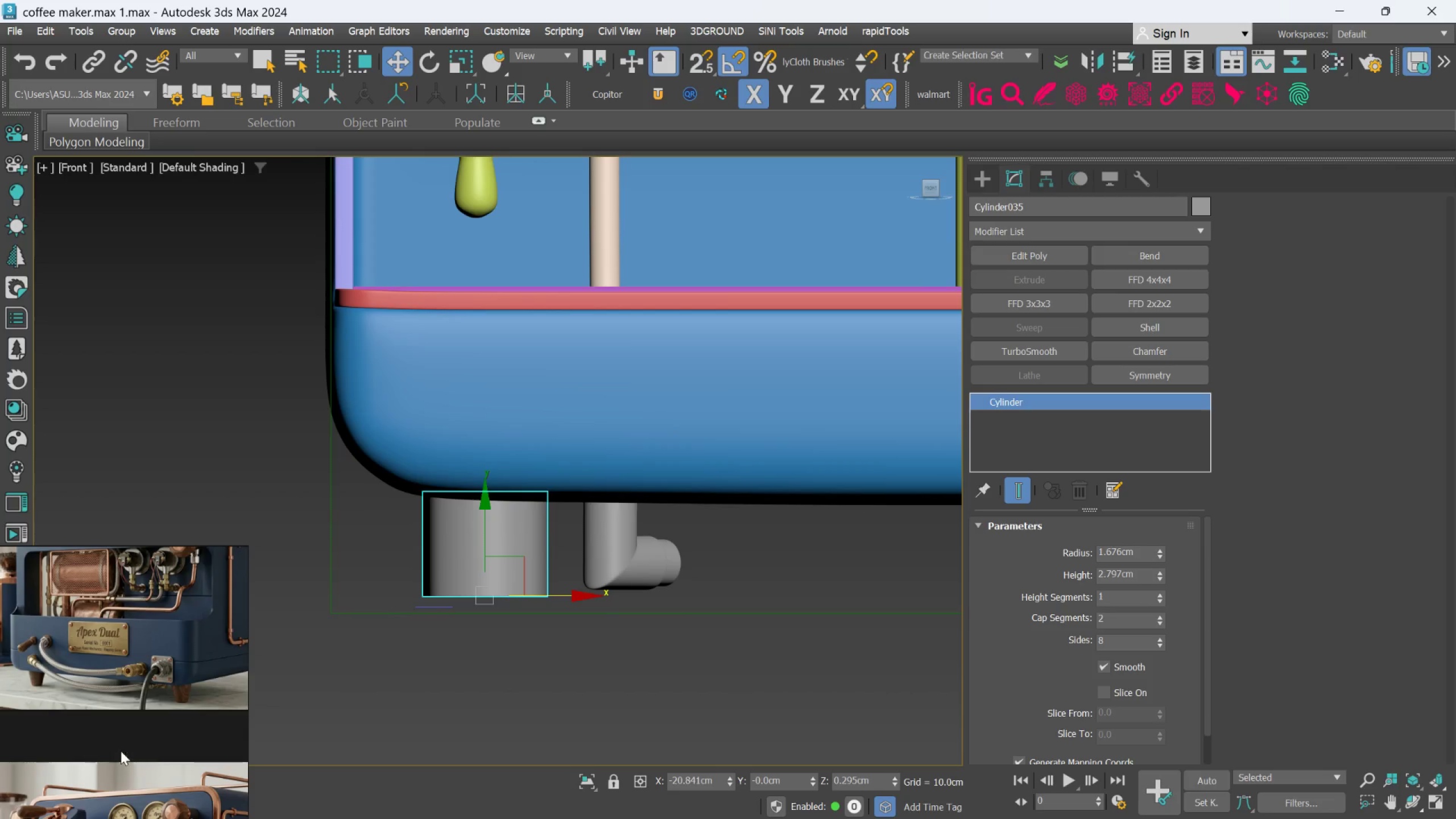 
scroll: coordinate [120, 746], scroll_direction: down, amount: 4.0
 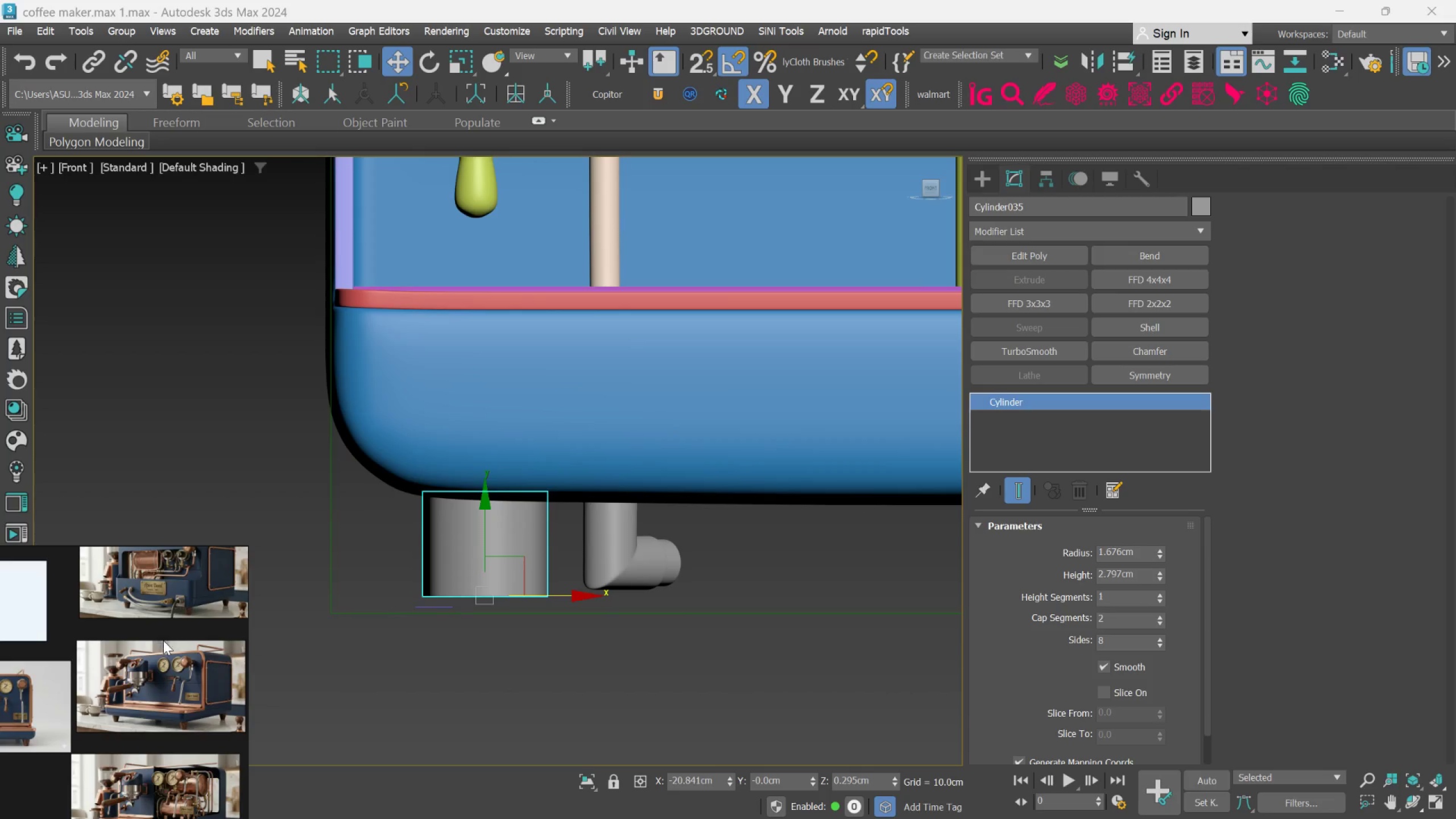 
scroll: coordinate [460, 586], scroll_direction: up, amount: 7.0
 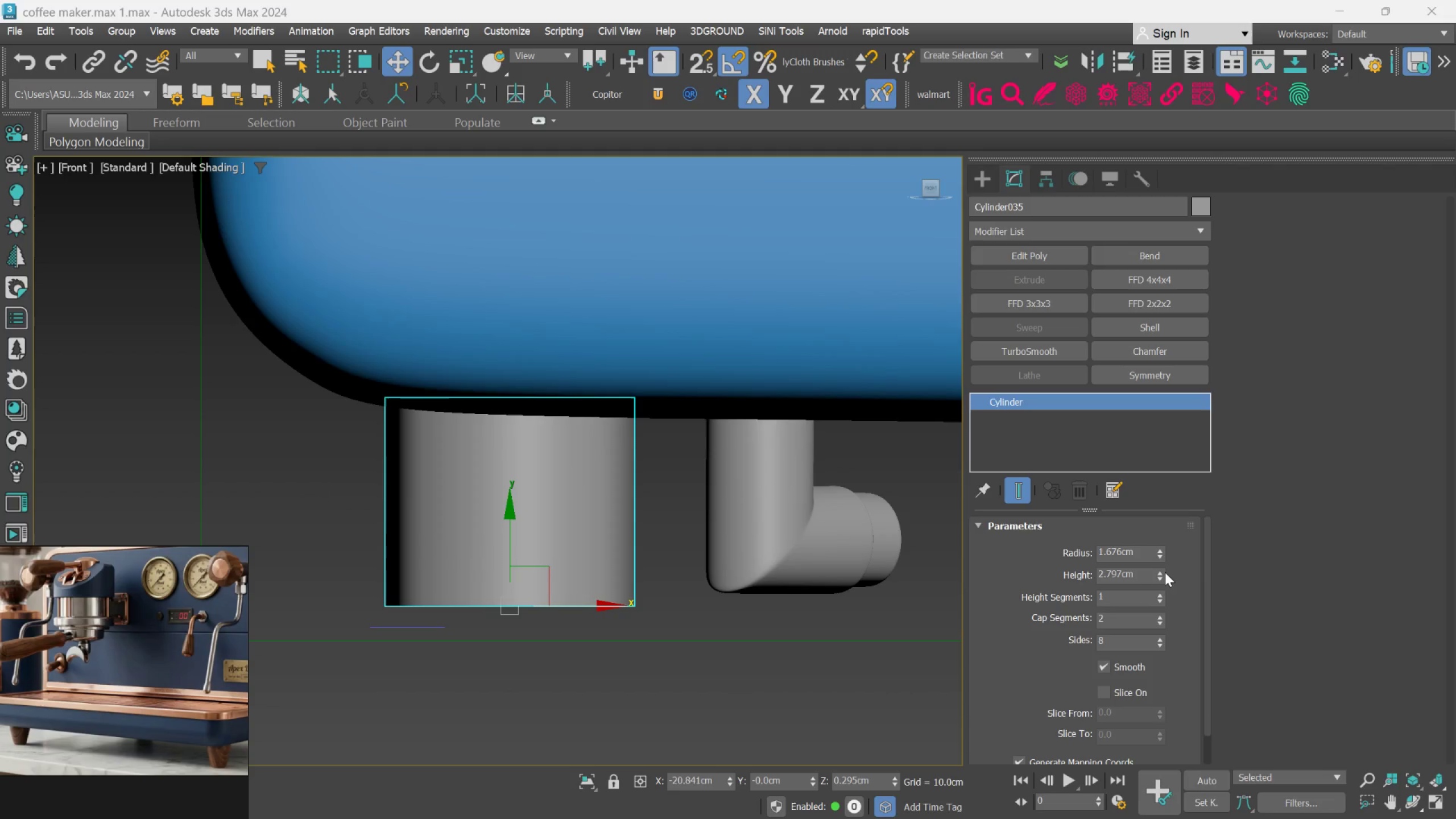 
left_click([1132, 585])
 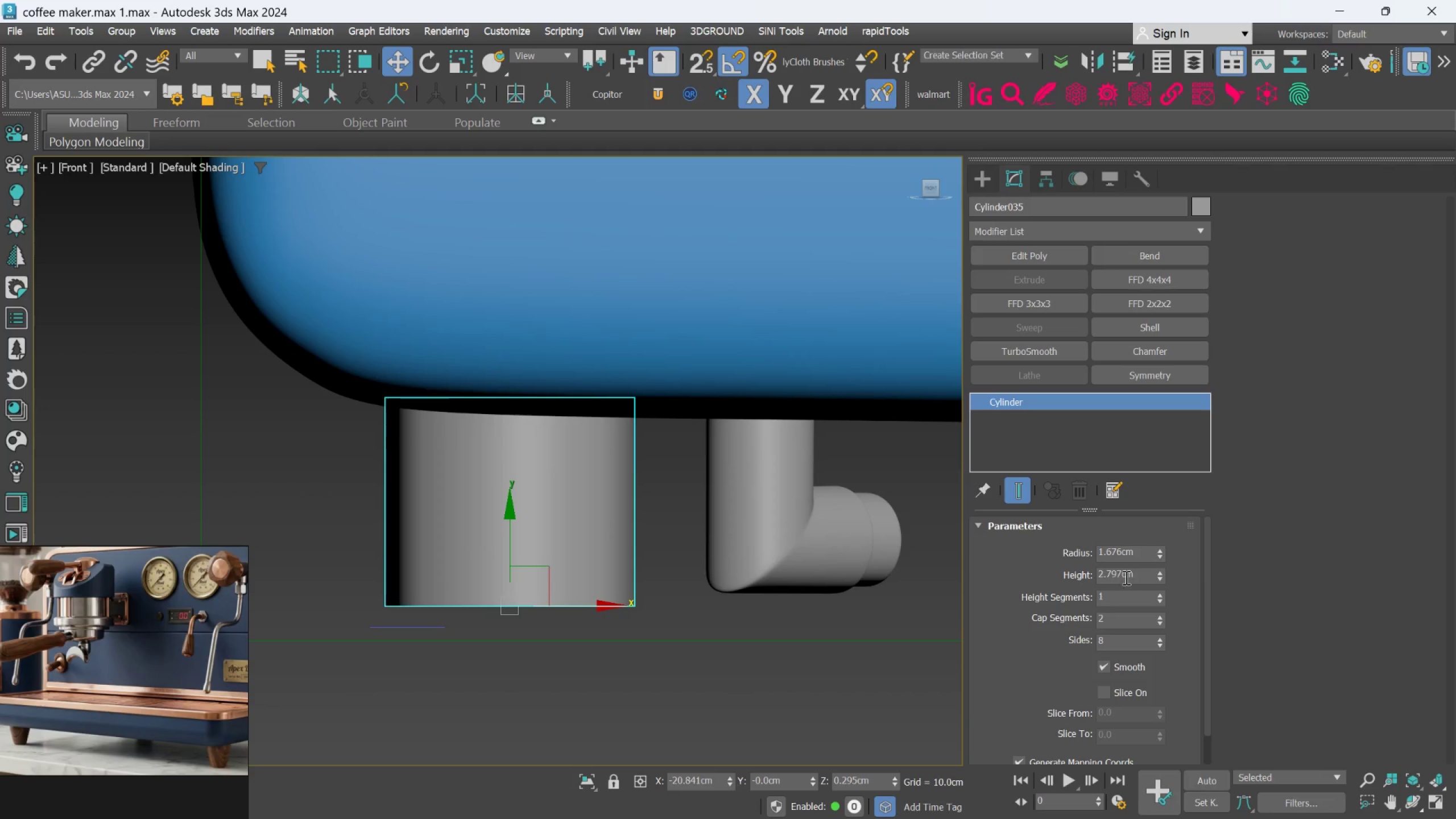 
double_click([1125, 577])
 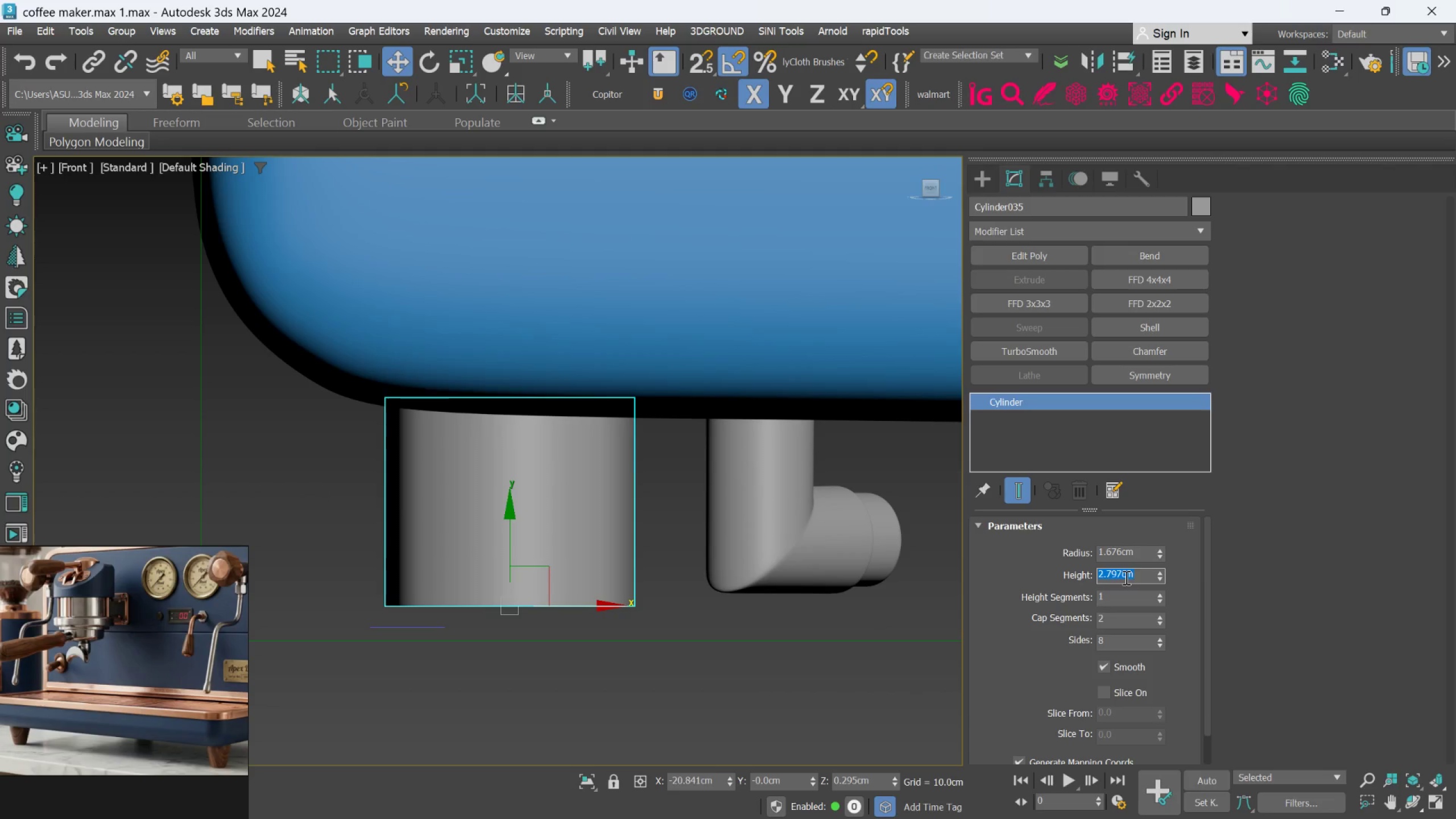 
key(3)
 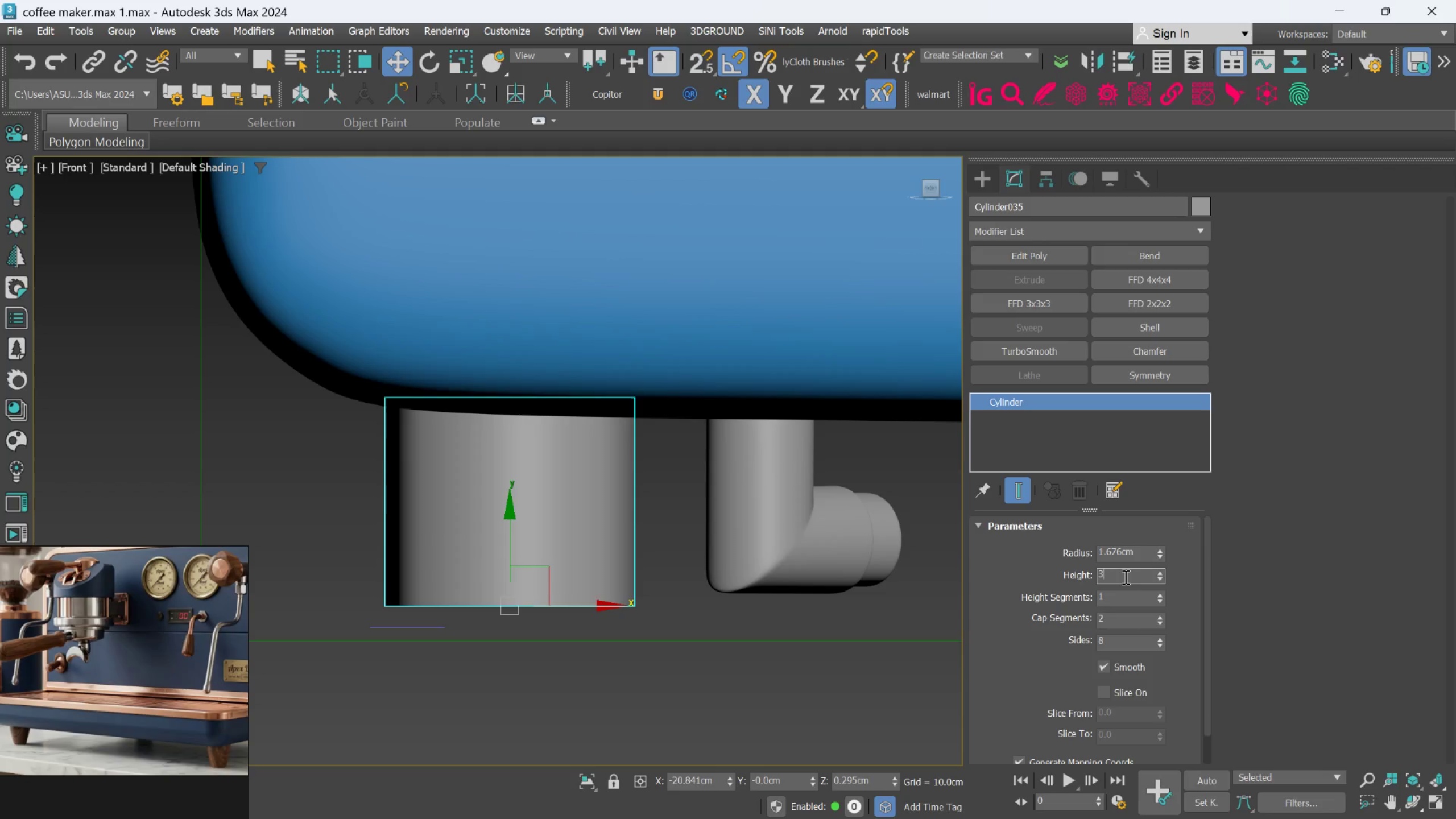 
key(Enter)
 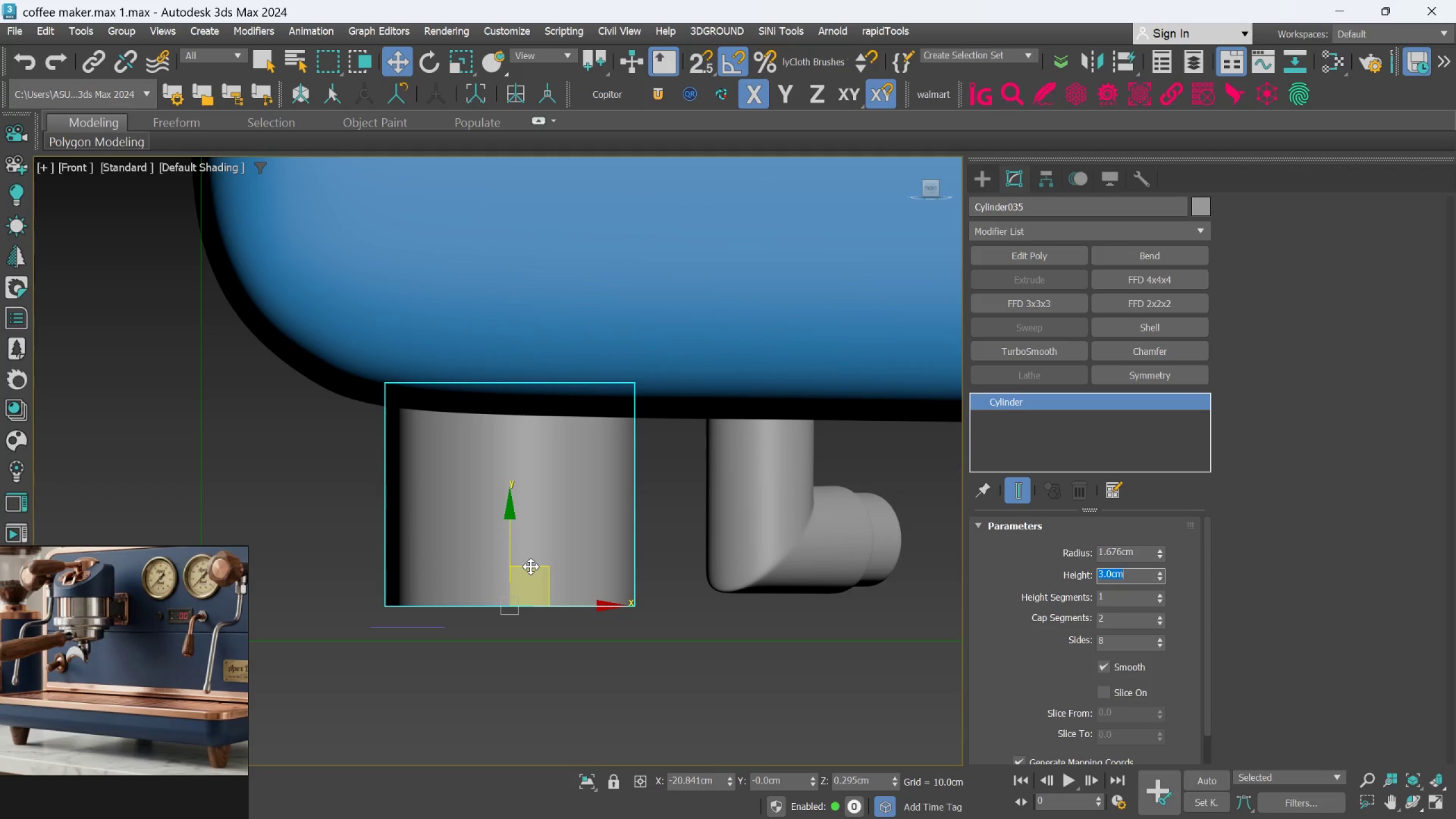 
left_click_drag(start_coordinate=[510, 556], to_coordinate=[514, 590])
 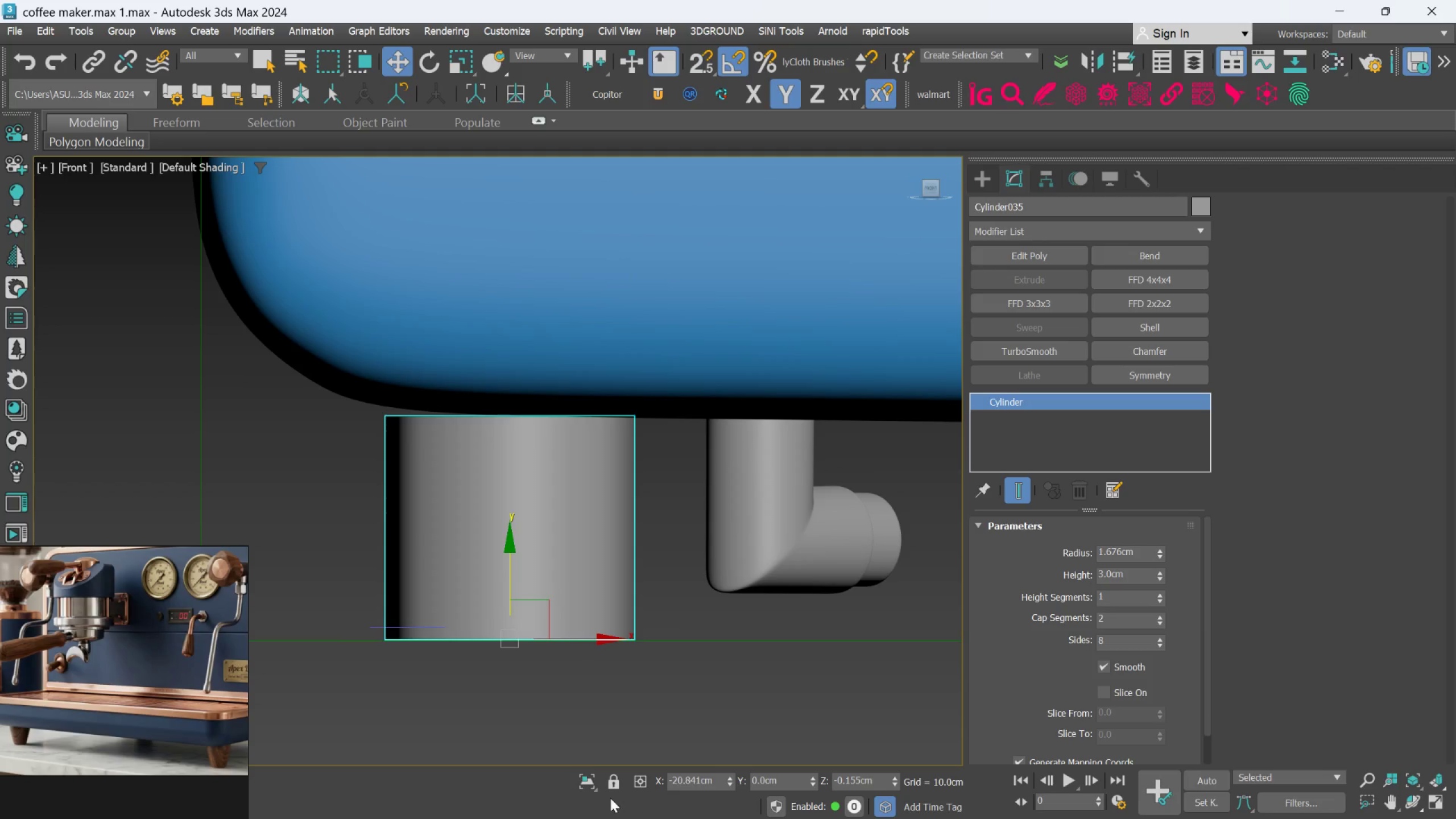 
left_click([591, 782])
 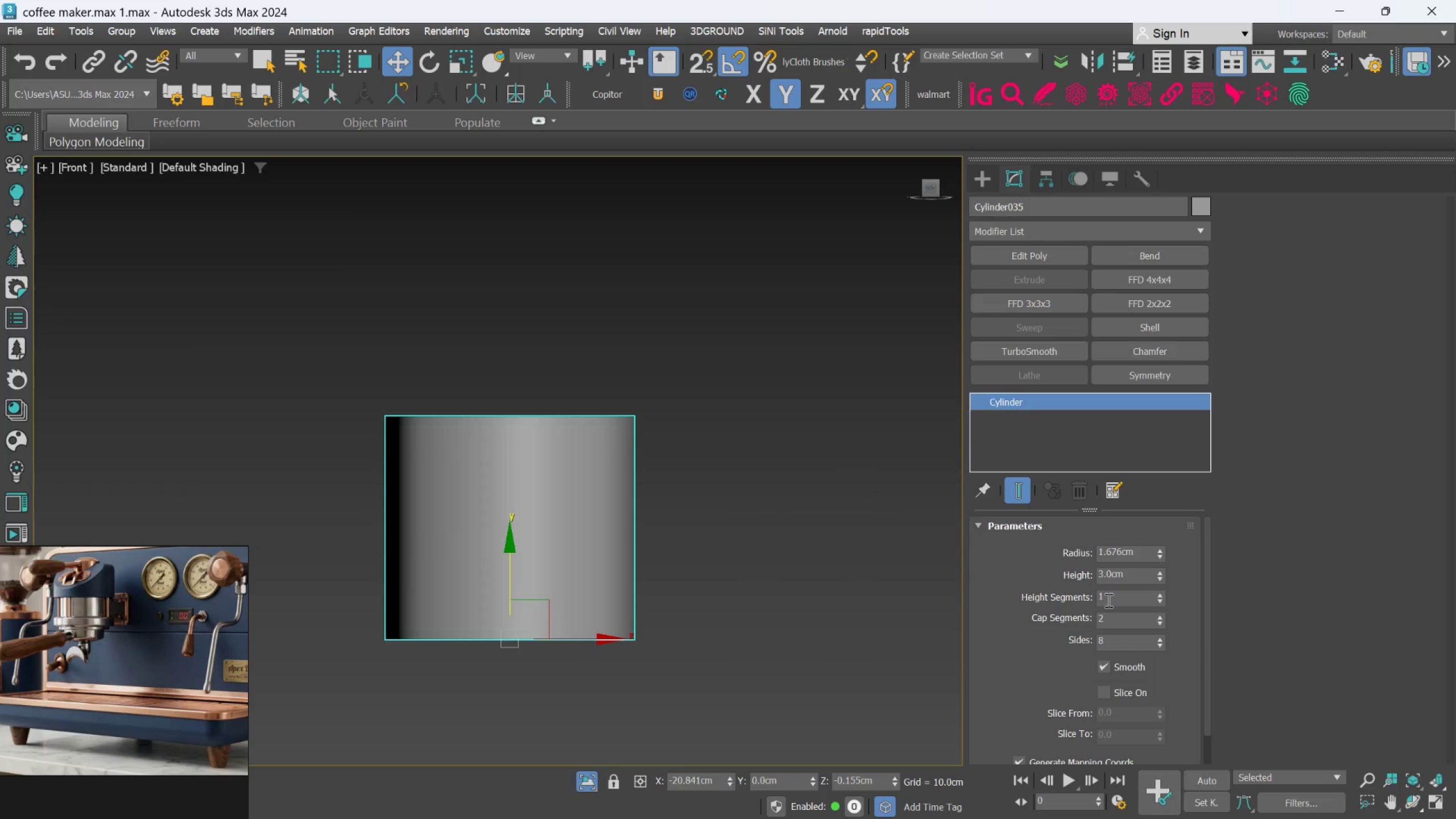 
key(F4)
 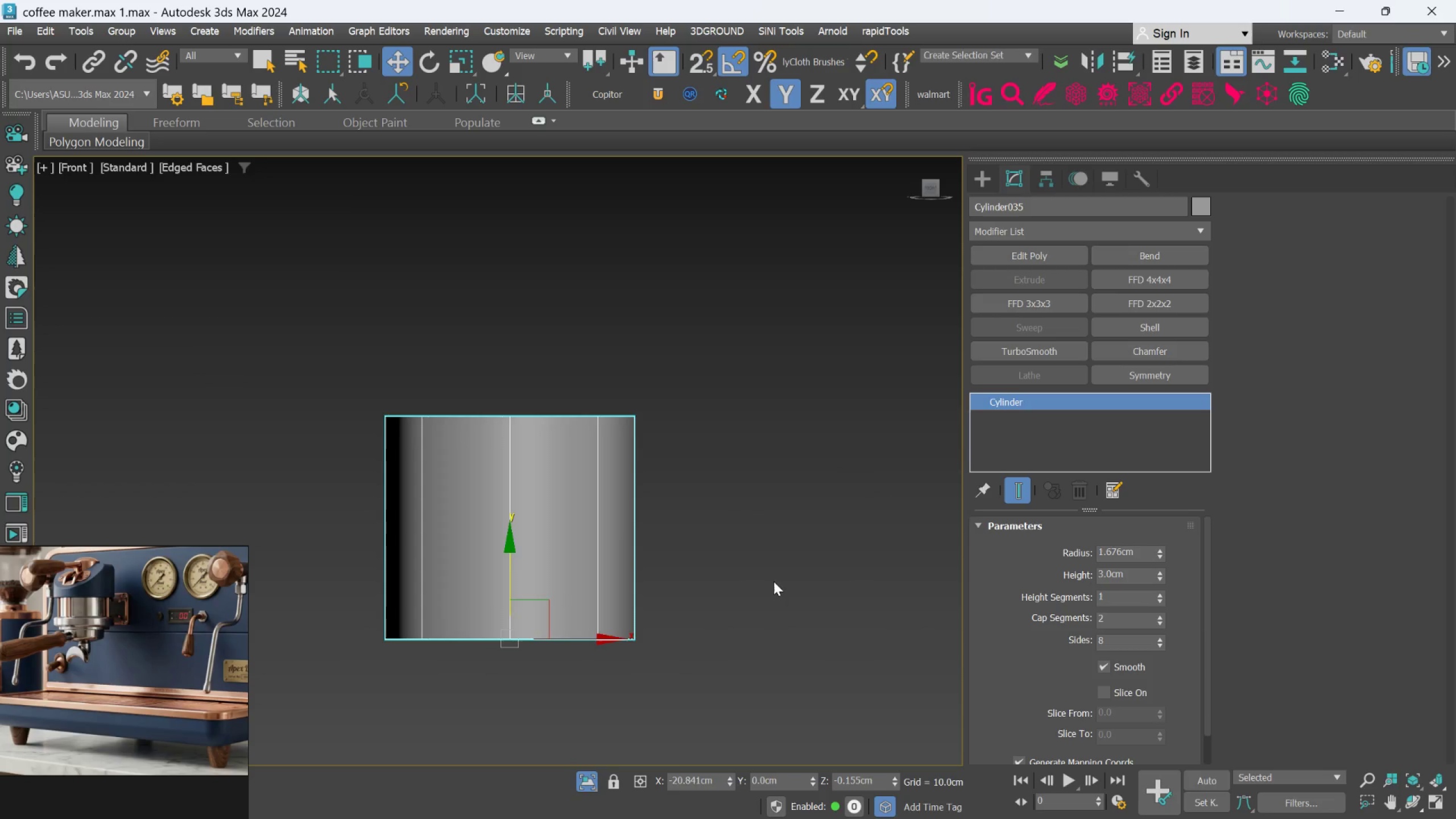 
scroll: coordinate [761, 601], scroll_direction: down, amount: 2.0
 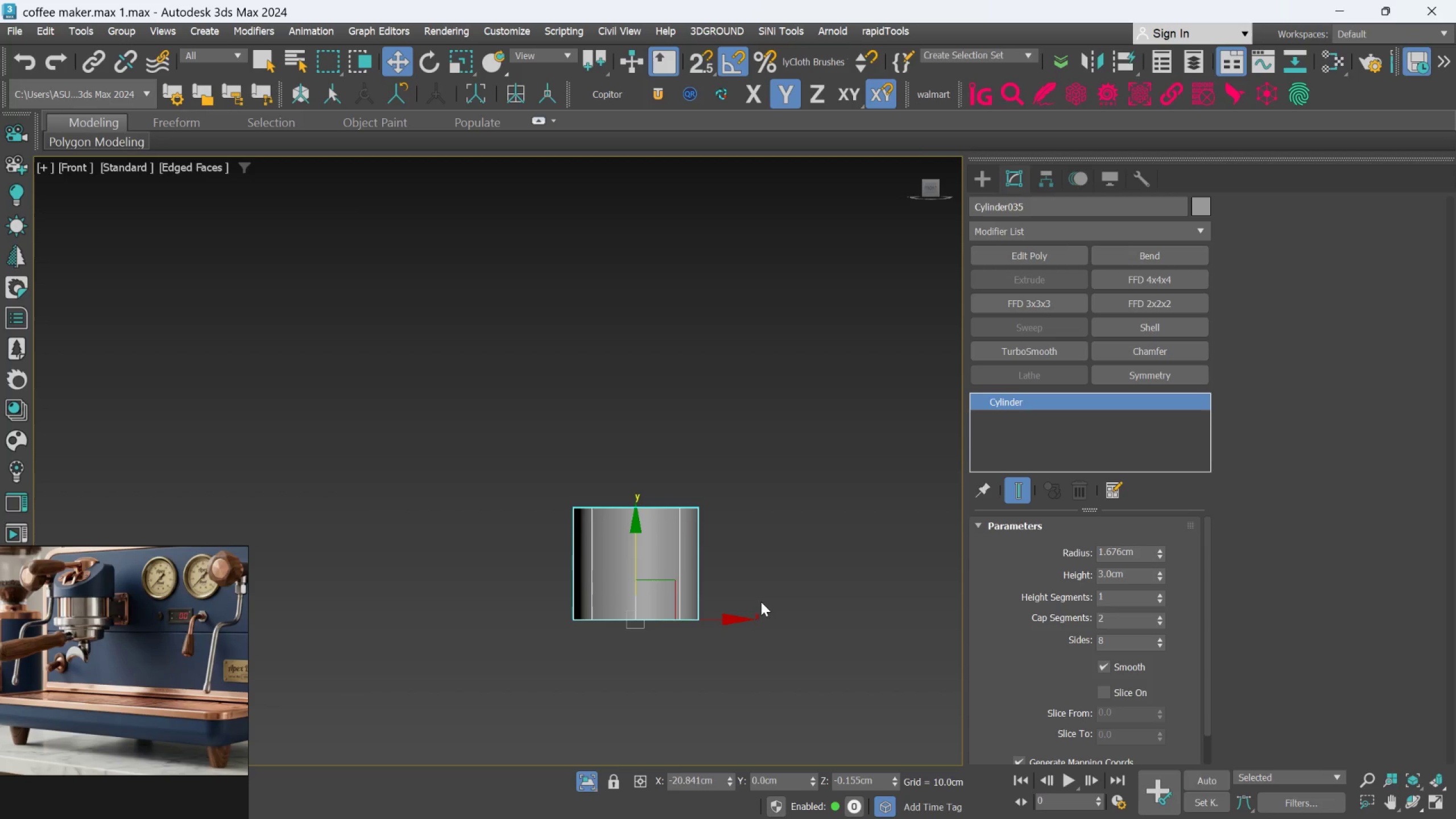 
hold_key(key=AltLeft, duration=0.46)
 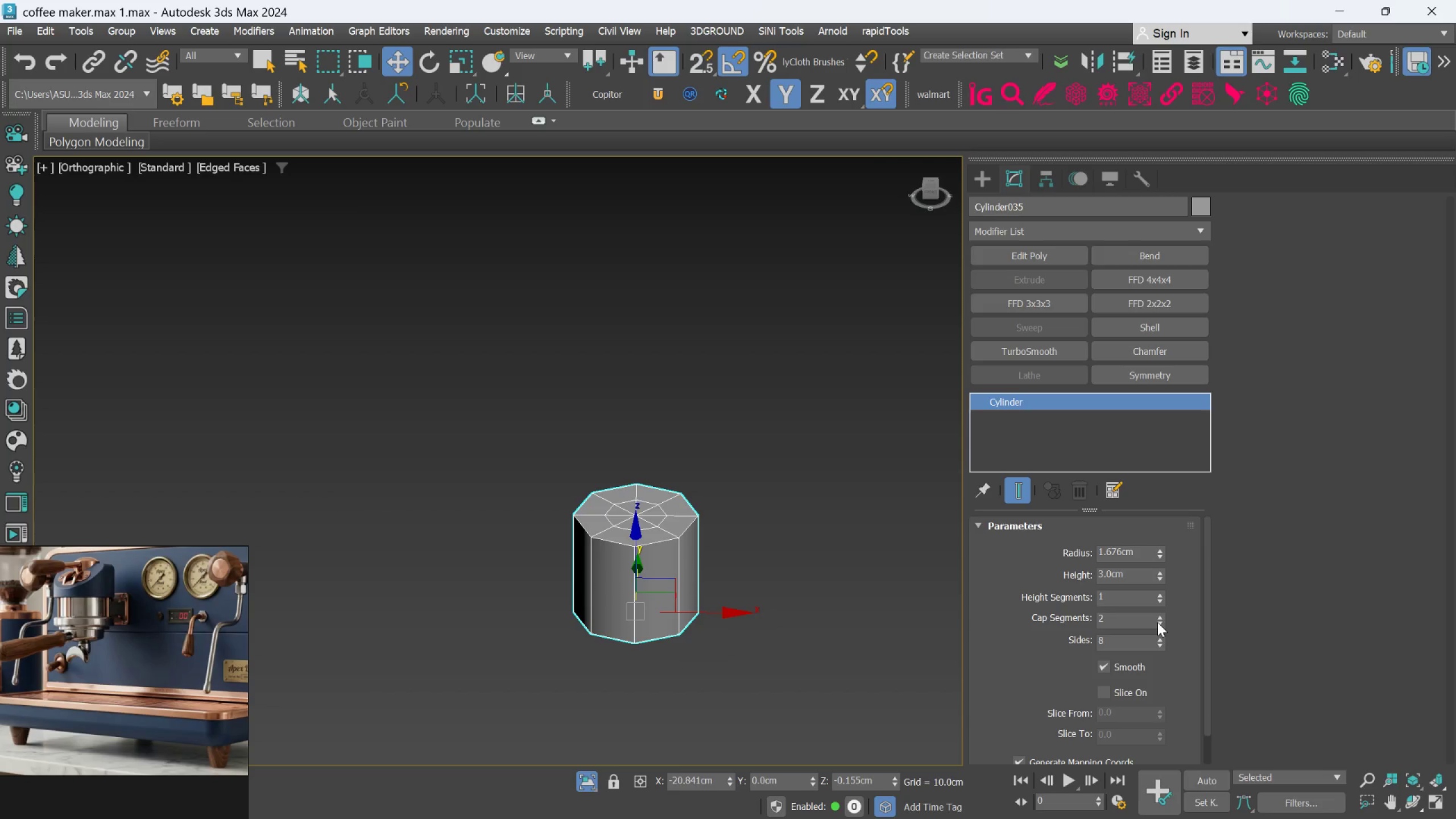 
right_click([1157, 622])
 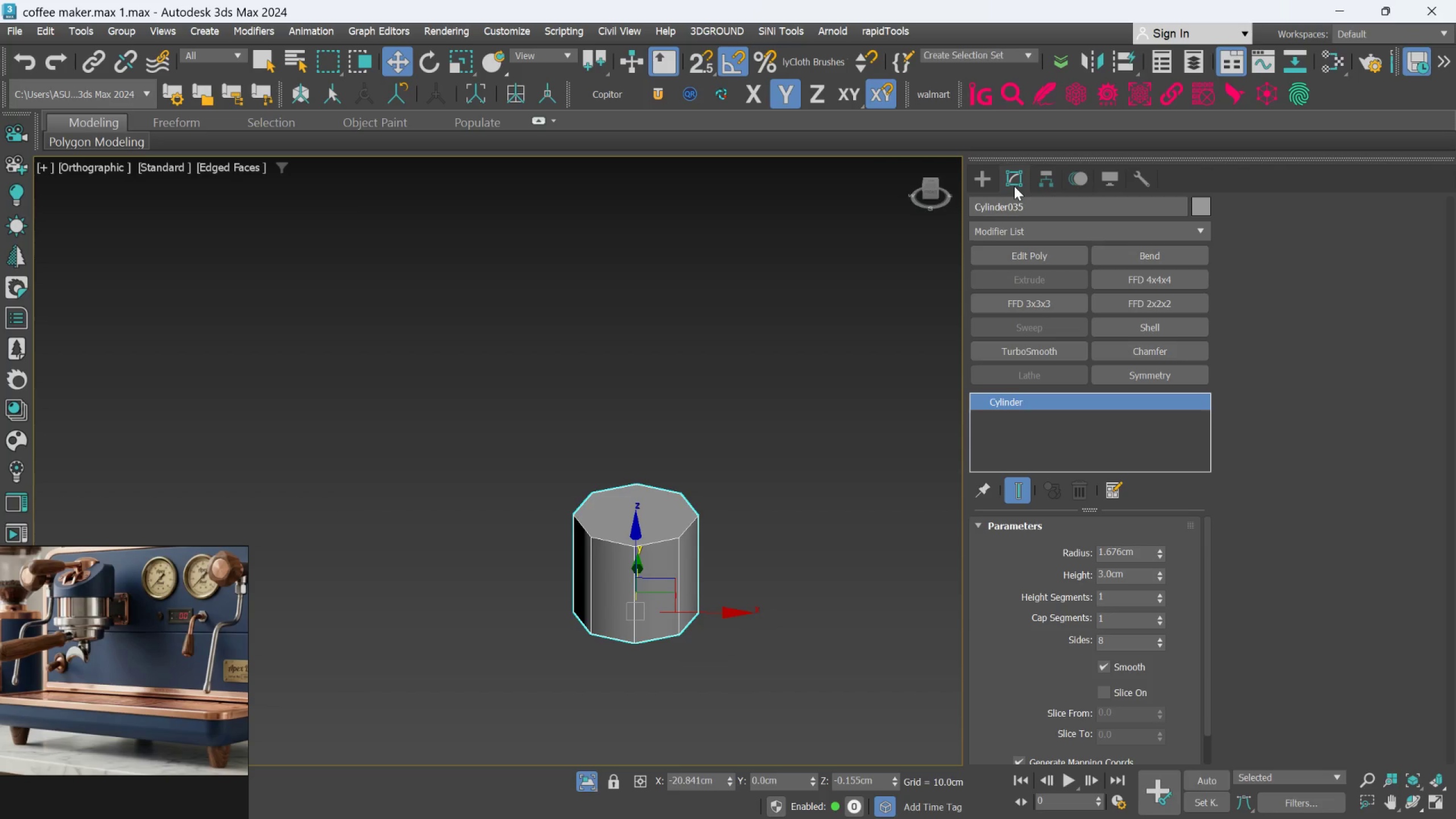 
wait(5.01)
 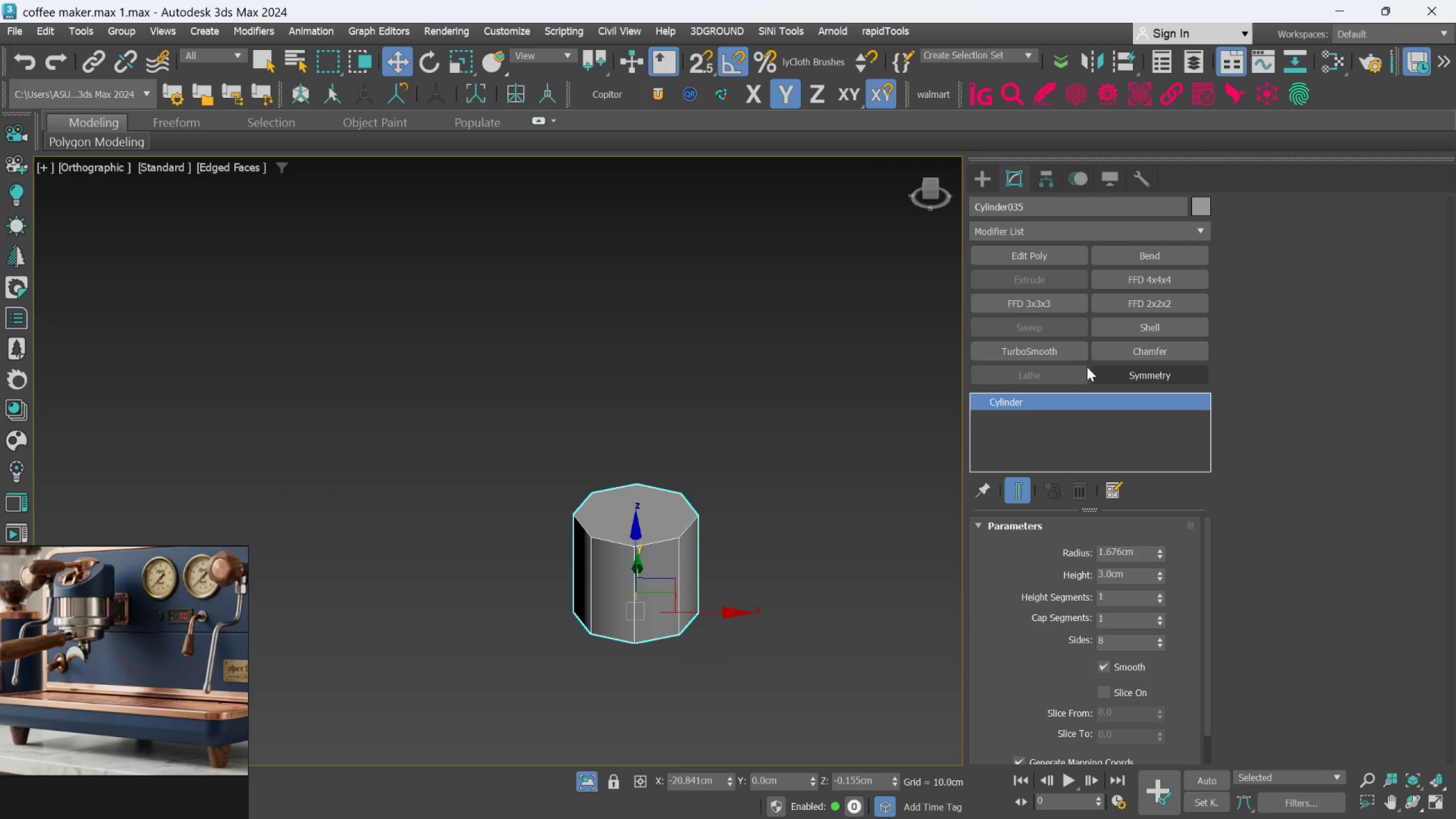 
left_click([1037, 252])
 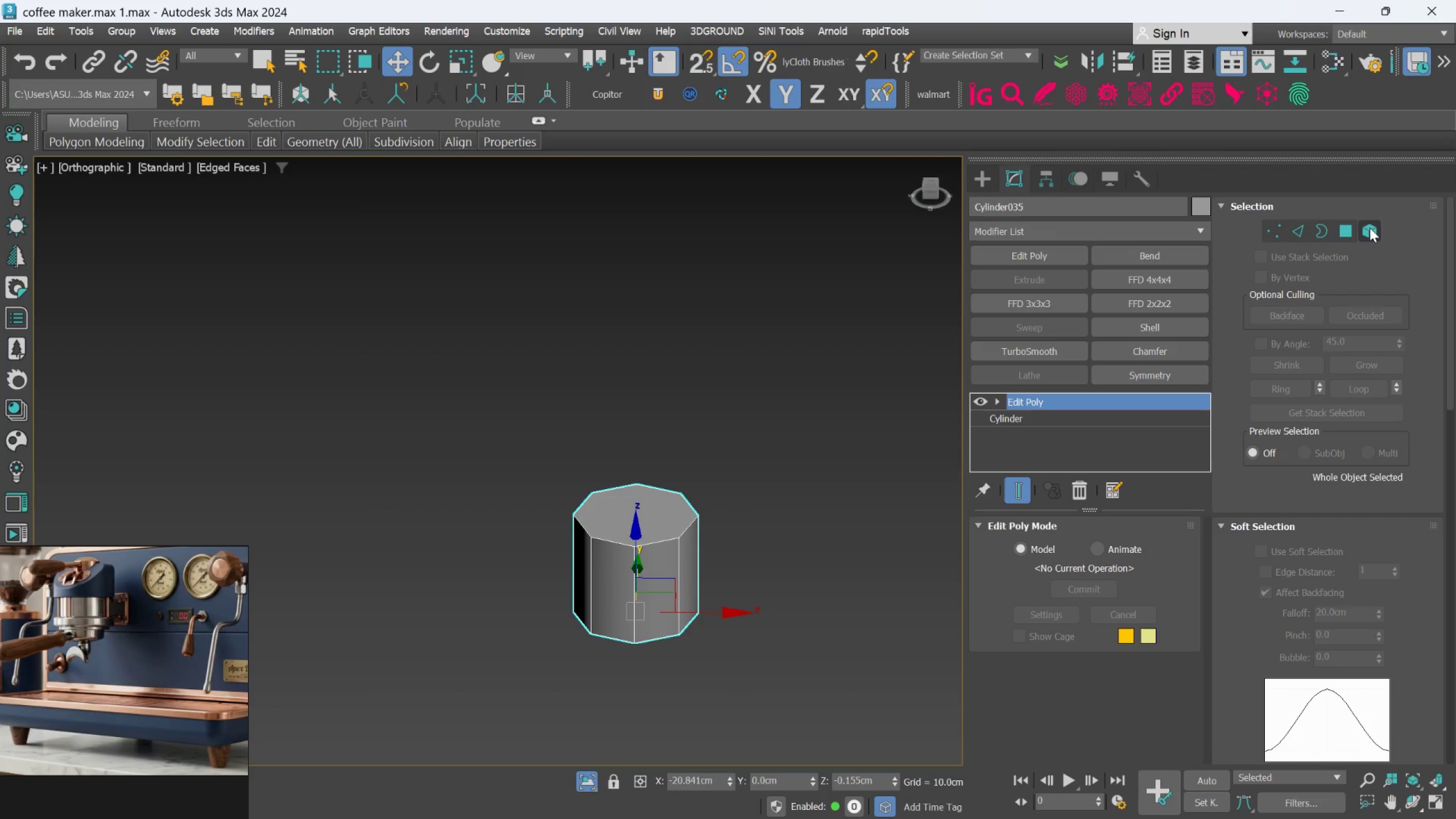 
left_click([1350, 231])
 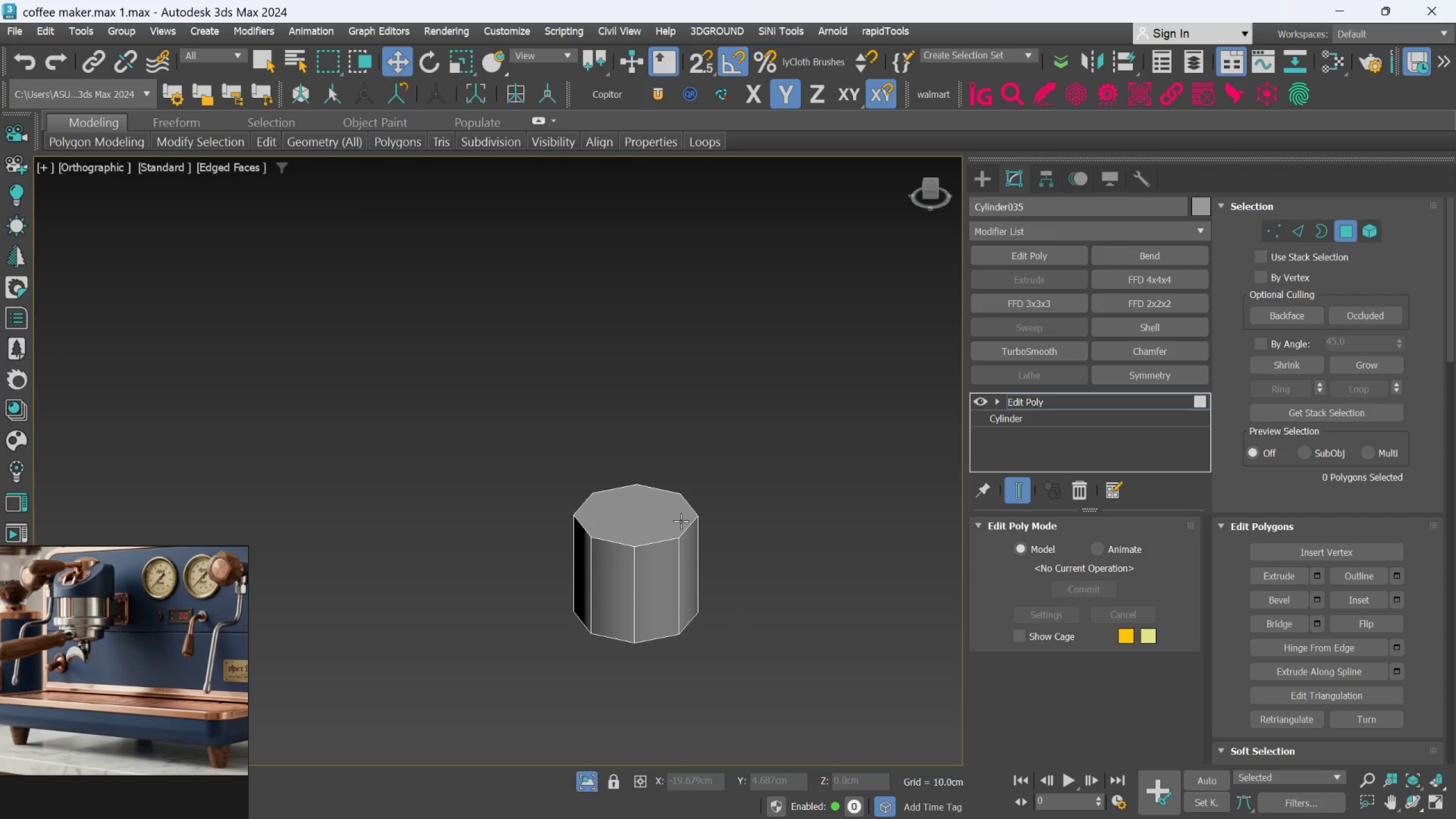 
left_click([672, 523])
 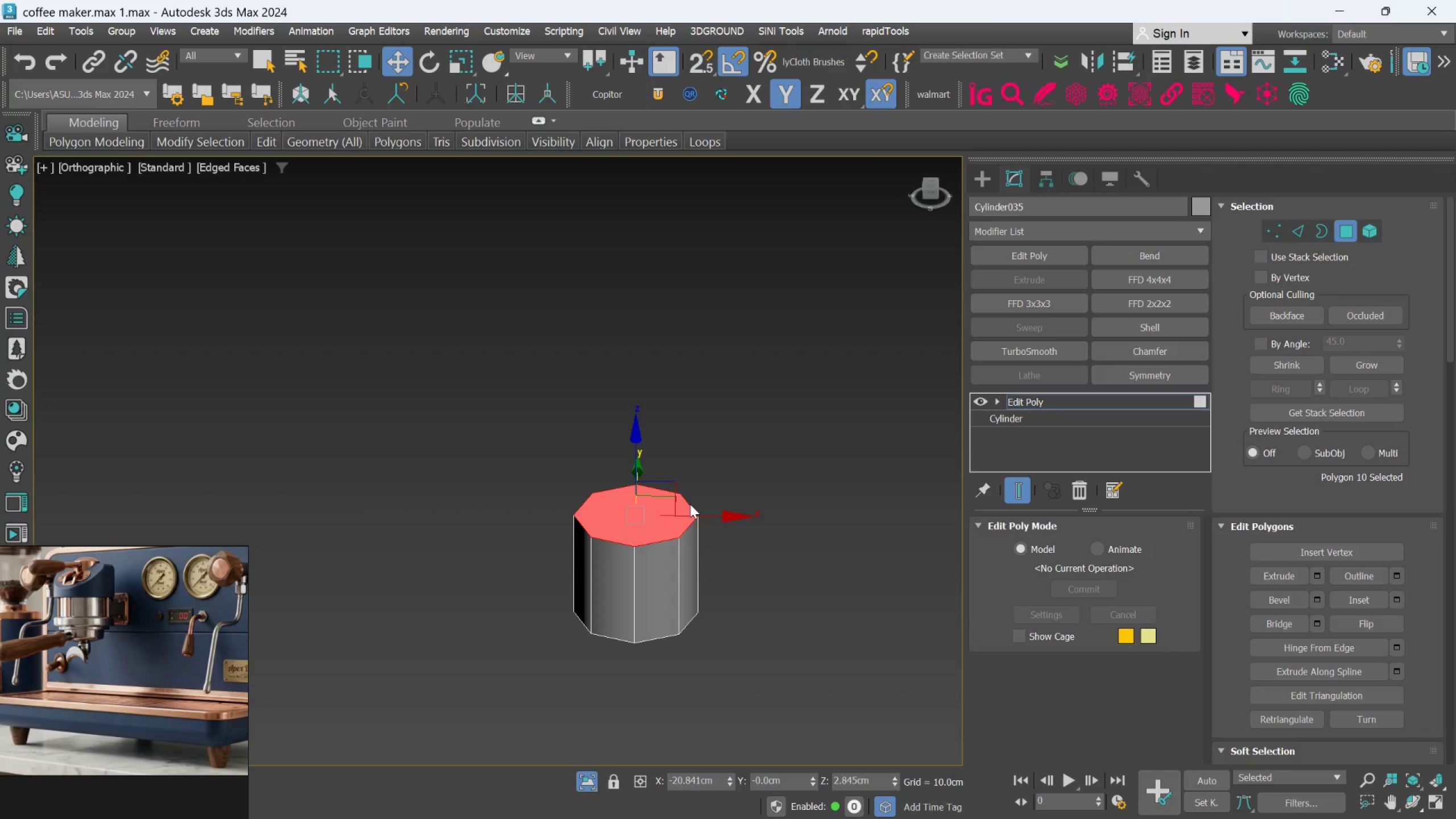 
key(Delete)
 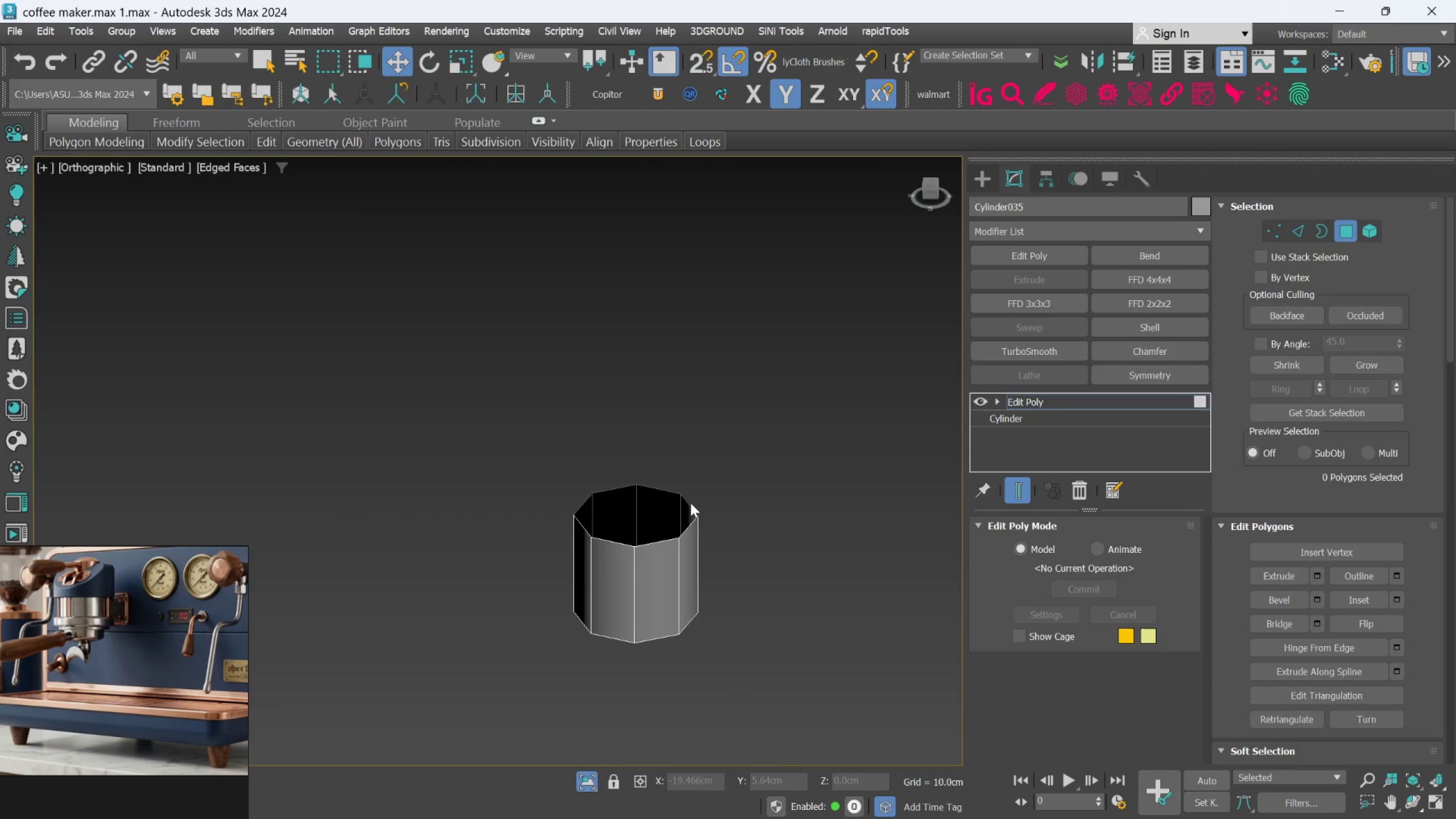 
scroll: coordinate [690, 503], scroll_direction: down, amount: 3.0
 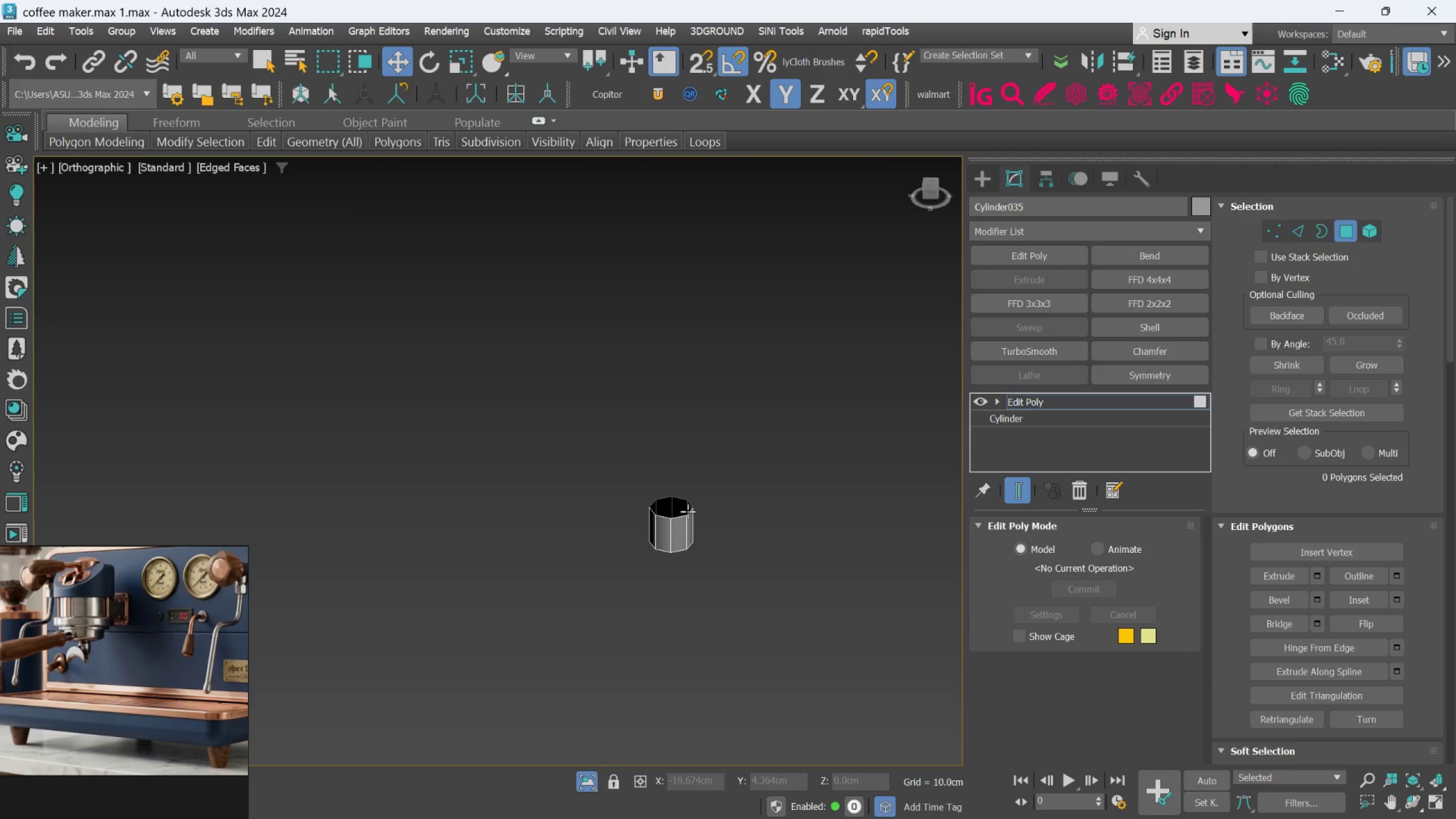 
hold_key(key=AltLeft, duration=0.57)
 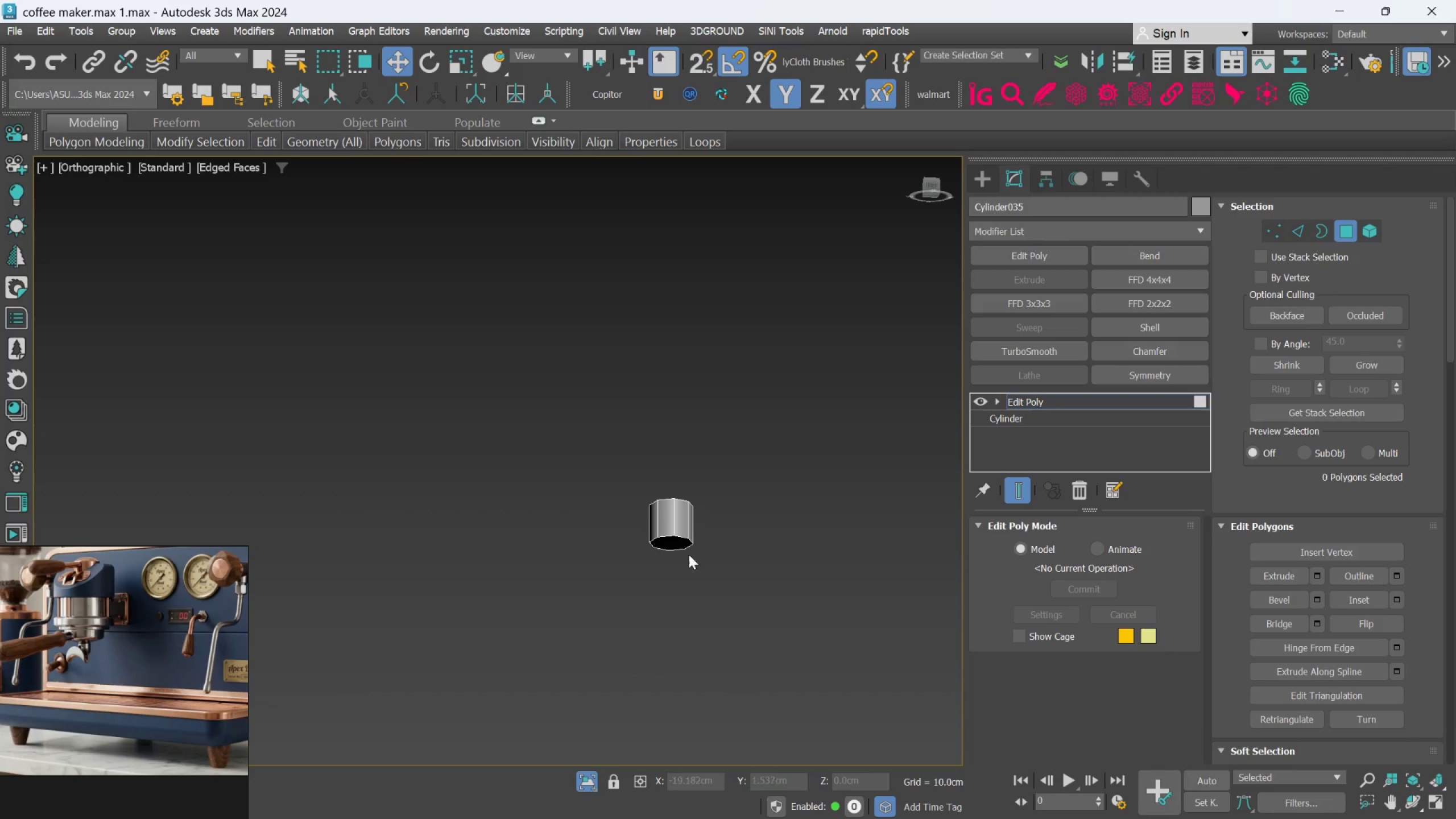 
scroll: coordinate [686, 558], scroll_direction: up, amount: 2.0
 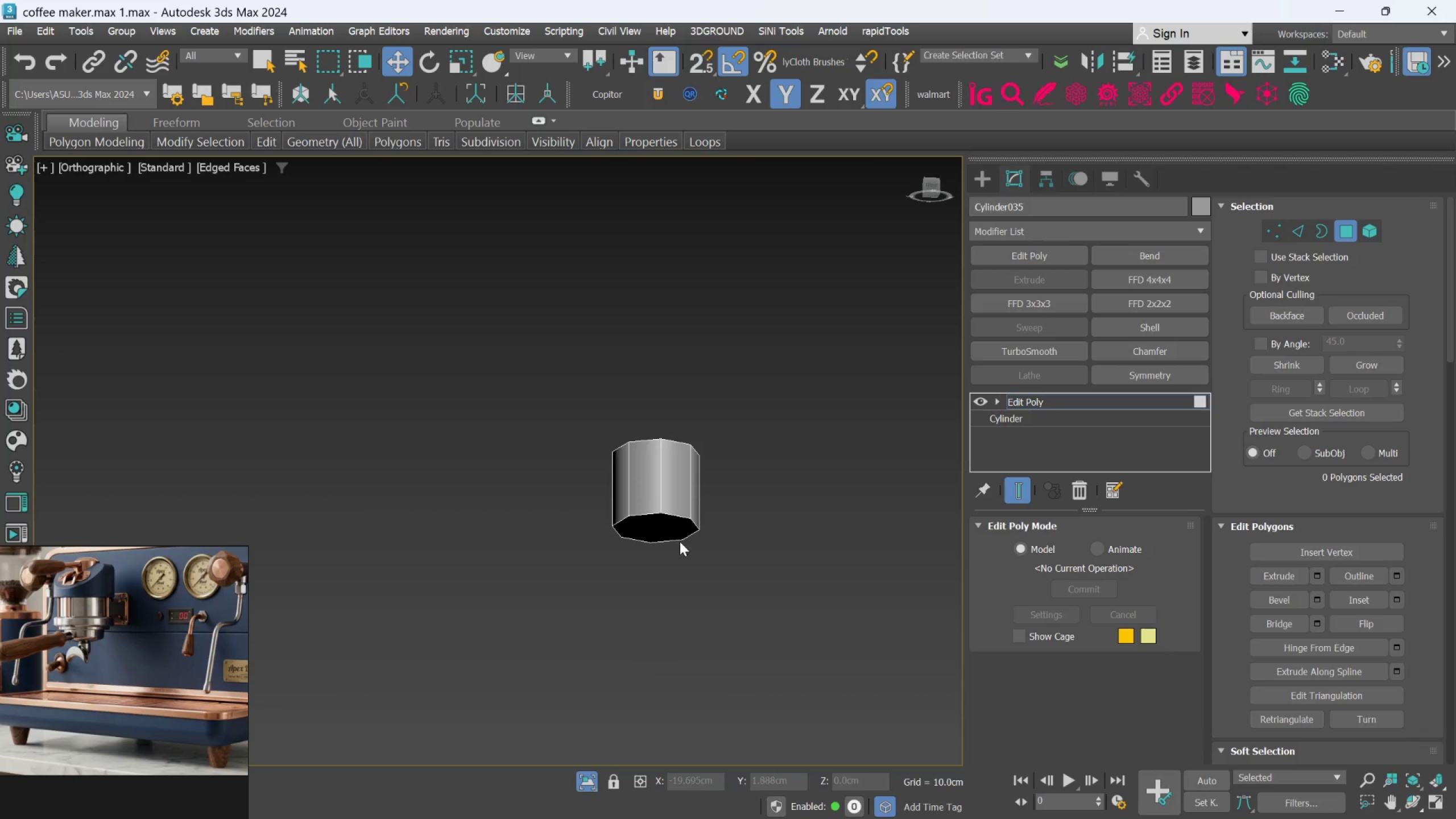 
left_click([677, 537])
 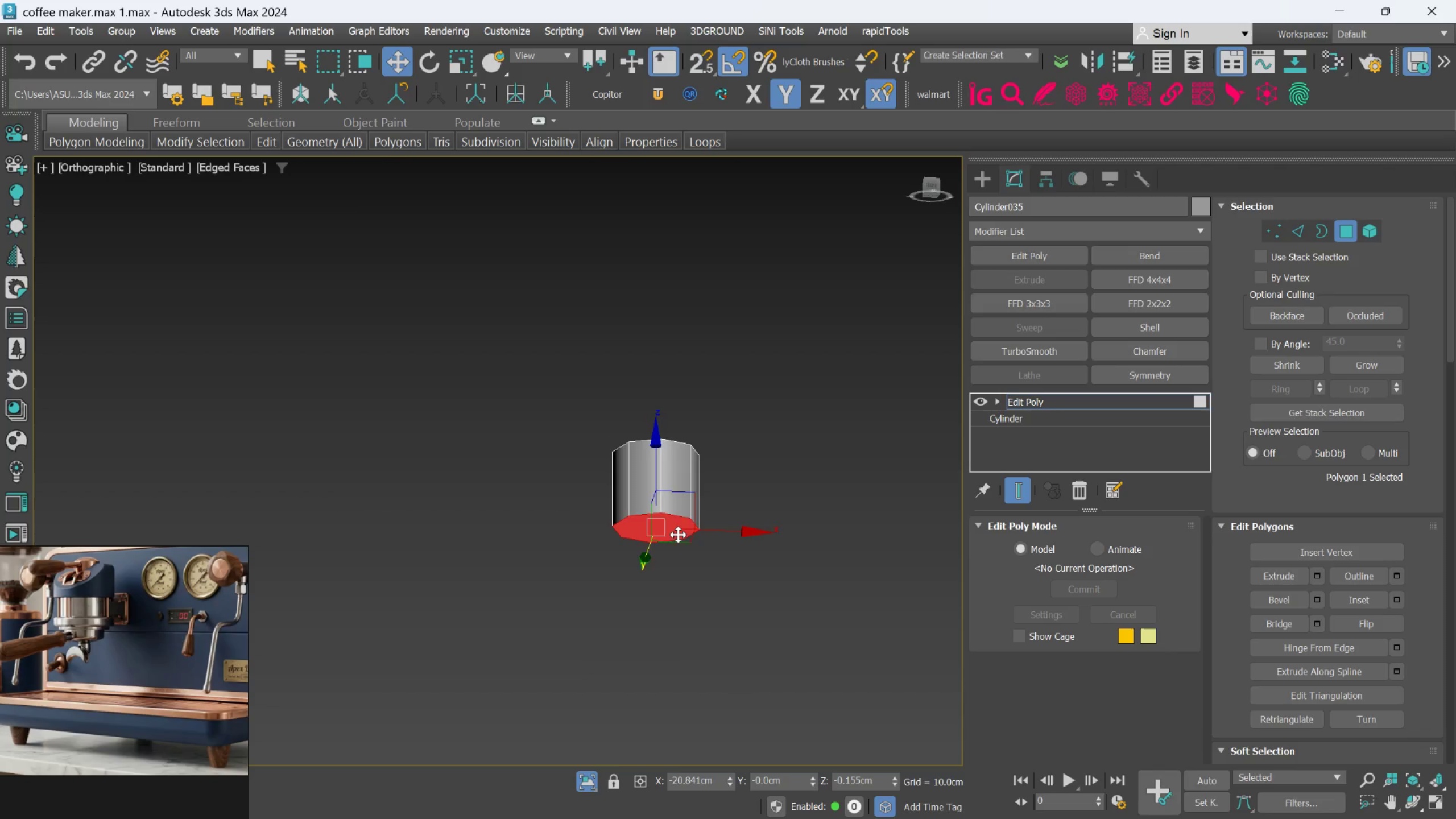 
key(Delete)
 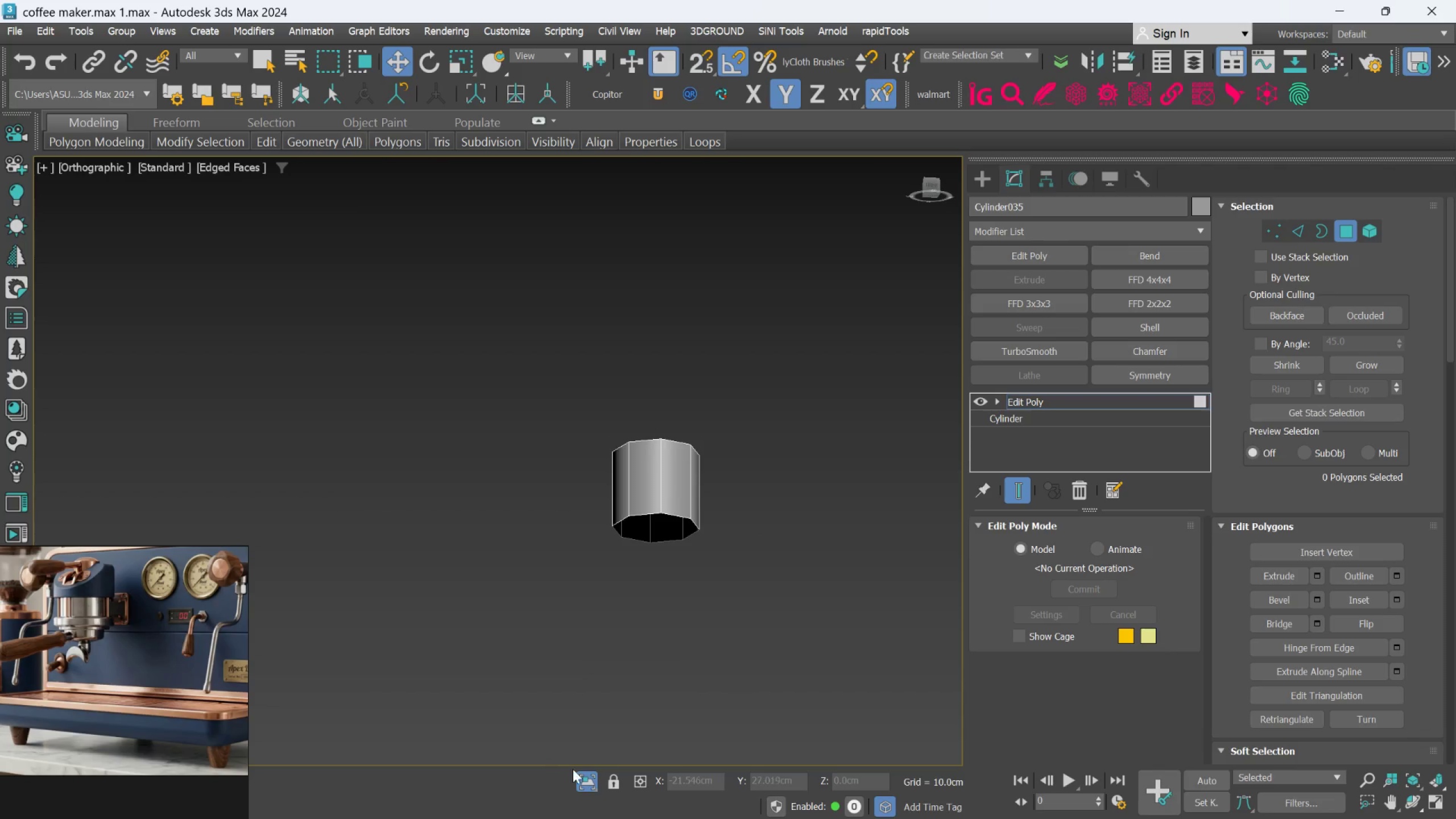 
left_click([580, 774])
 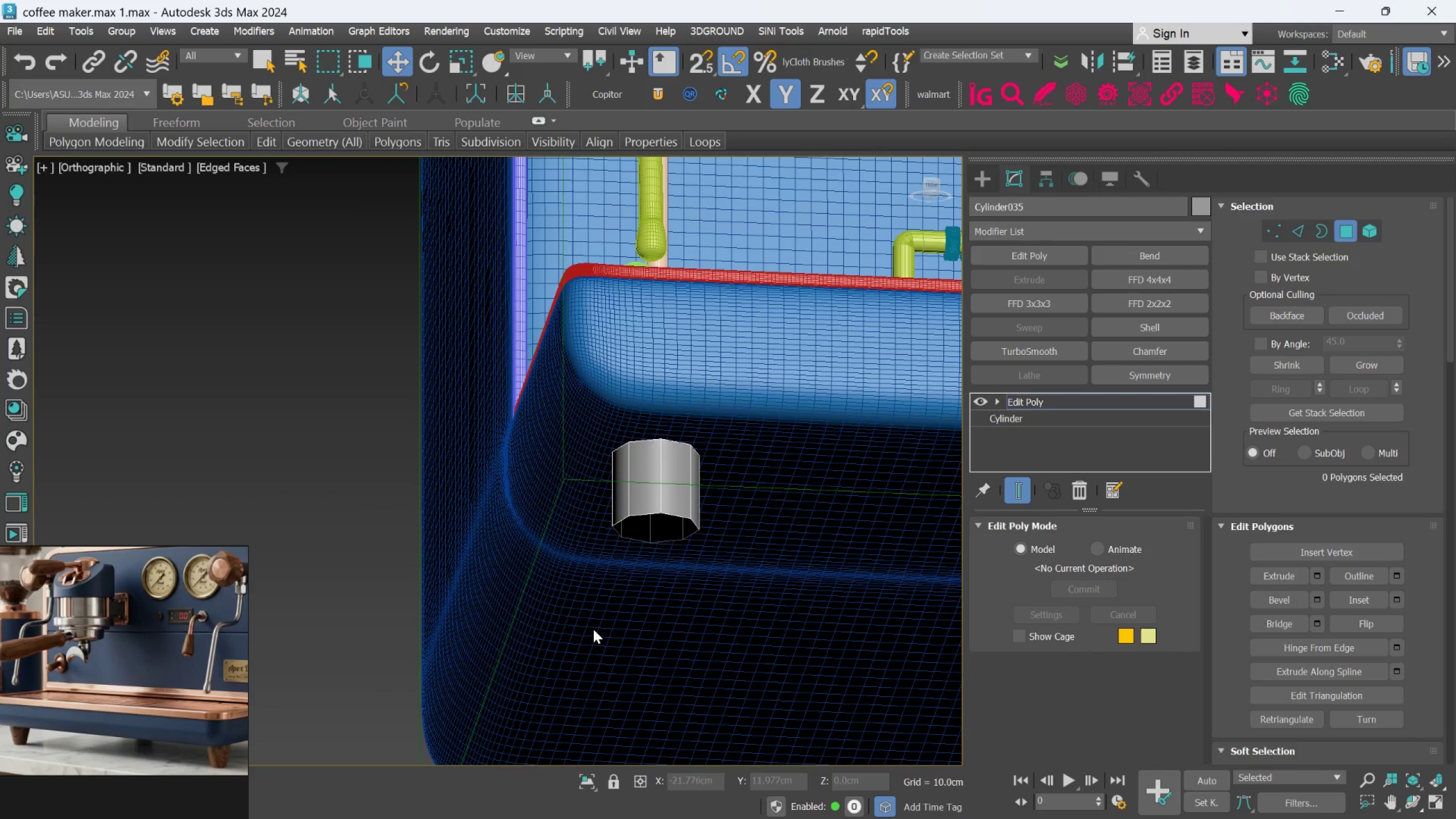 
key(F)
 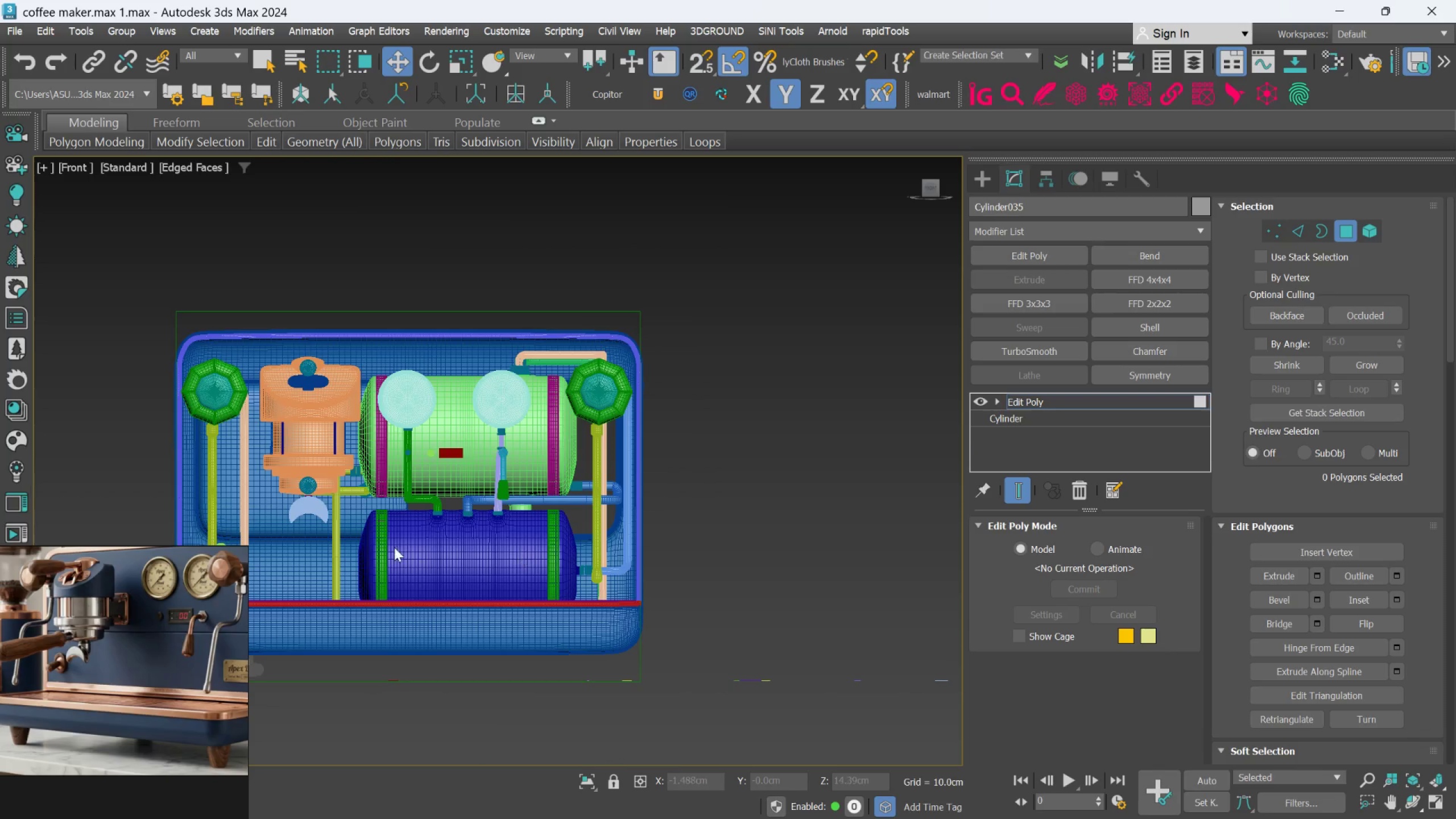 
scroll: coordinate [577, 581], scroll_direction: up, amount: 7.0
 